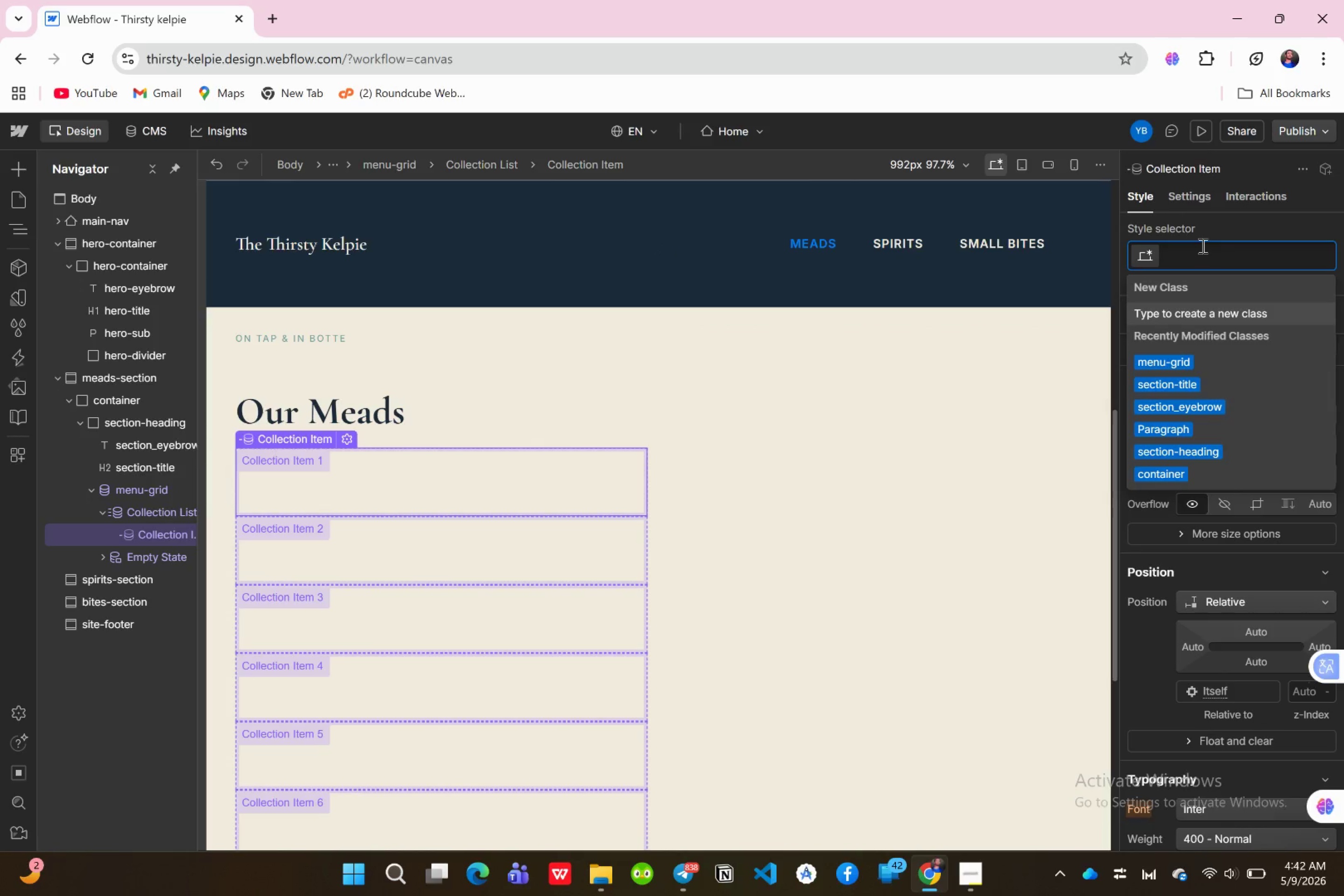 
type(menu-card)
 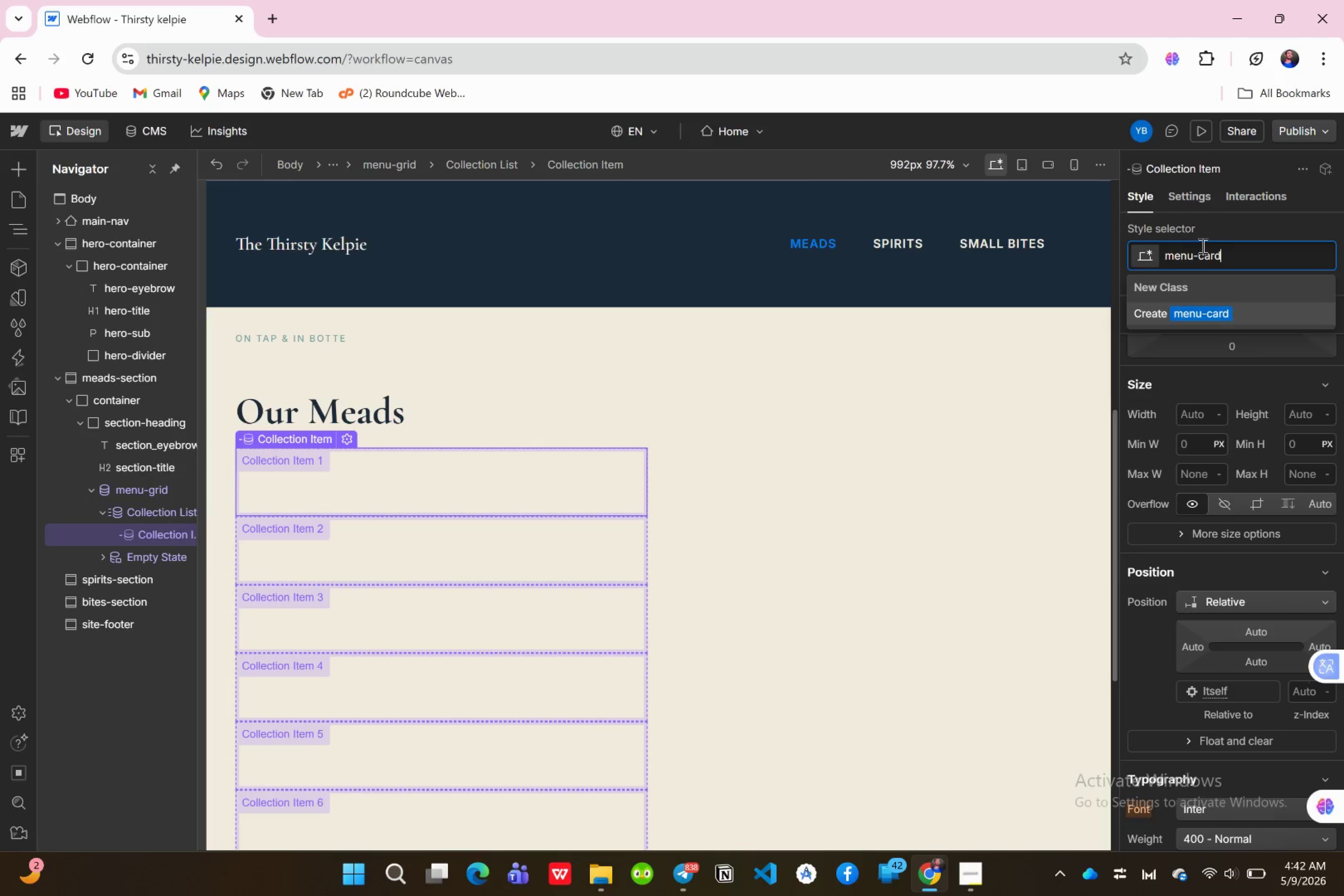 
key(Enter)
 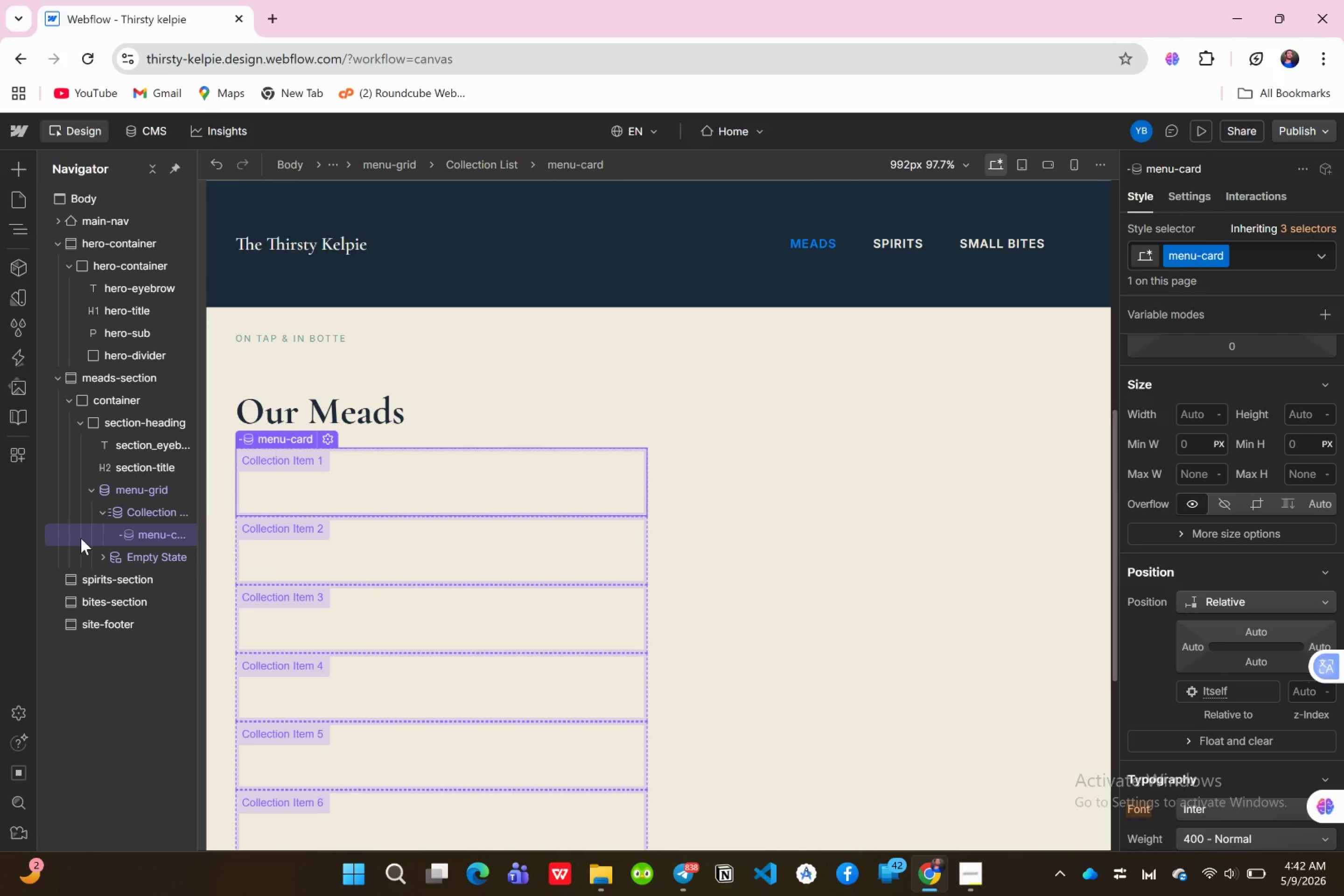 
wait(6.54)
 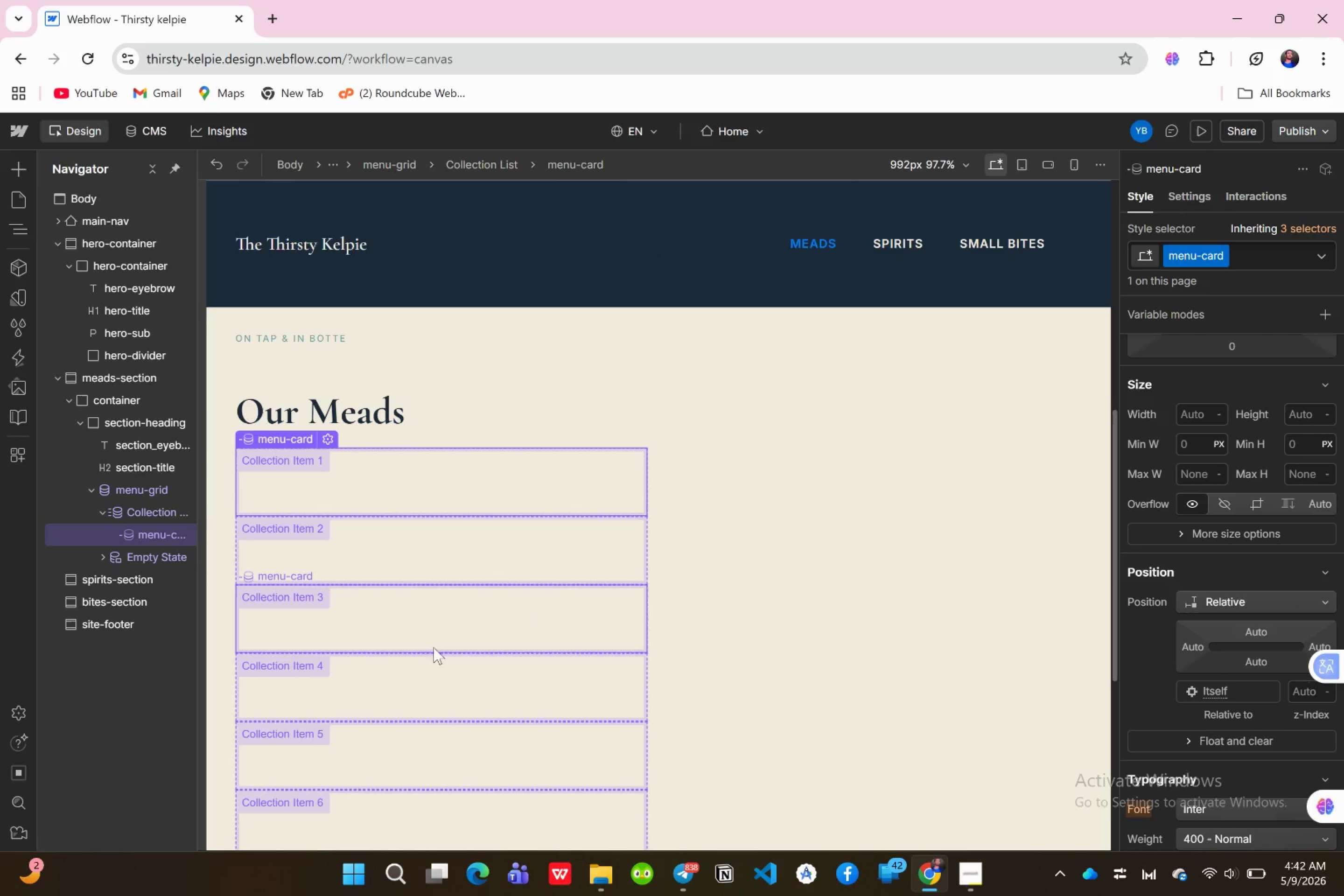 
scroll: coordinate [1296, 565], scroll_direction: down, amount: 10.0
 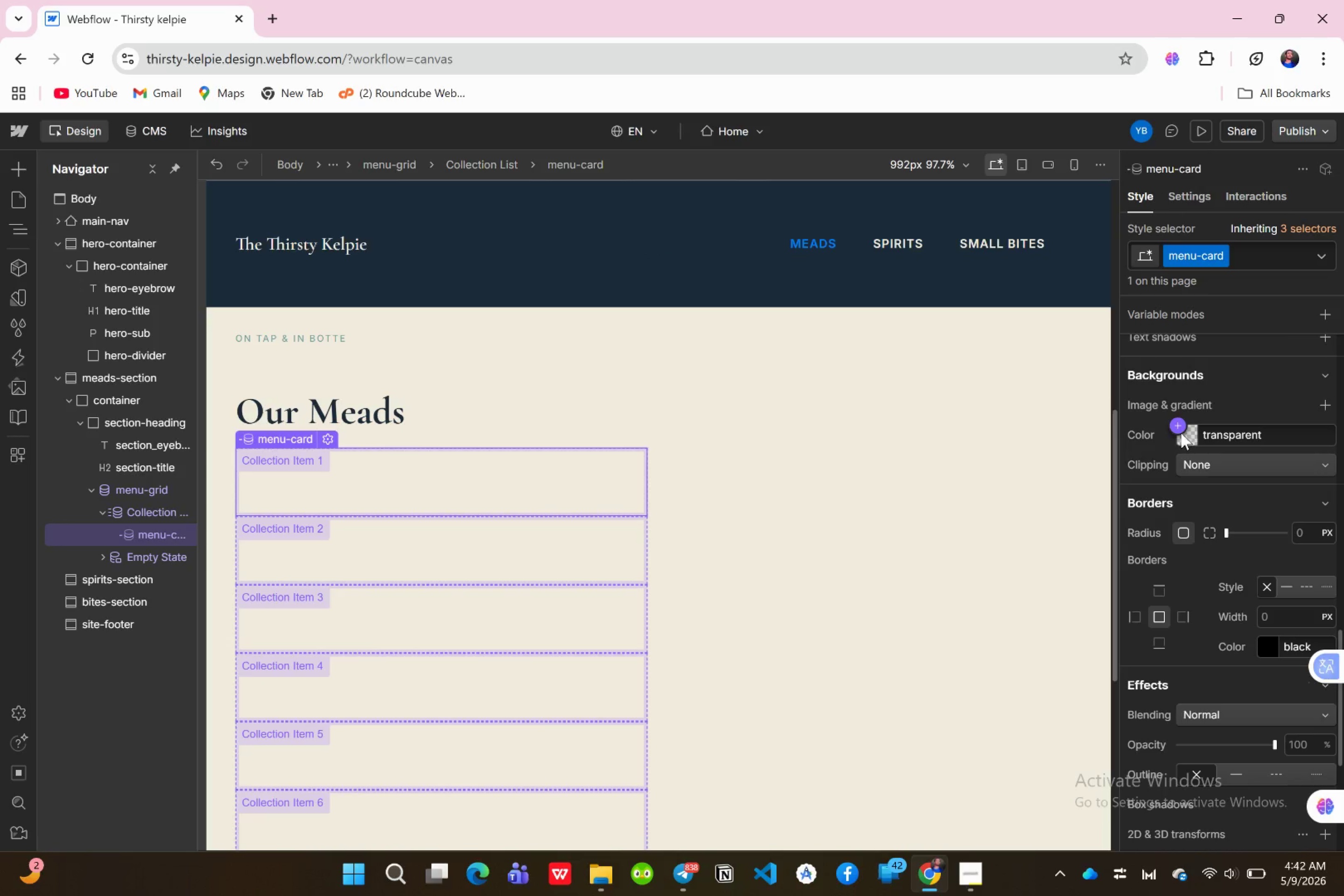 
left_click([1185, 438])
 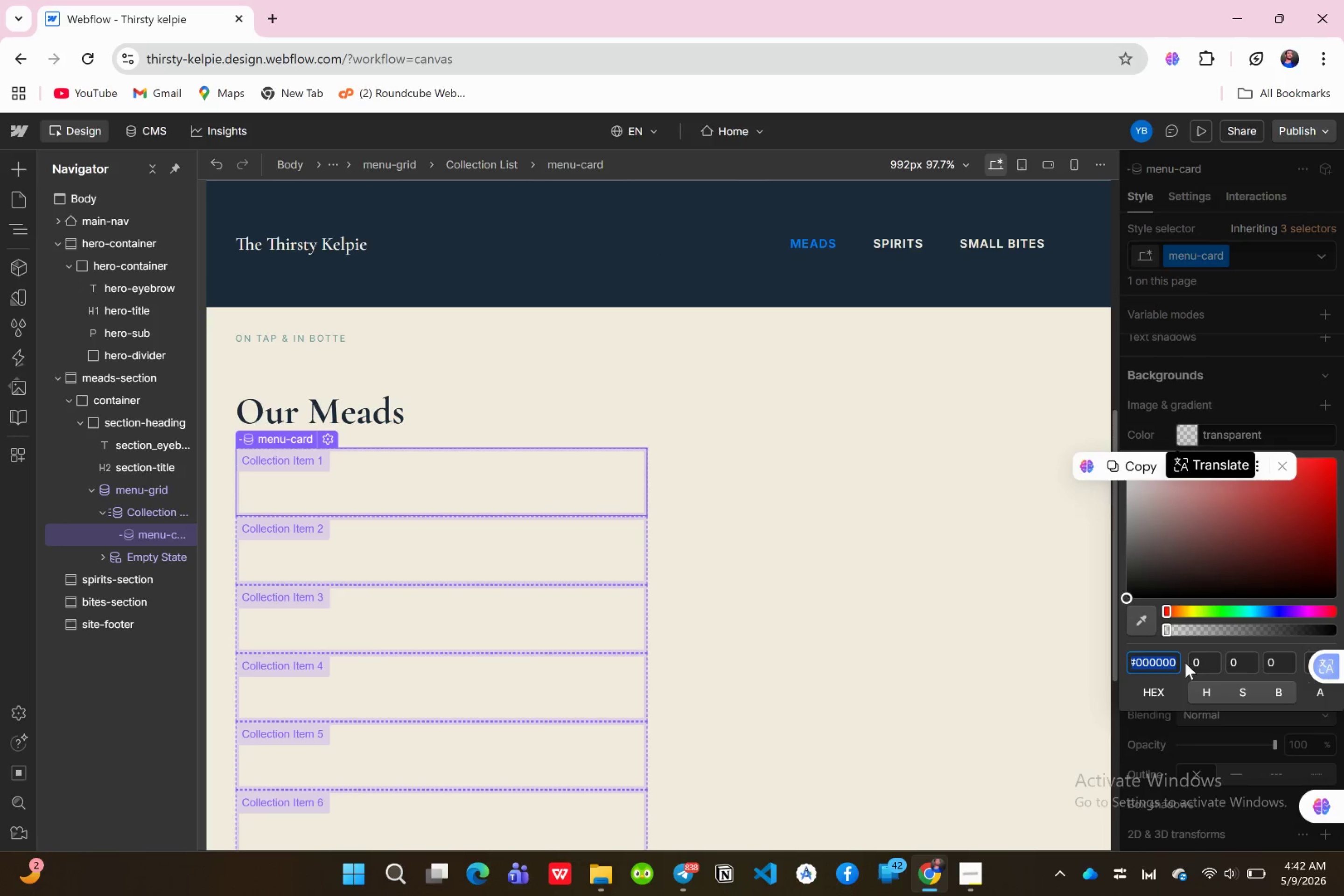 
left_click([1170, 666])
 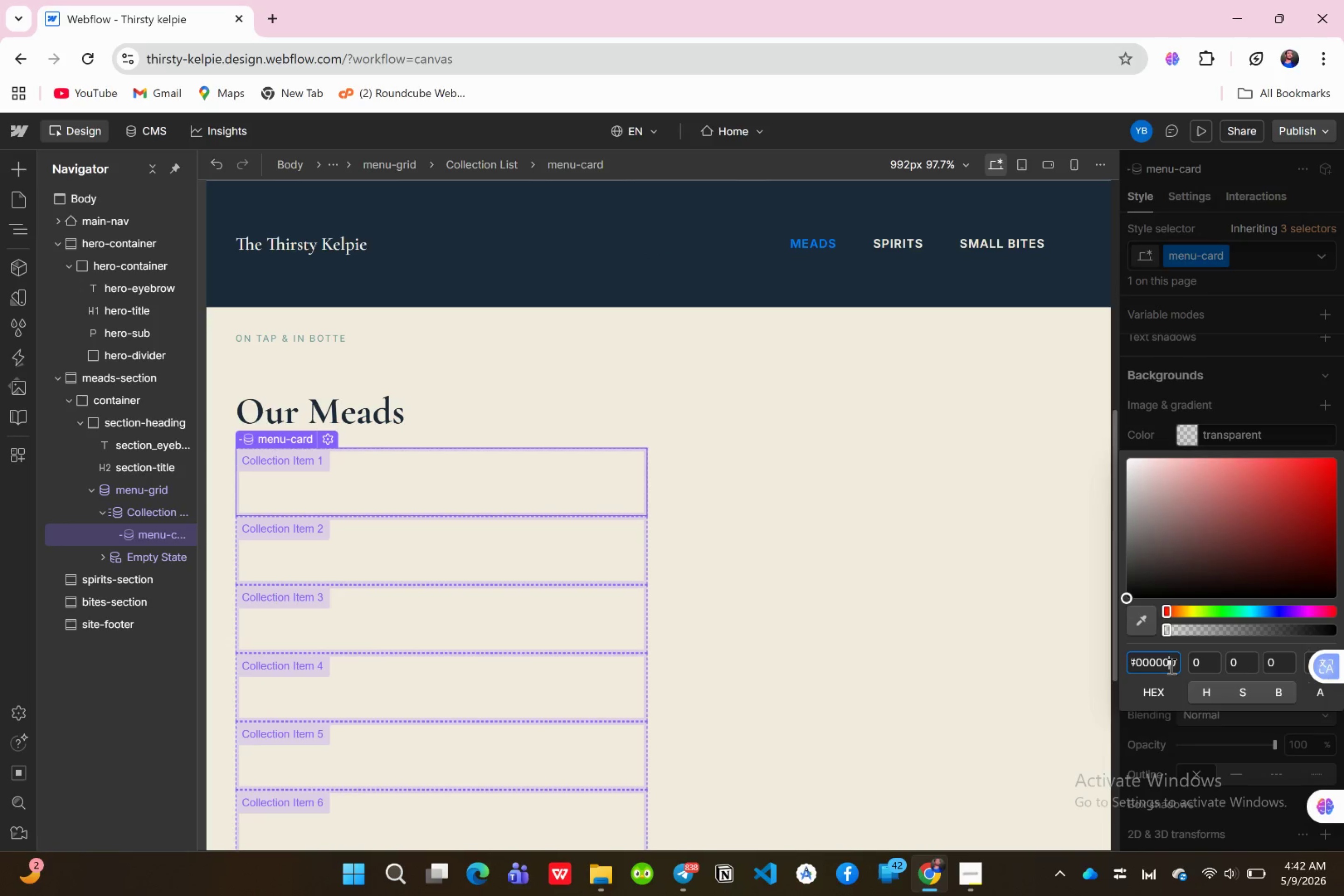 
key(Control+A)
 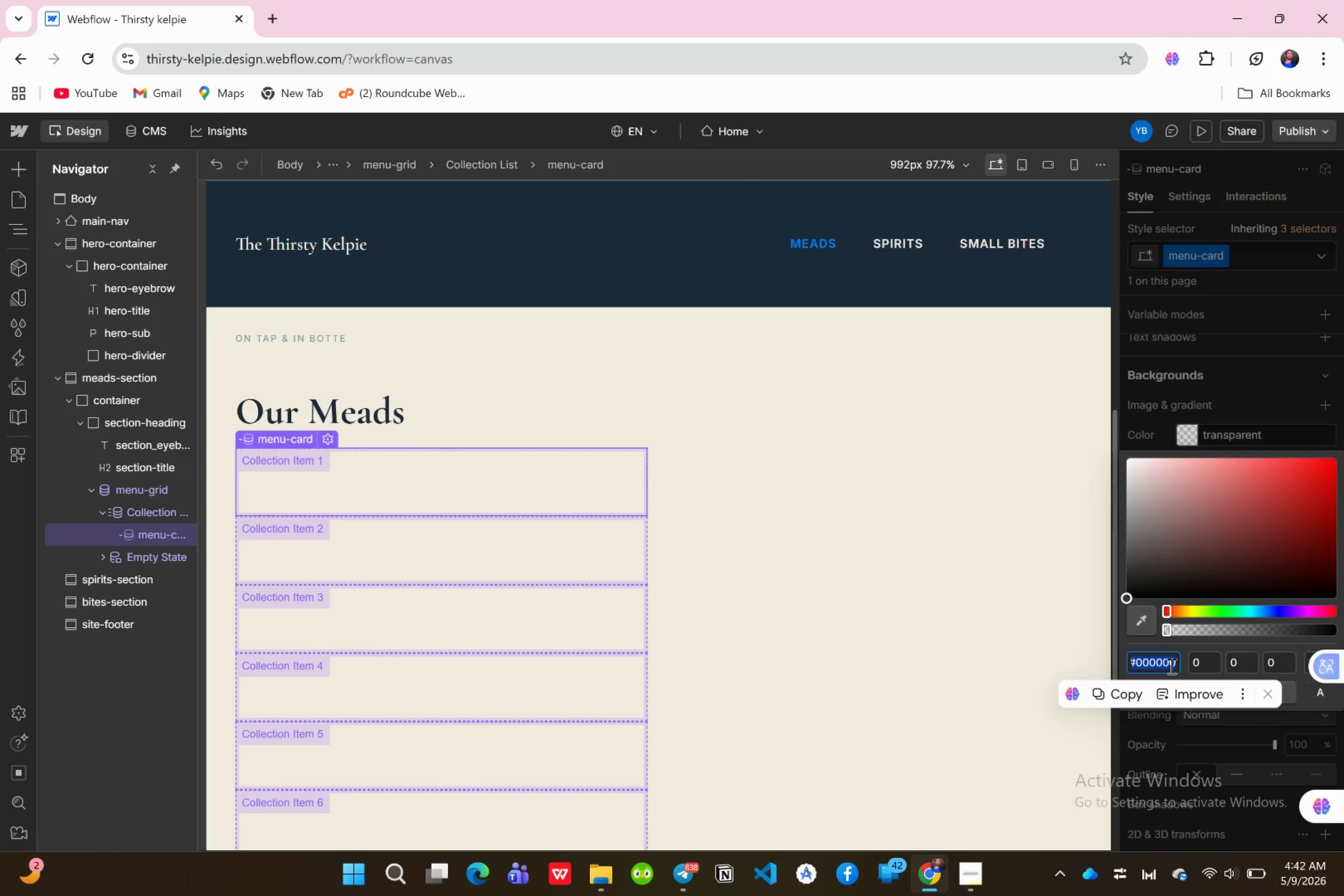 
key(Shift+3)
 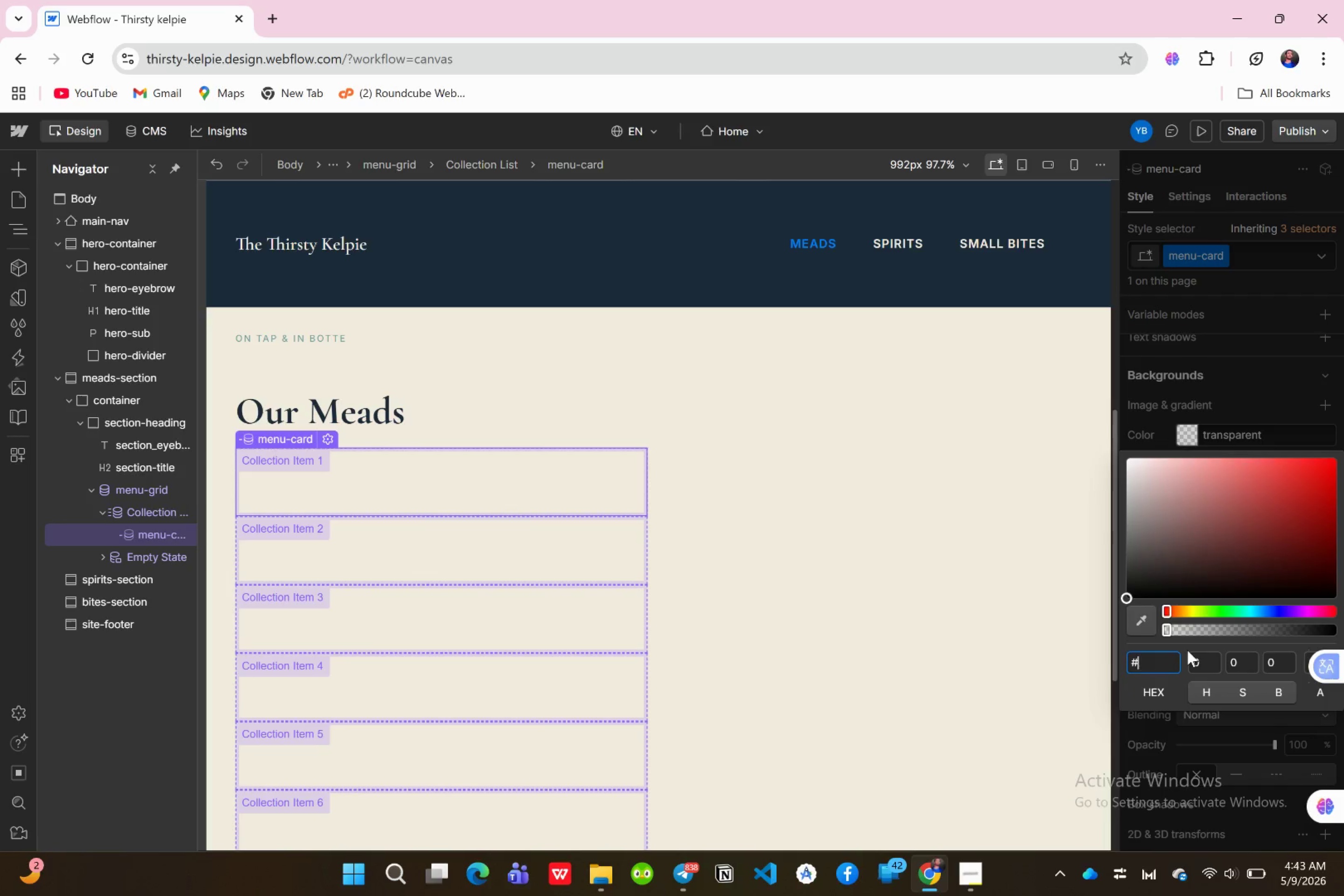 
wait(7.07)
 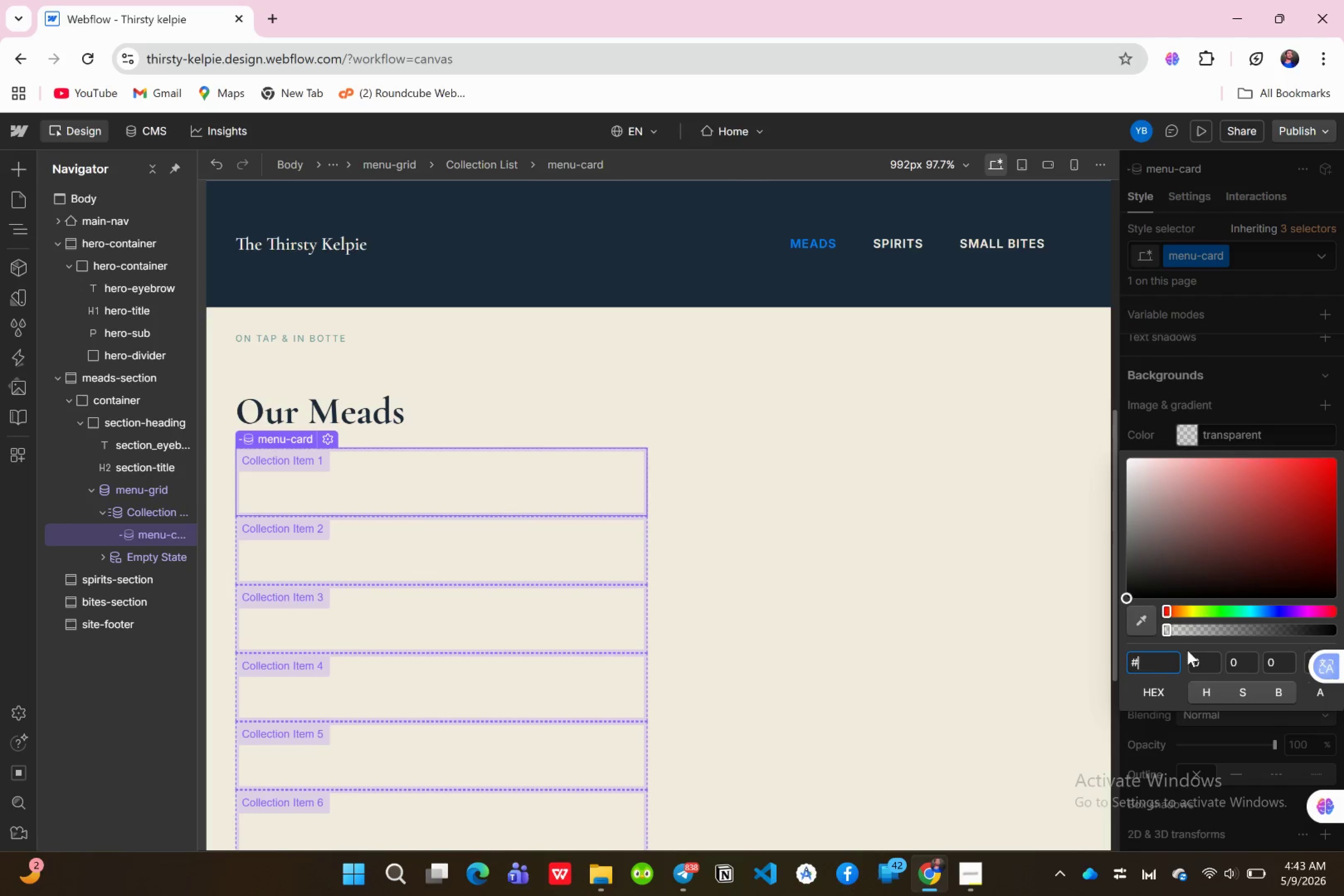 
type(fff)
 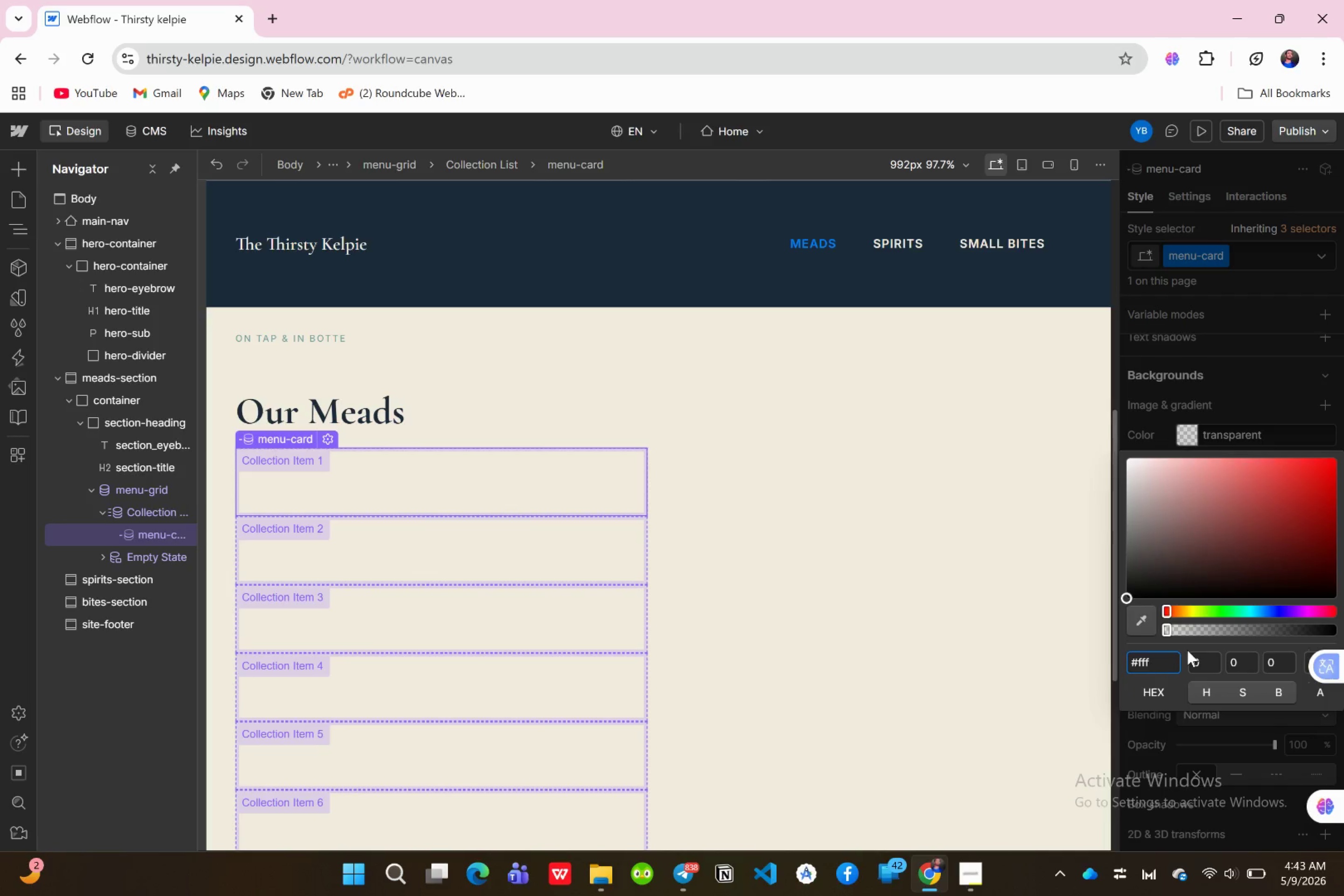 
key(Enter)
 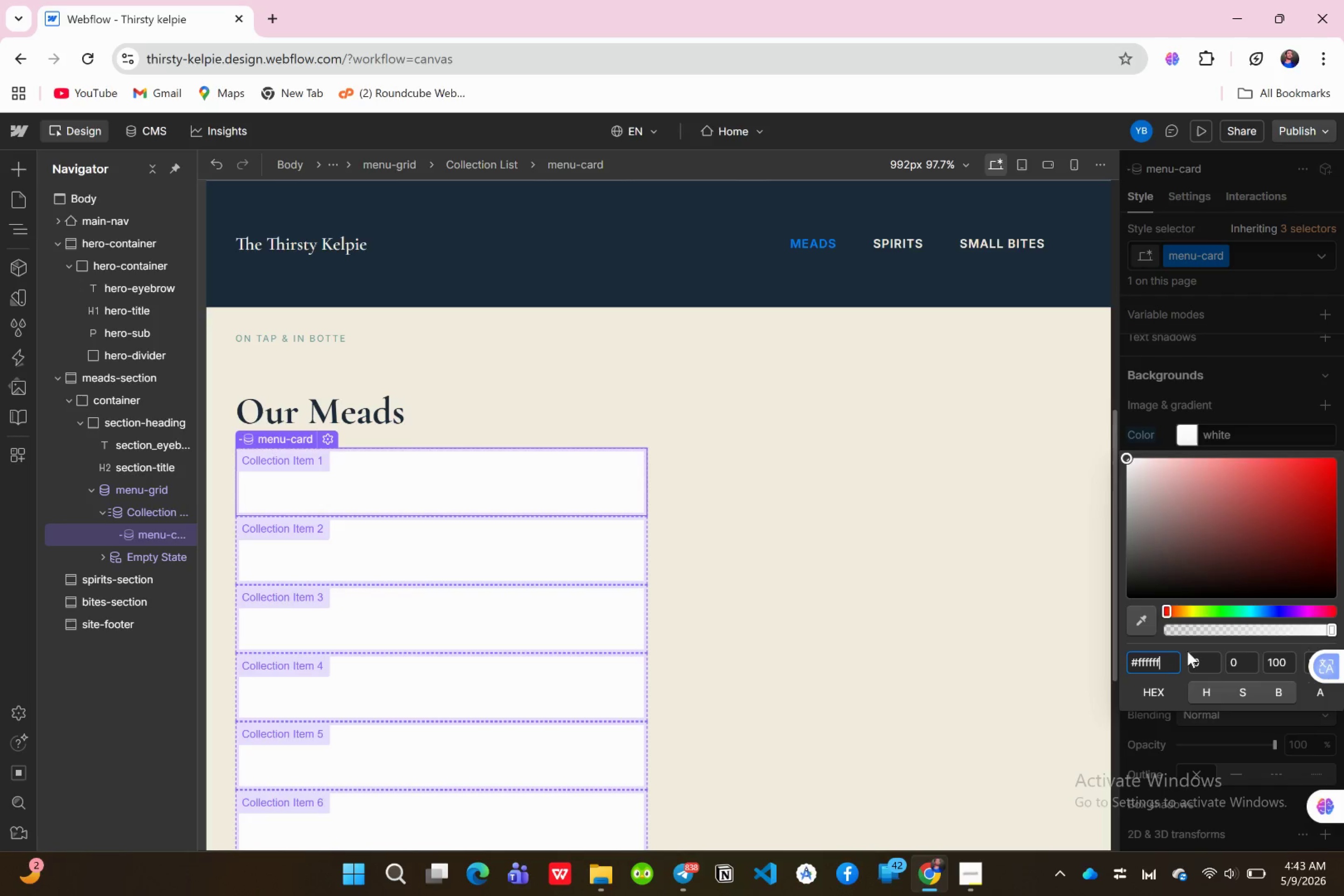 
wait(7.03)
 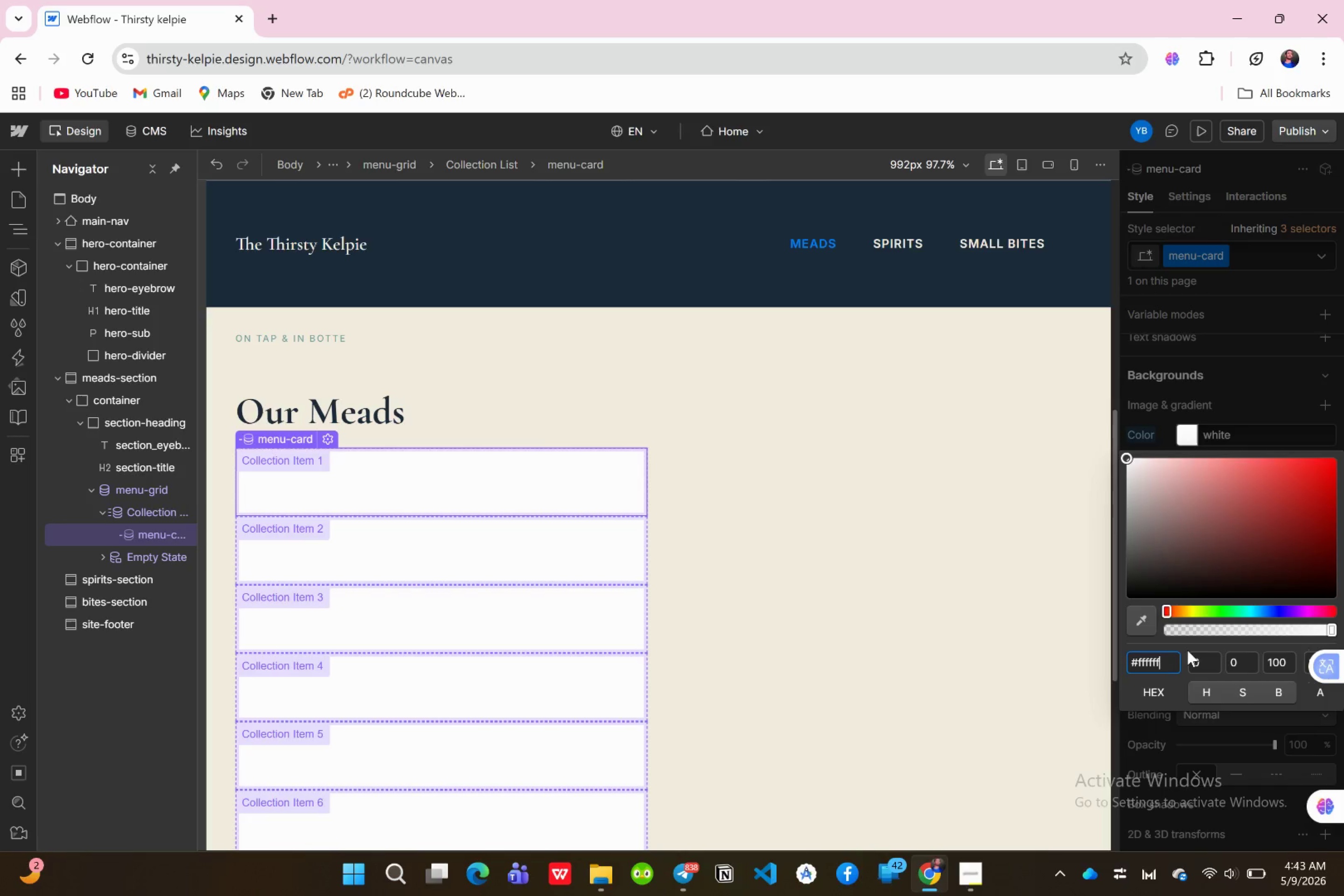 
left_click([1239, 379])
 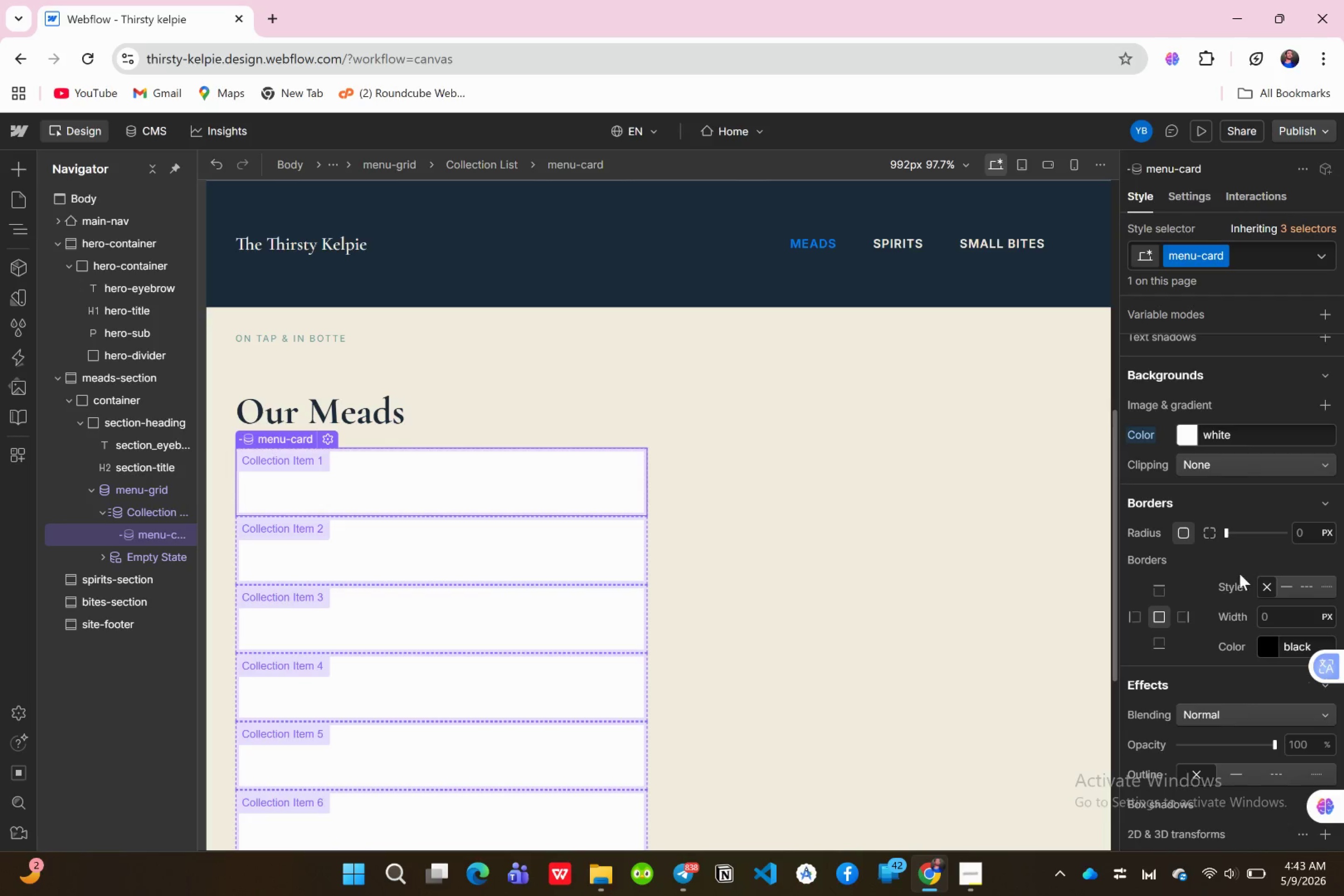 
scroll: coordinate [1240, 576], scroll_direction: down, amount: 5.0
 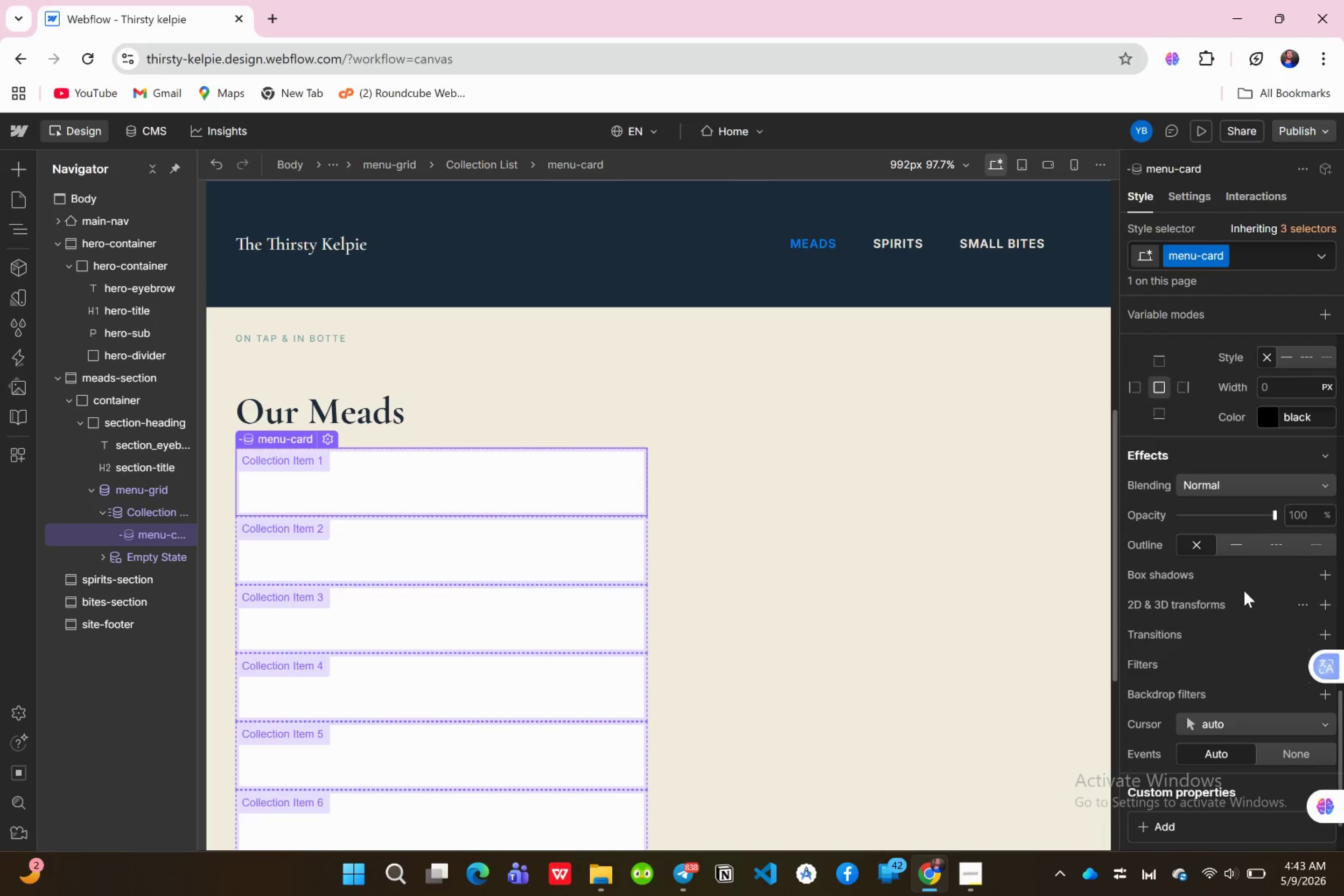 
scroll: coordinate [1246, 593], scroll_direction: up, amount: 1.0
 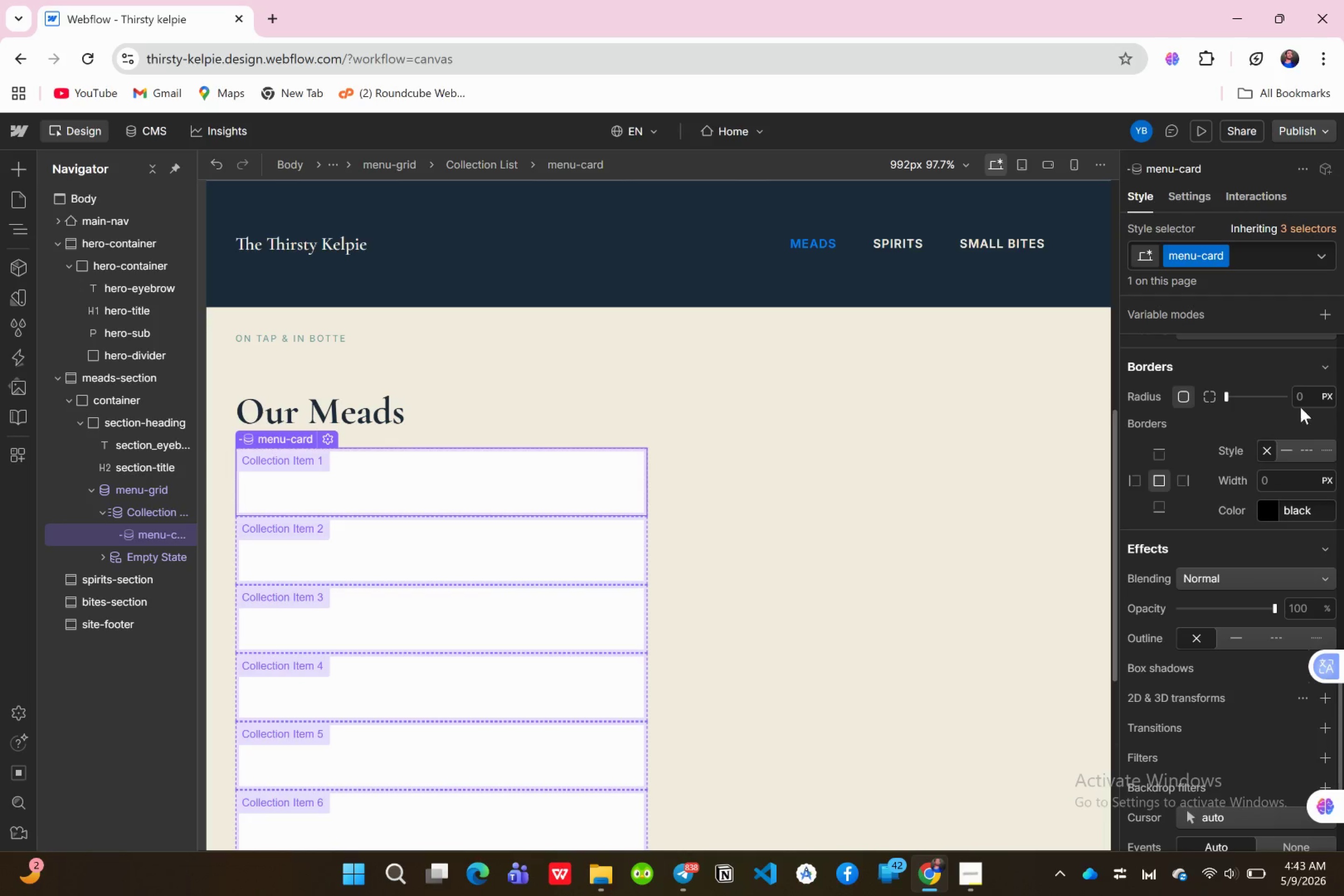 
left_click([1312, 399])
 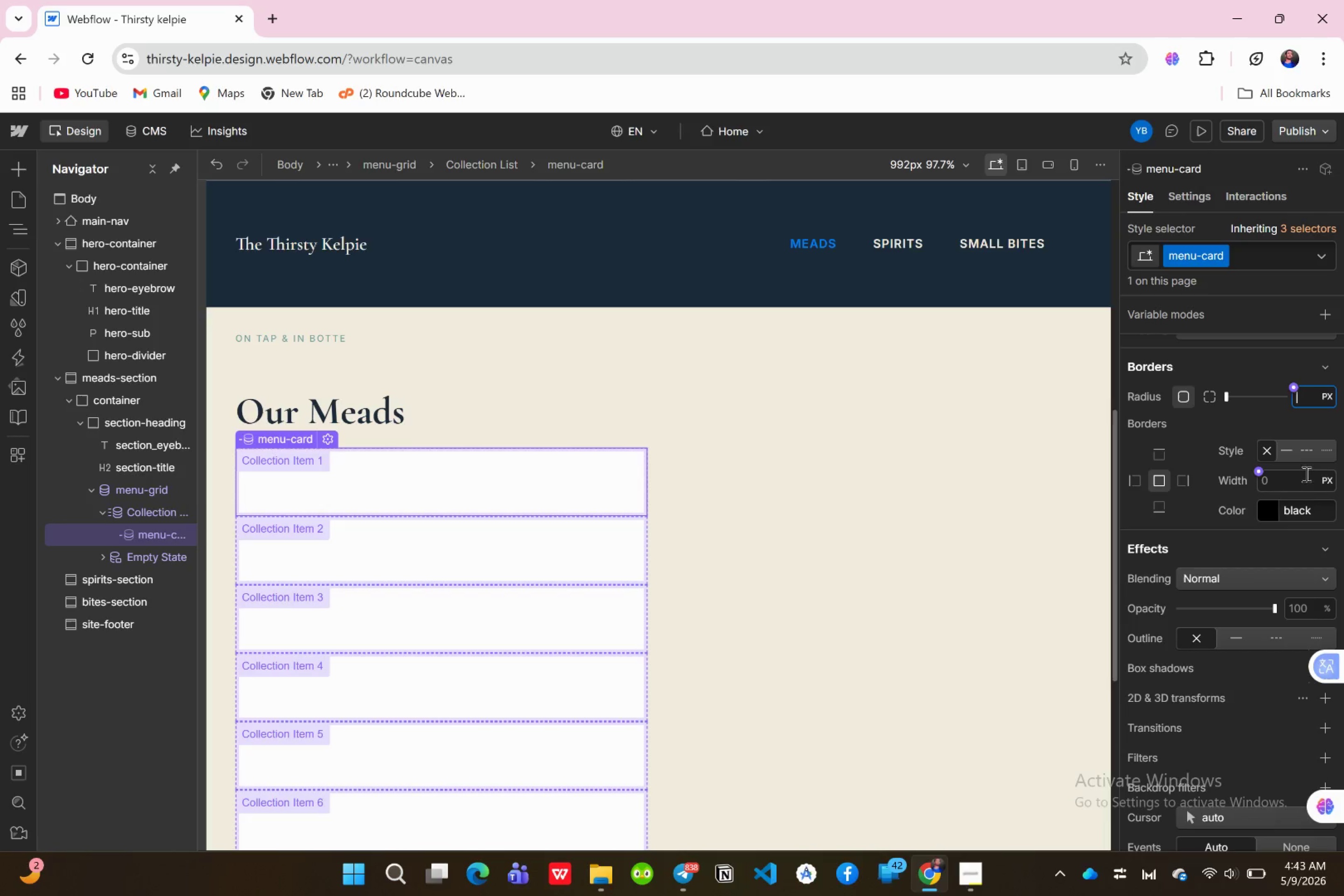 
left_click([1291, 476])
 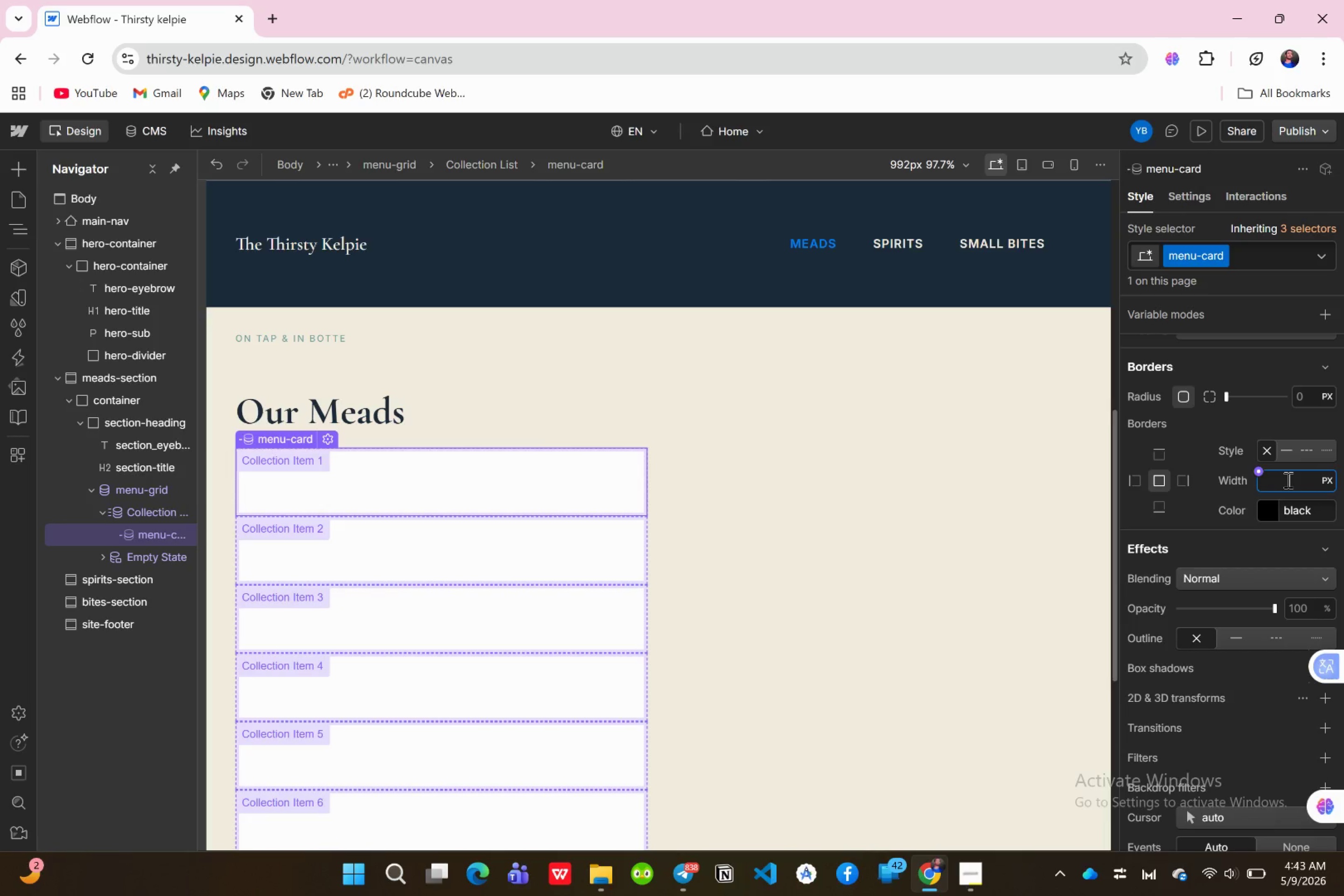 
key(1)
 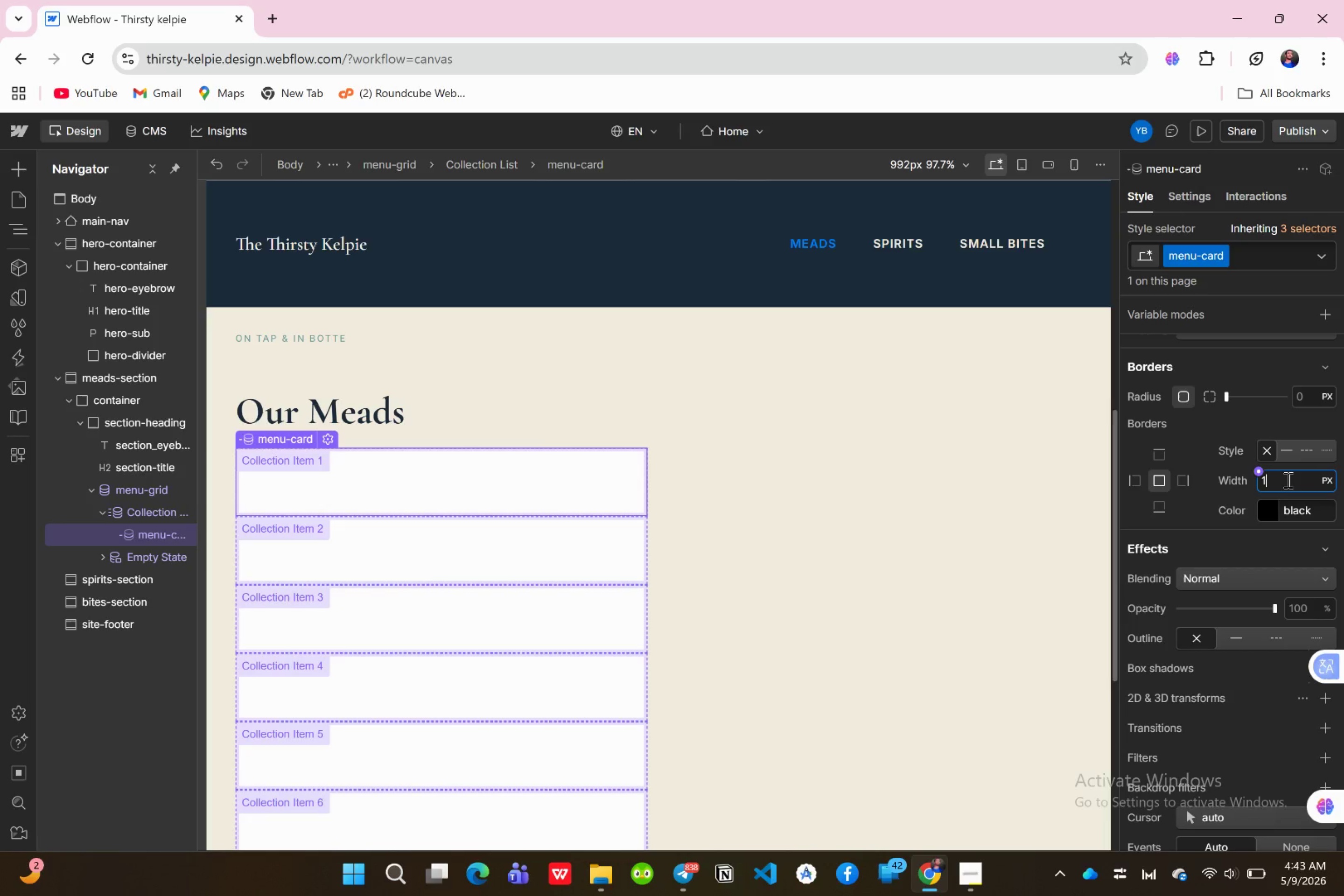 
key(Enter)
 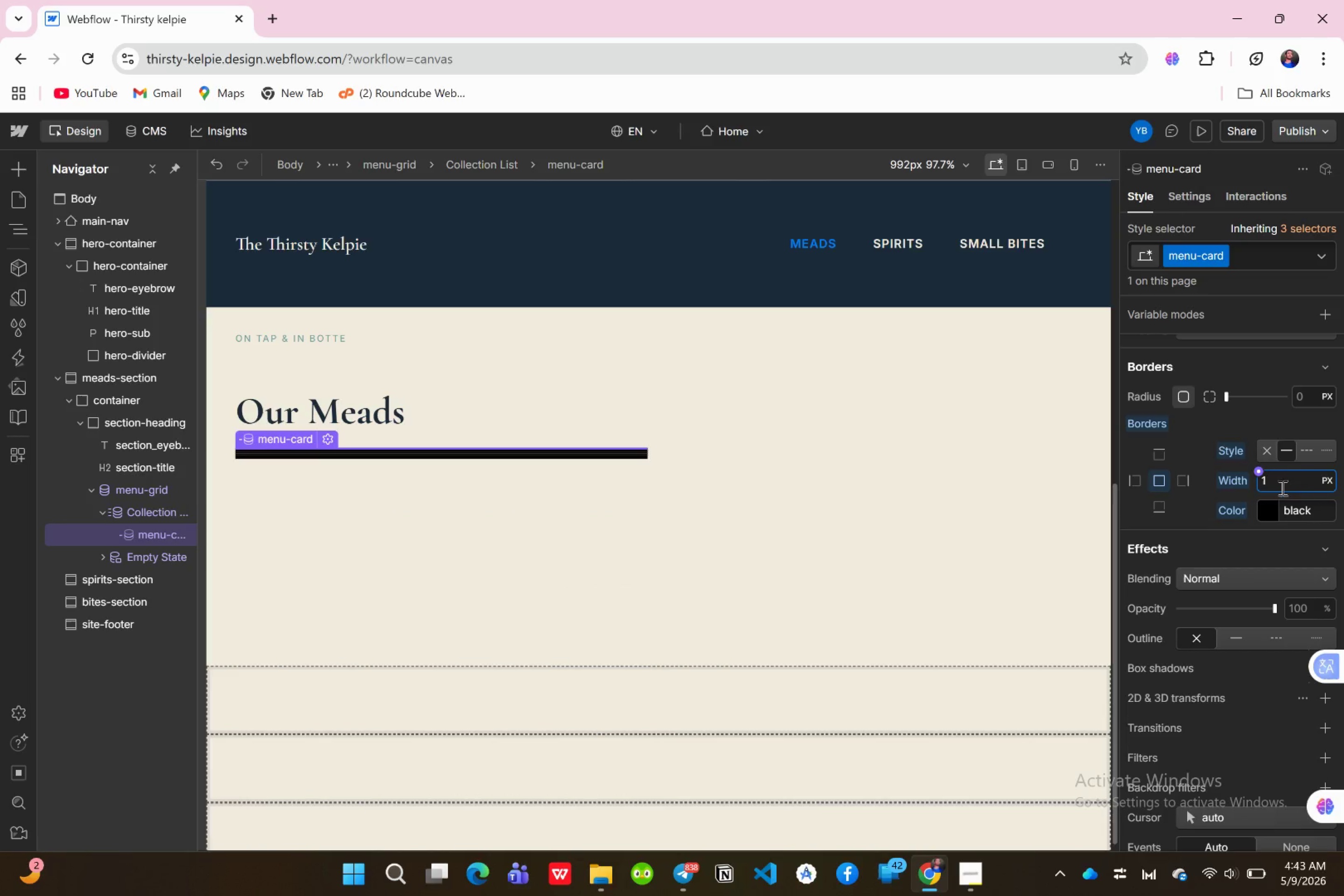 
wait(10.7)
 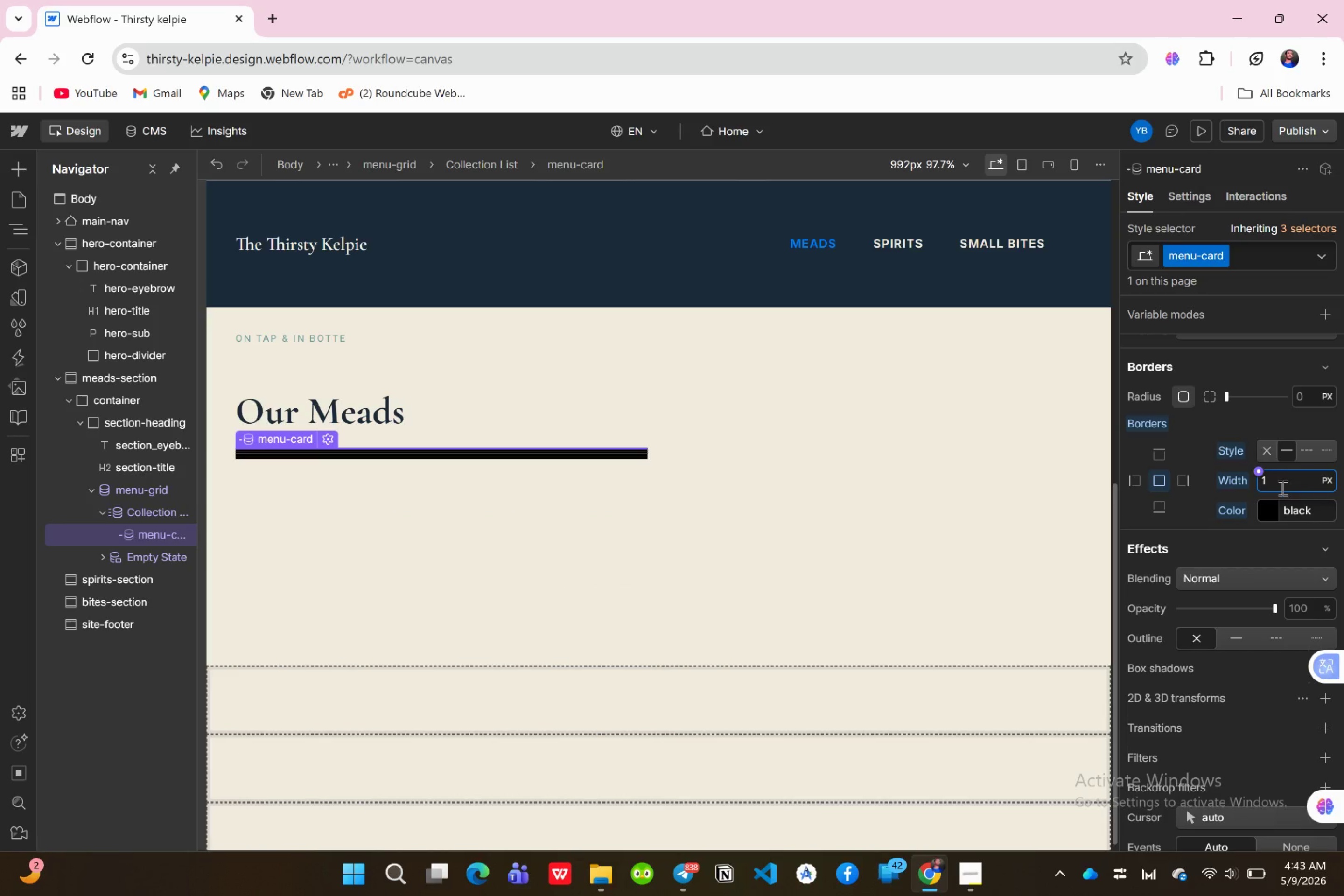 
left_click([1267, 515])
 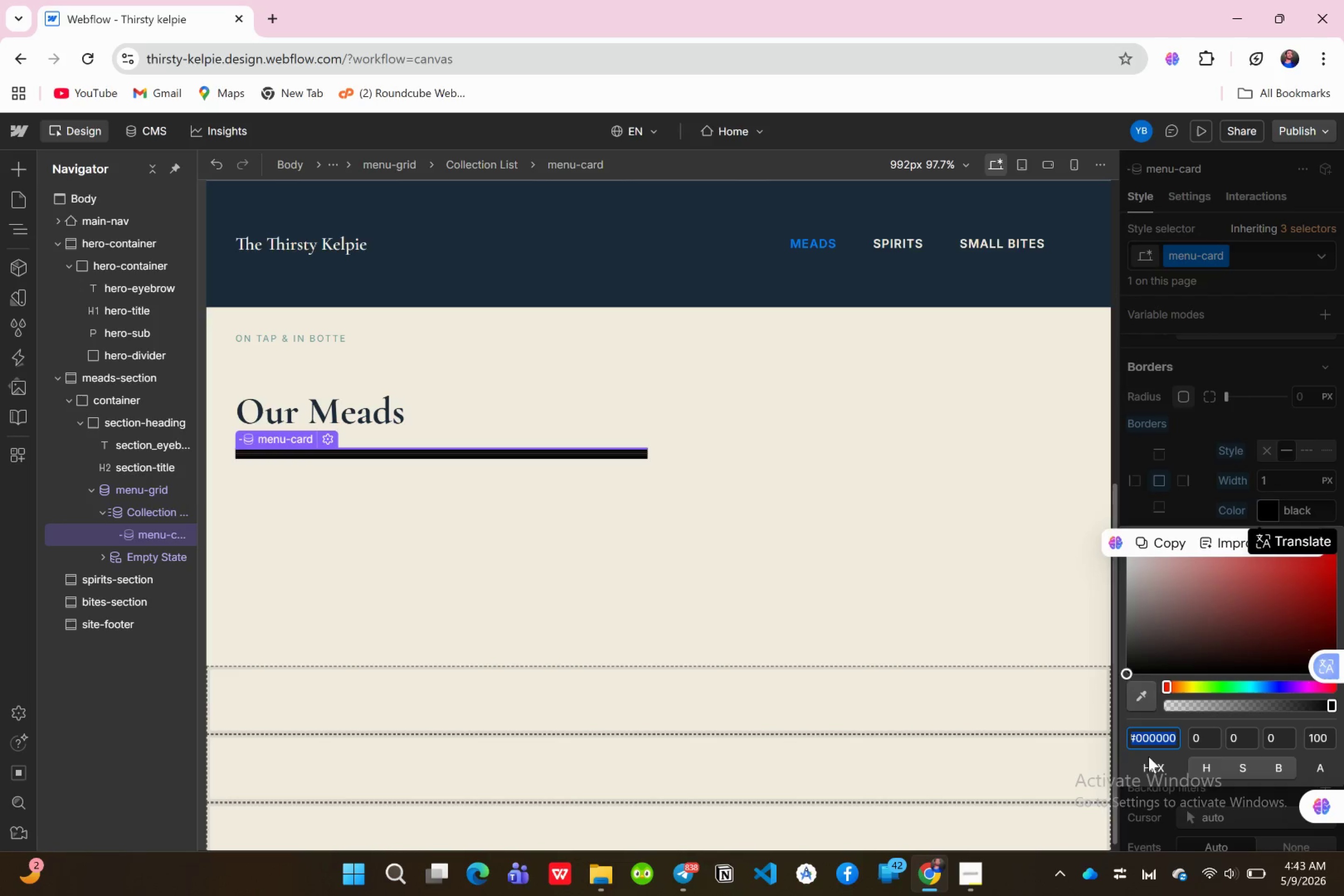 
left_click([1160, 735])
 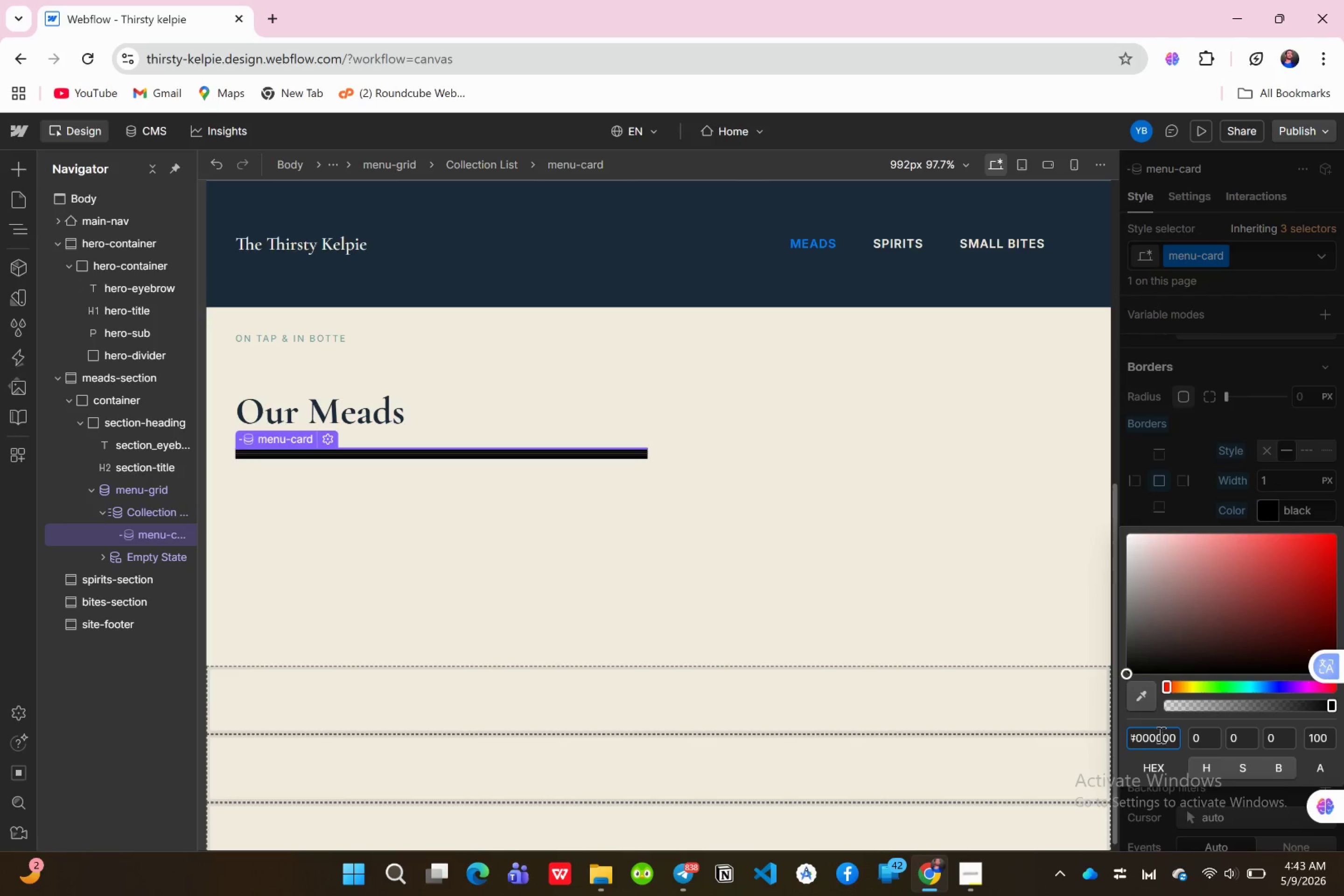 
key(Control+A)
 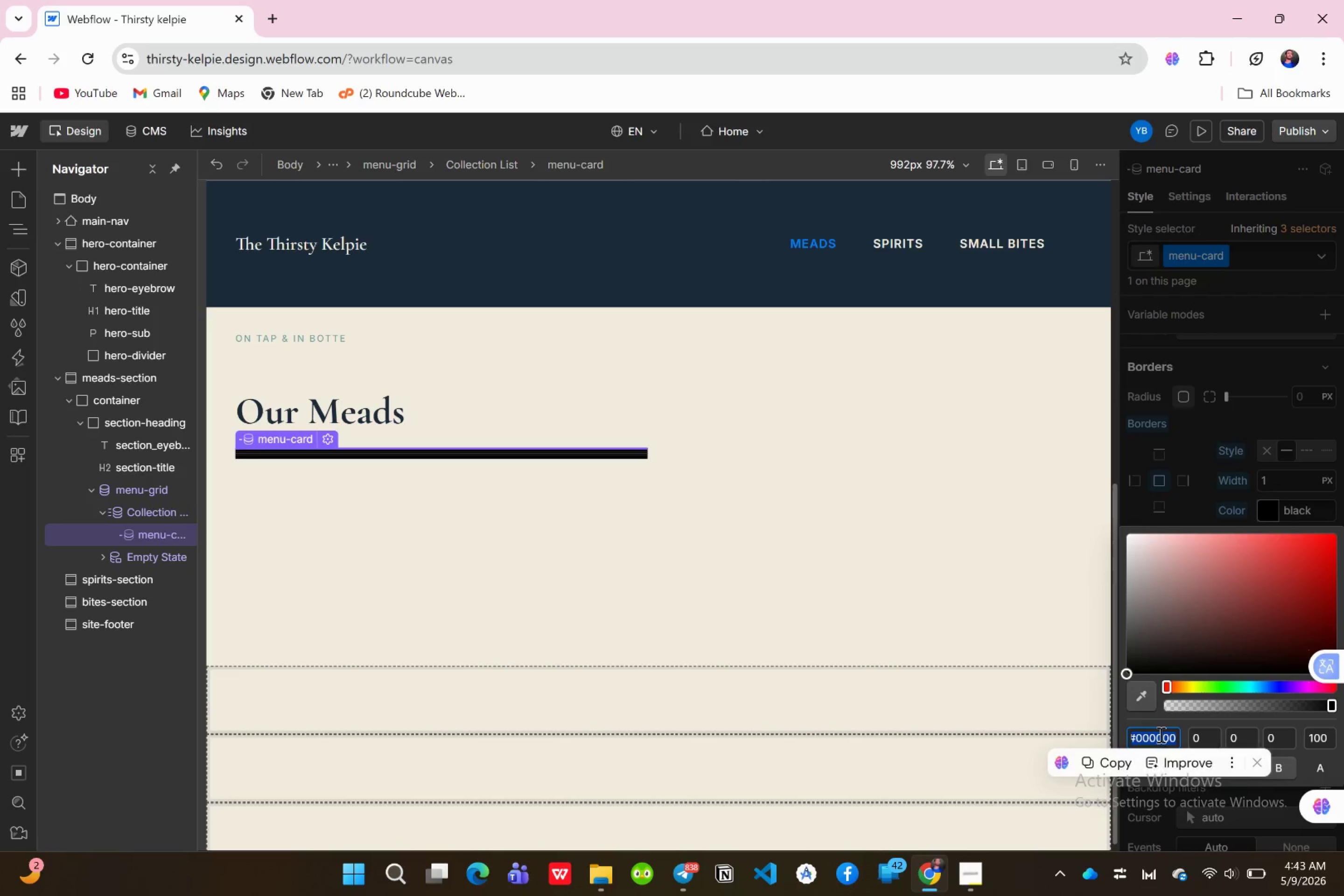 
key(Shift+3)
 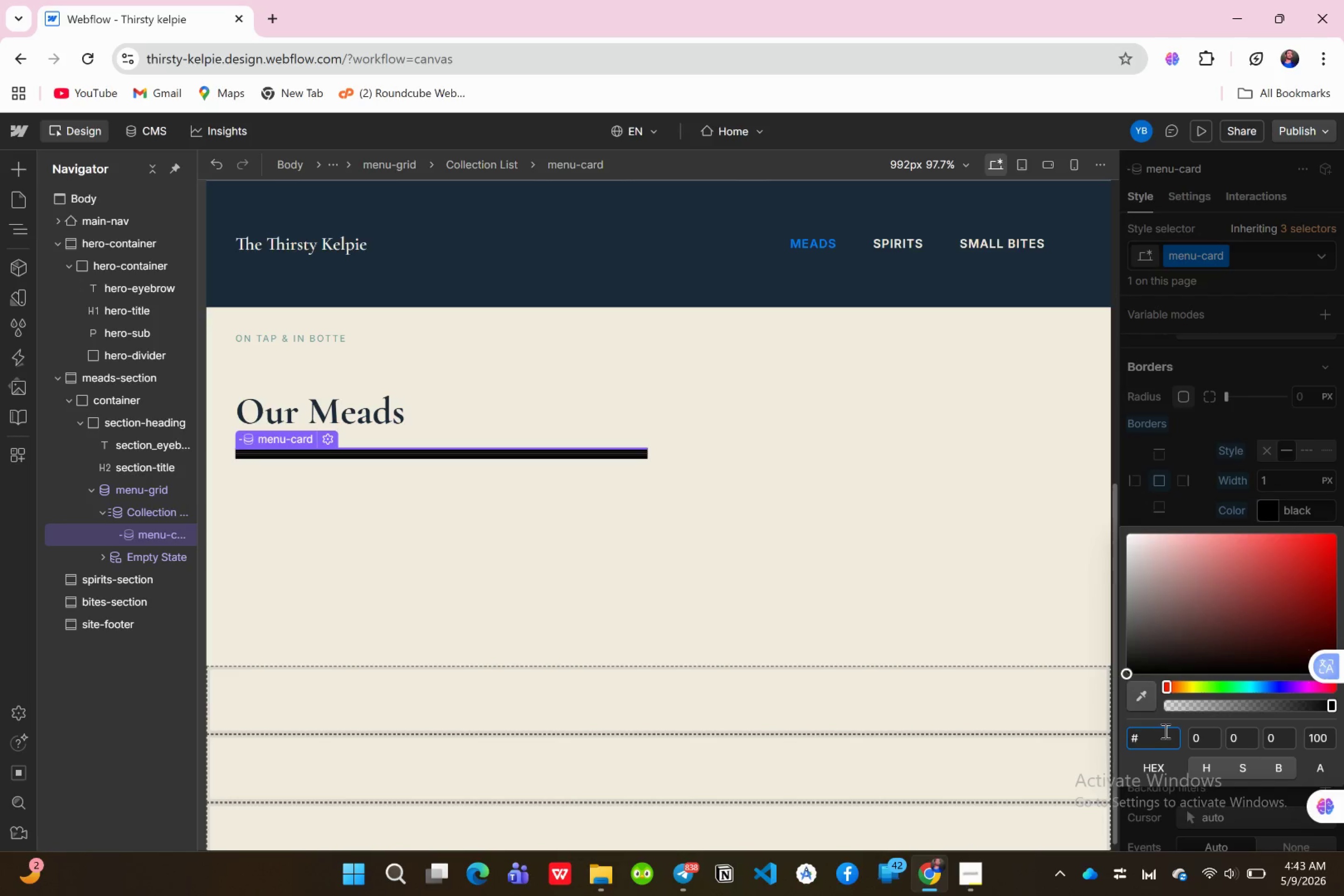 
type(e0)
 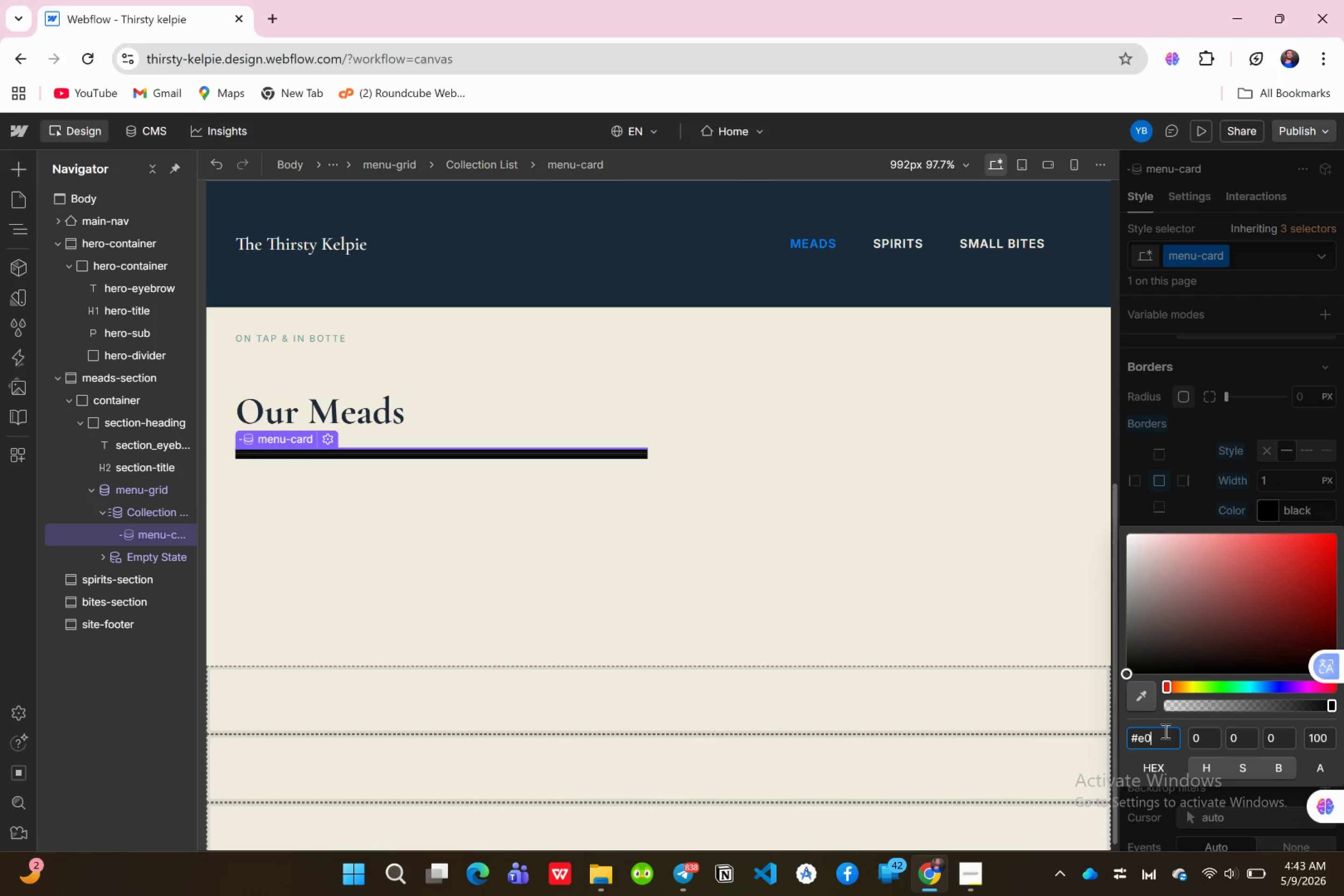 
type(d8cc)
 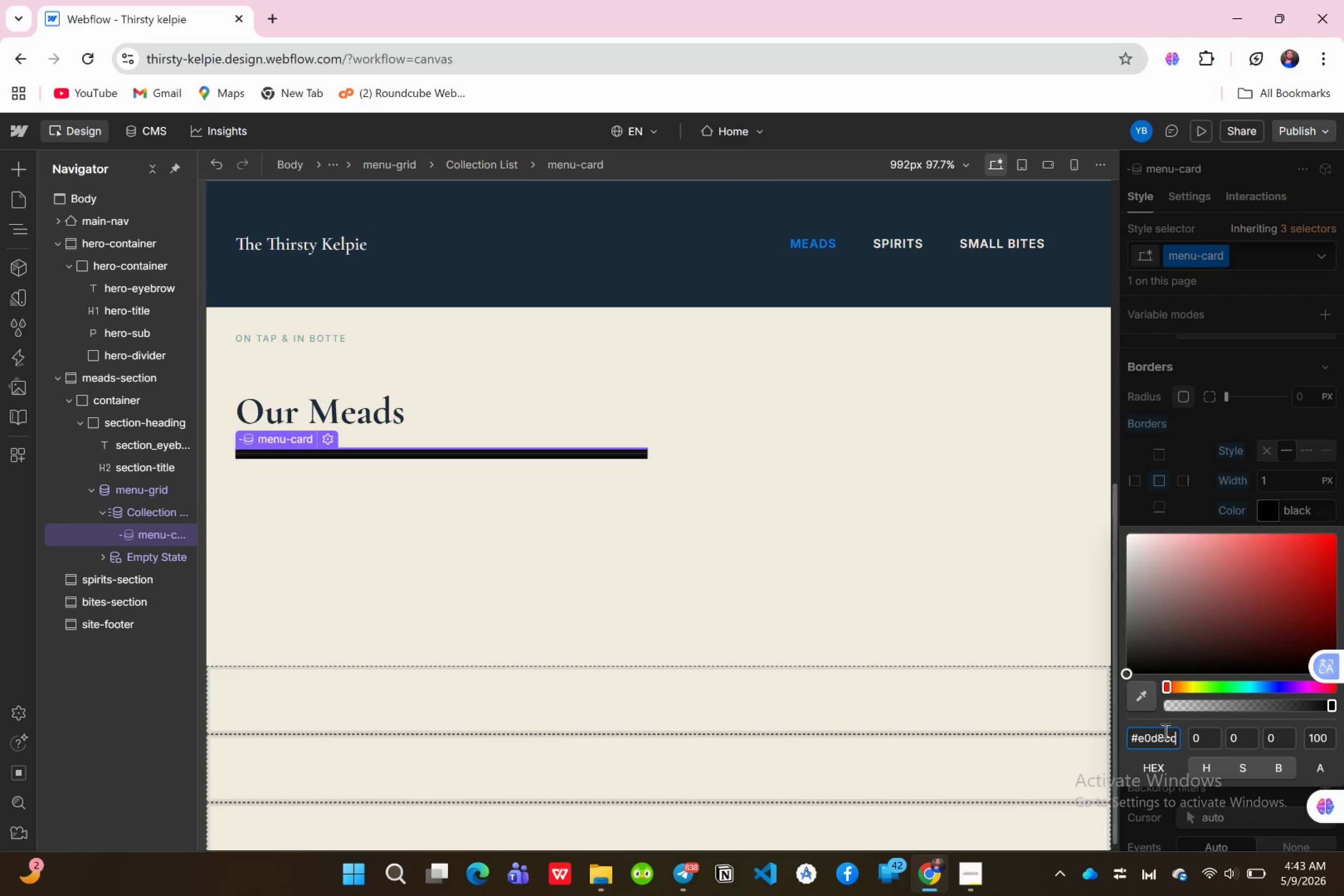 
key(Enter)
 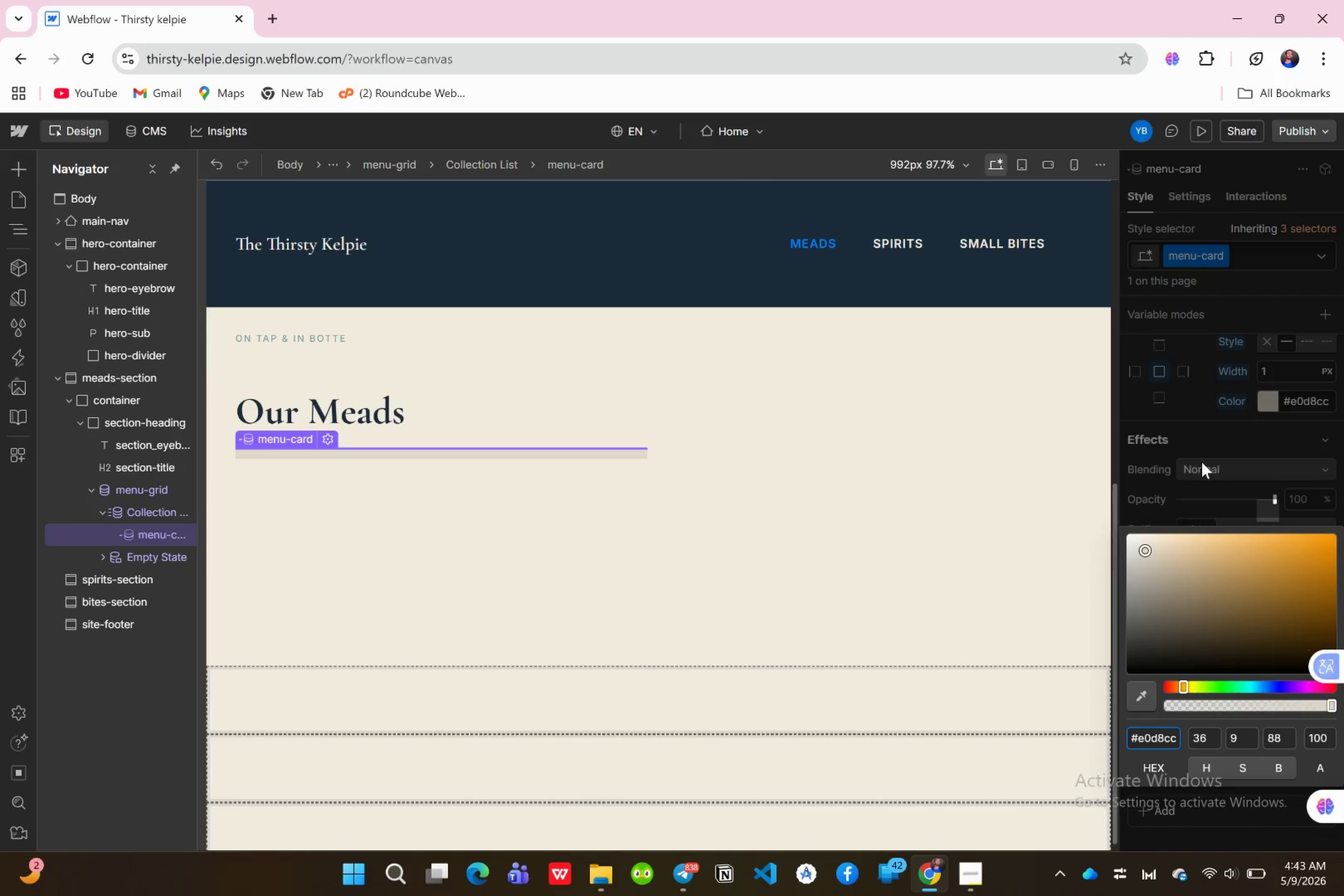 
left_click([1211, 435])
 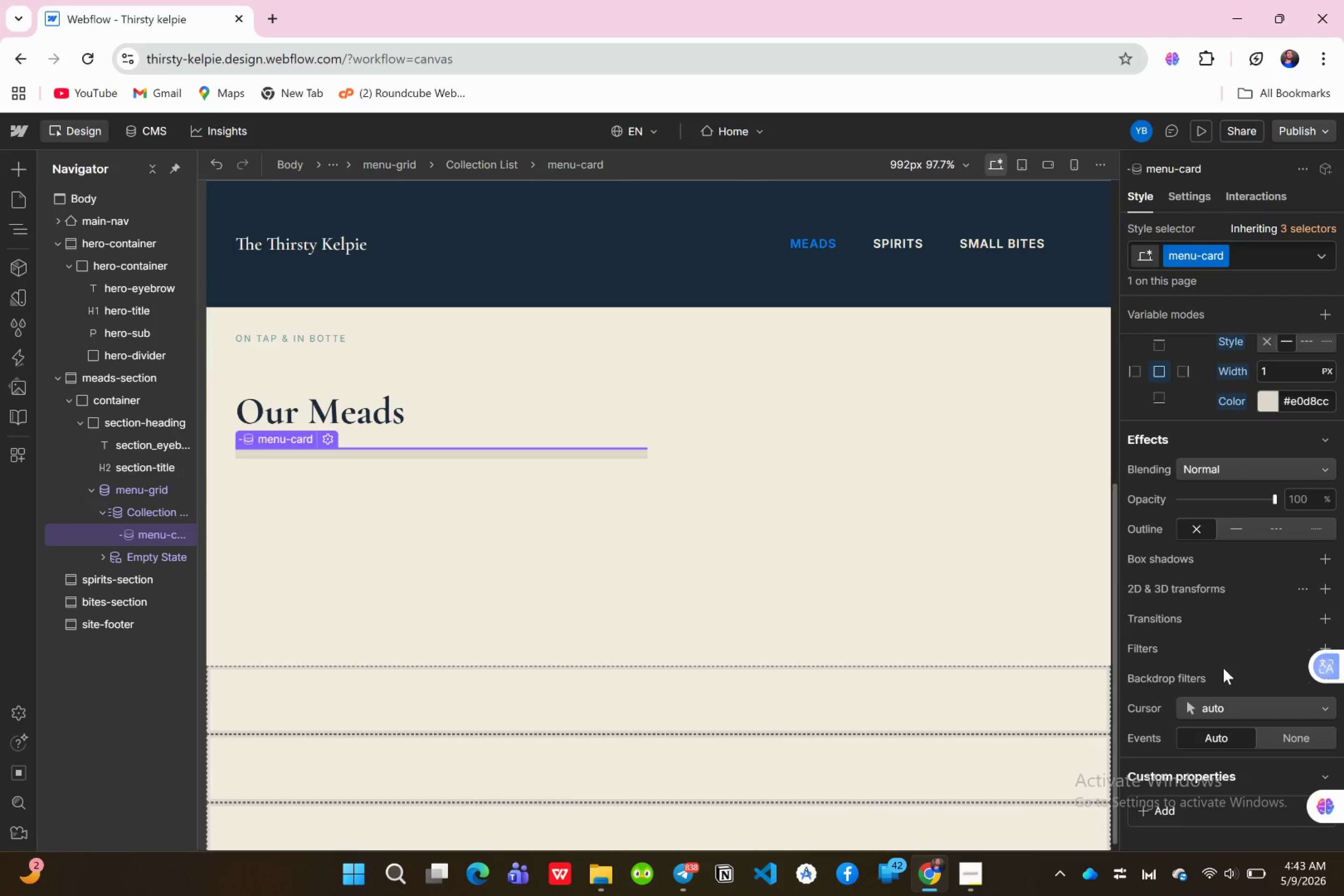 
scroll: coordinate [1207, 699], scroll_direction: none, amount: 0.0
 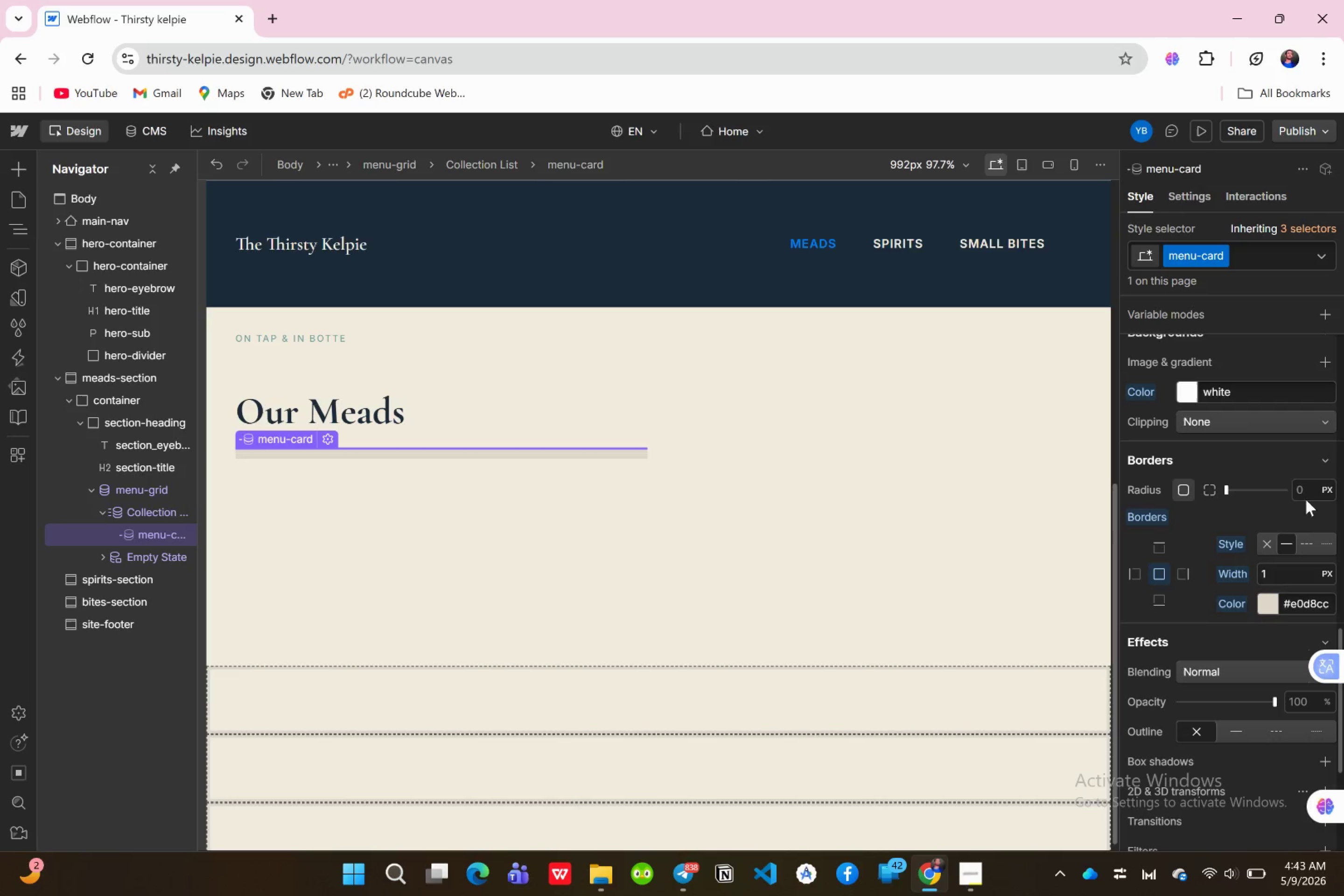 
left_click([1308, 483])
 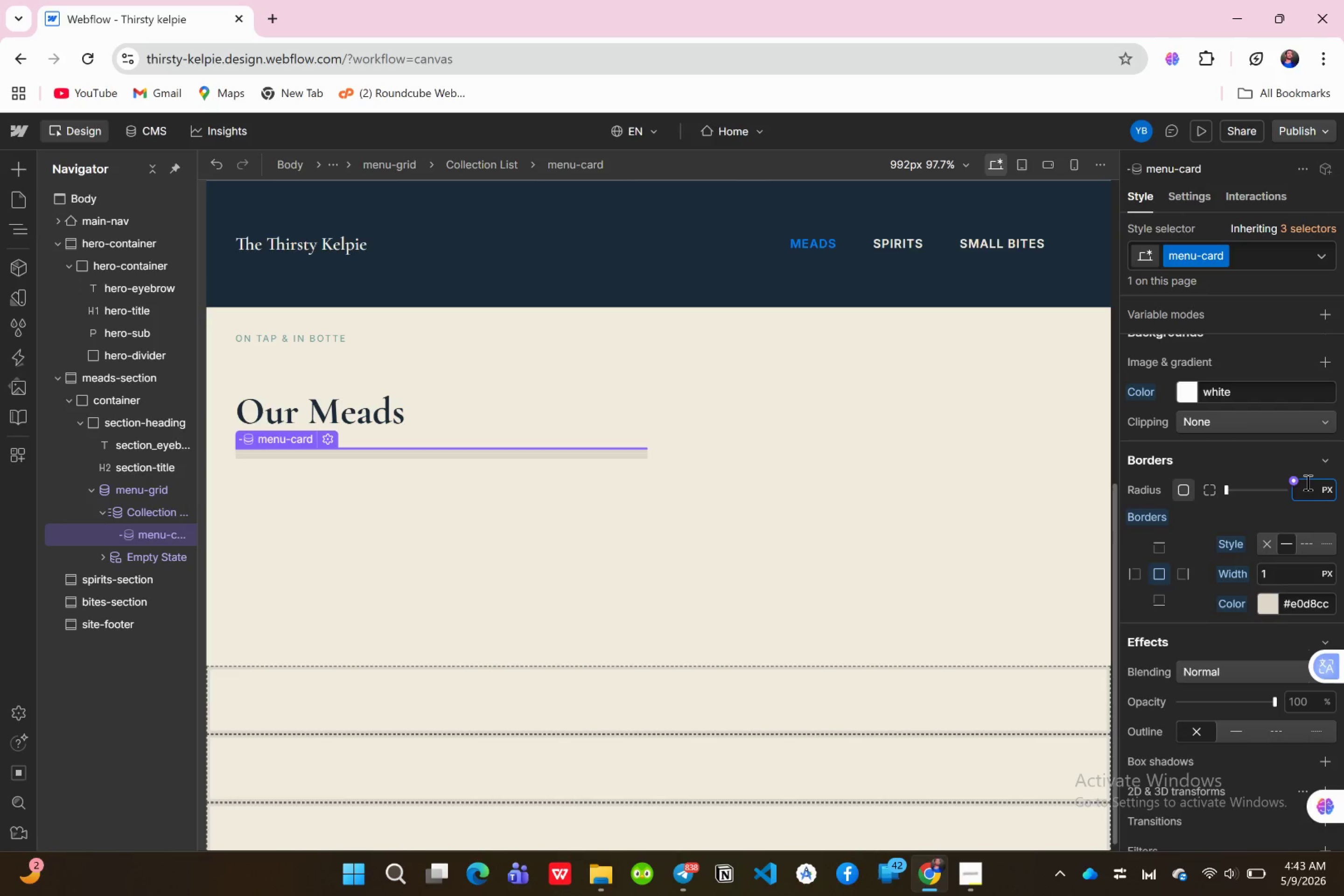 
type(10)
 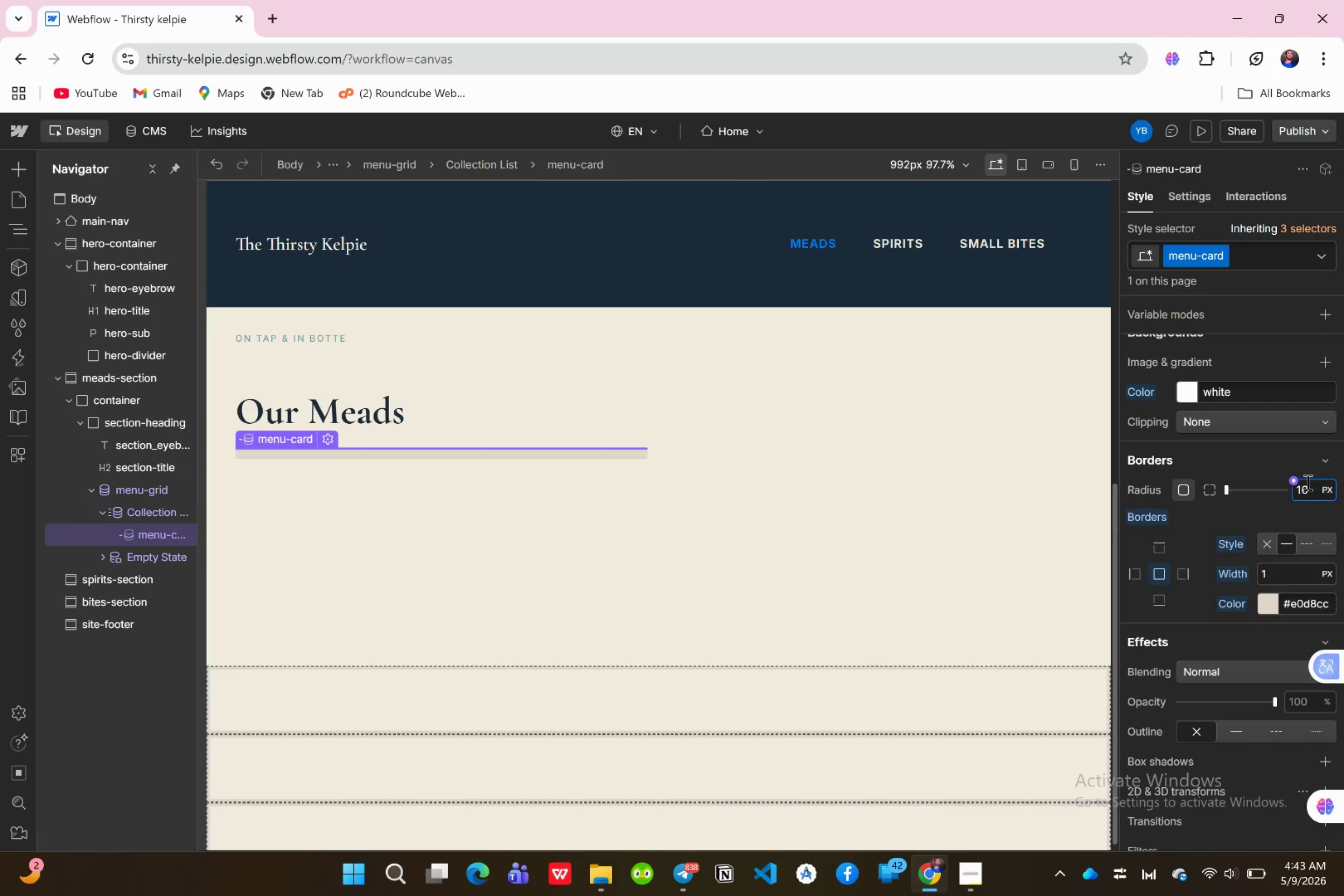 
key(Enter)
 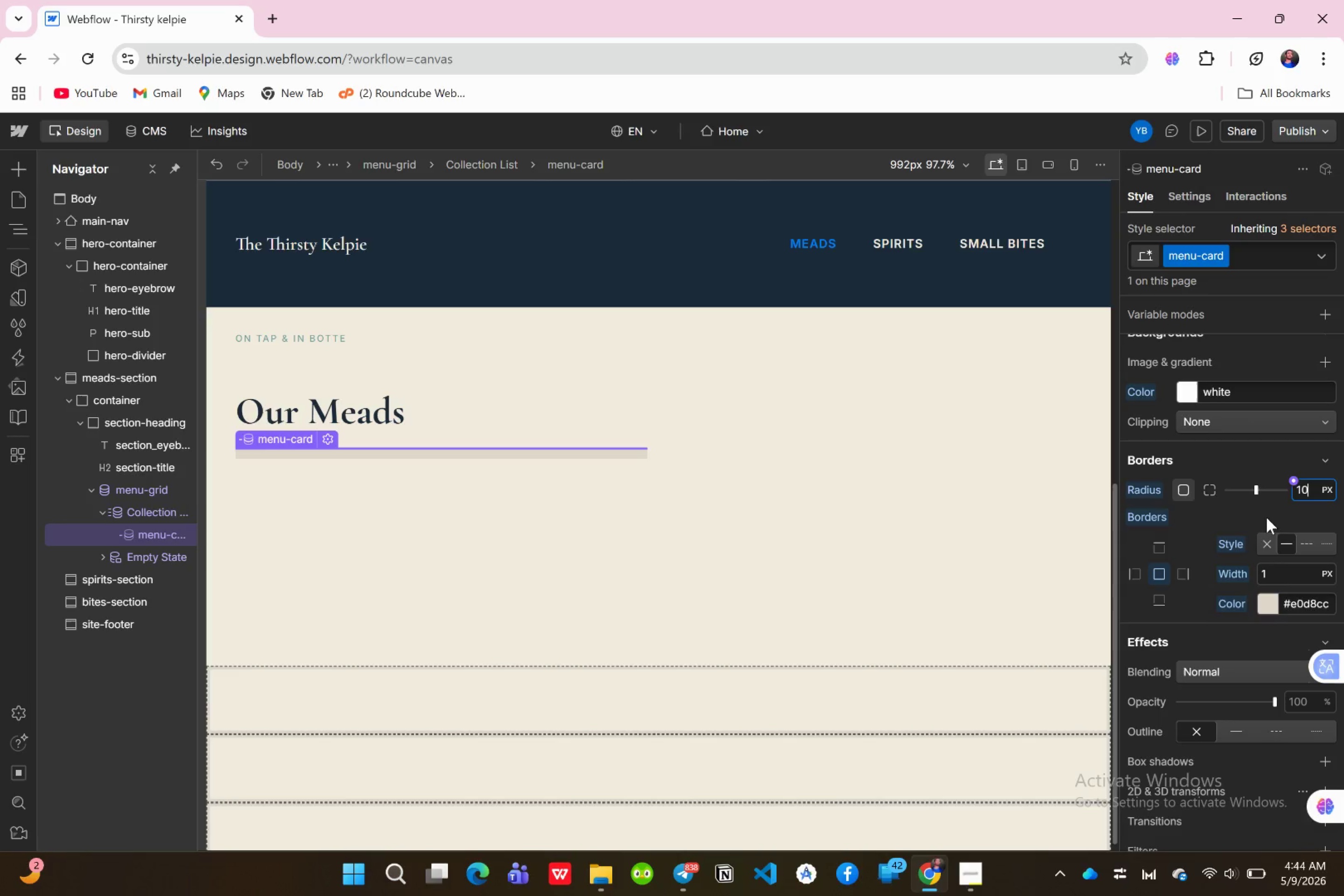 
wait(7.66)
 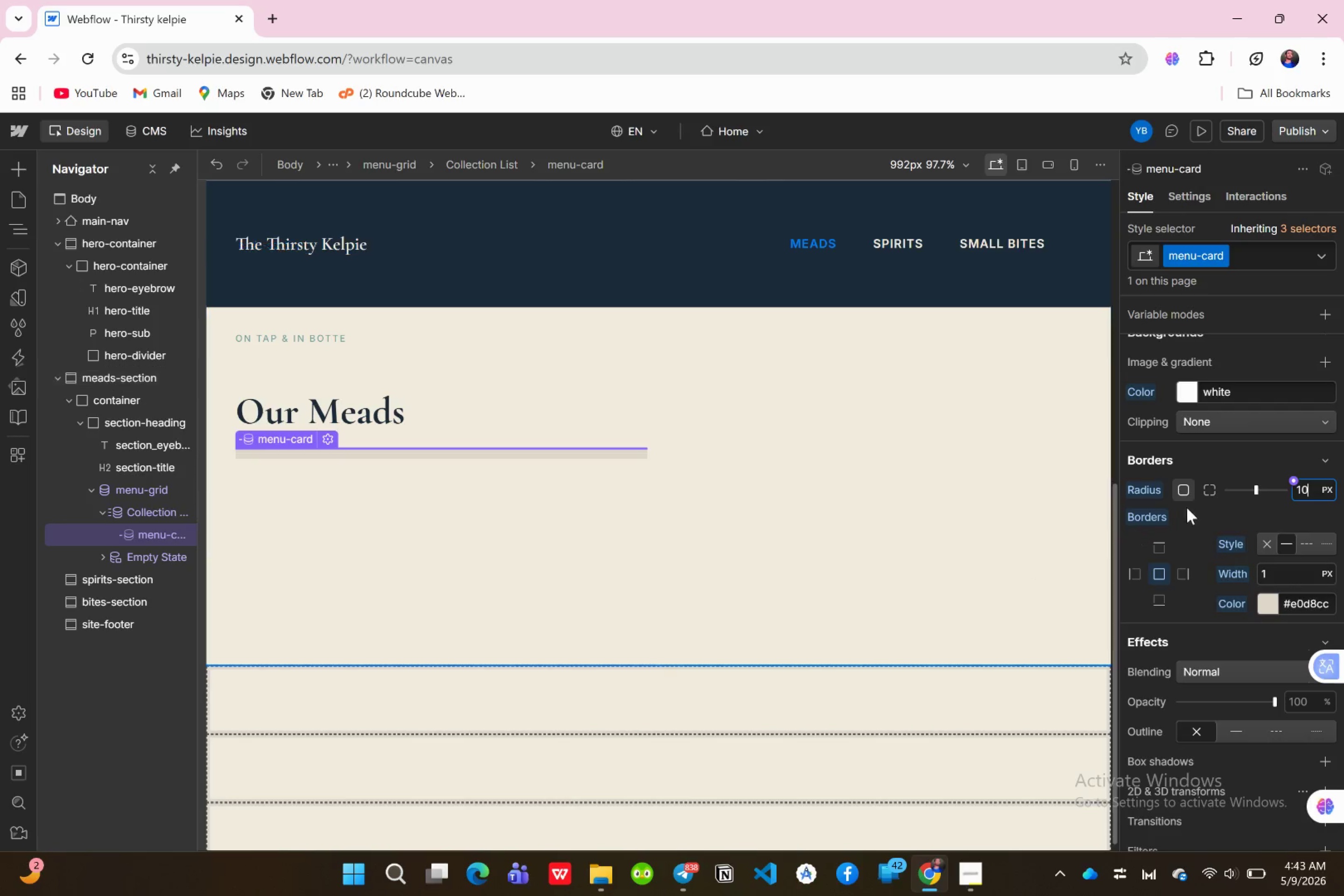 
scroll: coordinate [1218, 588], scroll_direction: down, amount: 1.0
 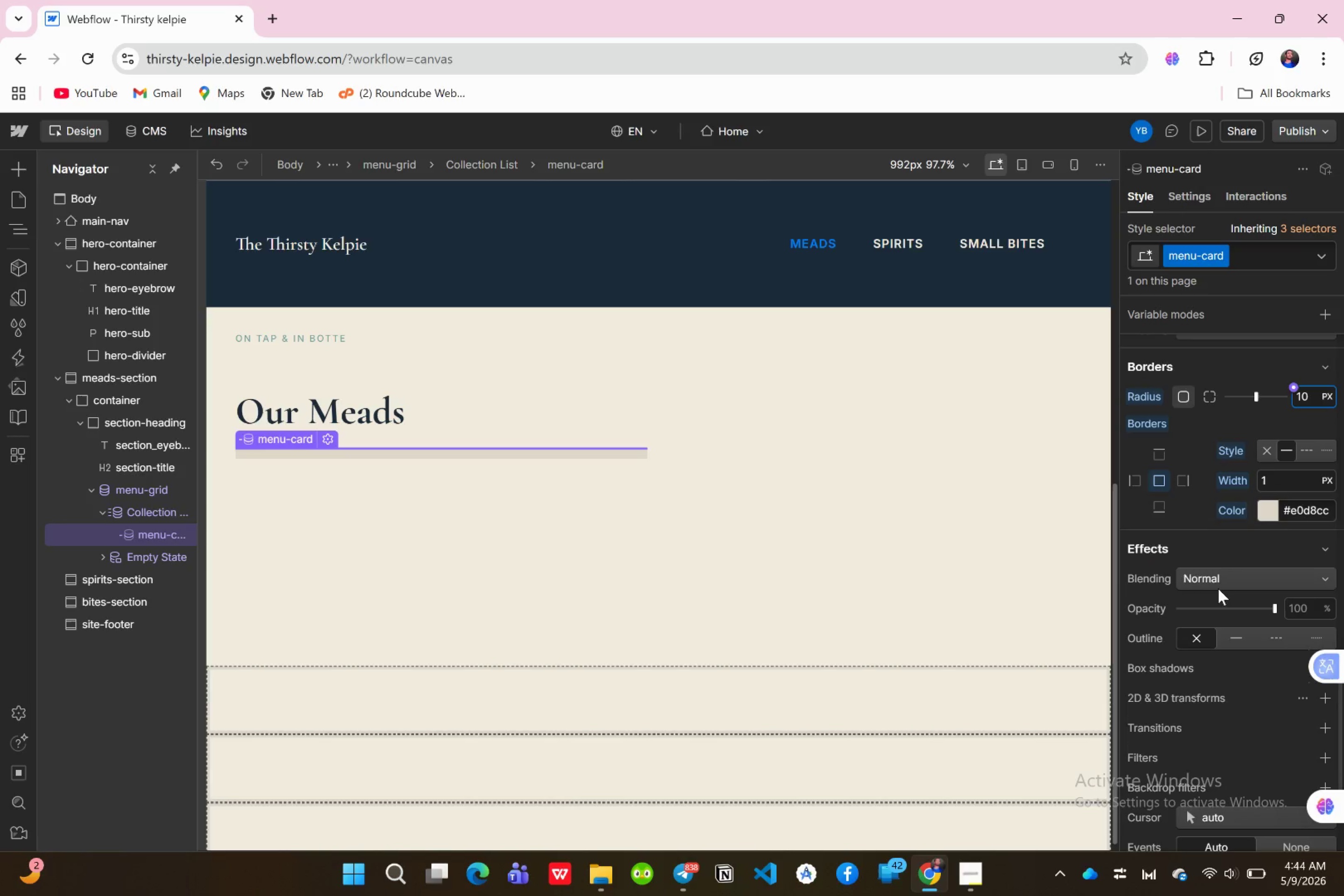 
scroll: coordinate [1218, 588], scroll_direction: up, amount: 10.0
 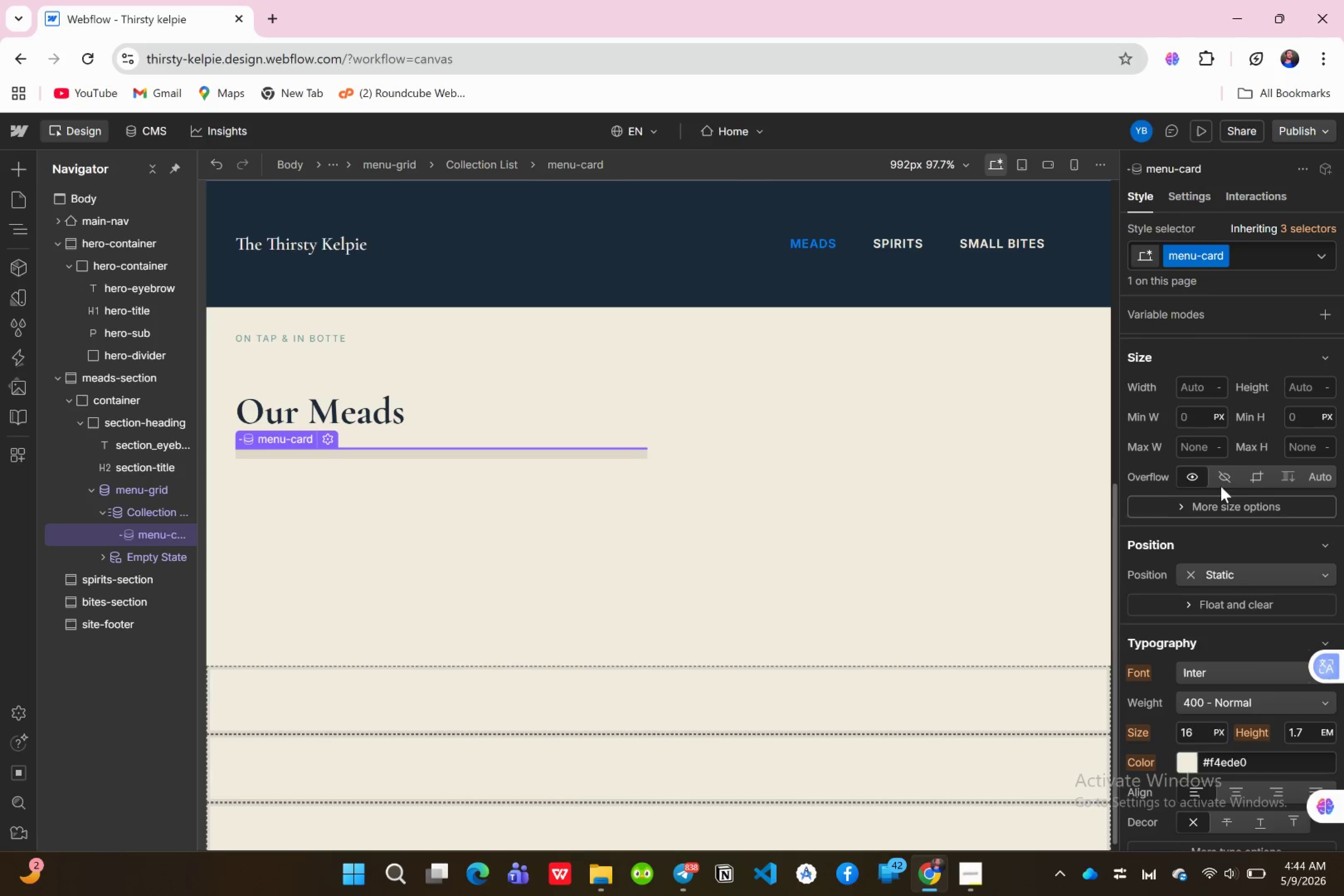 
left_click([1225, 478])
 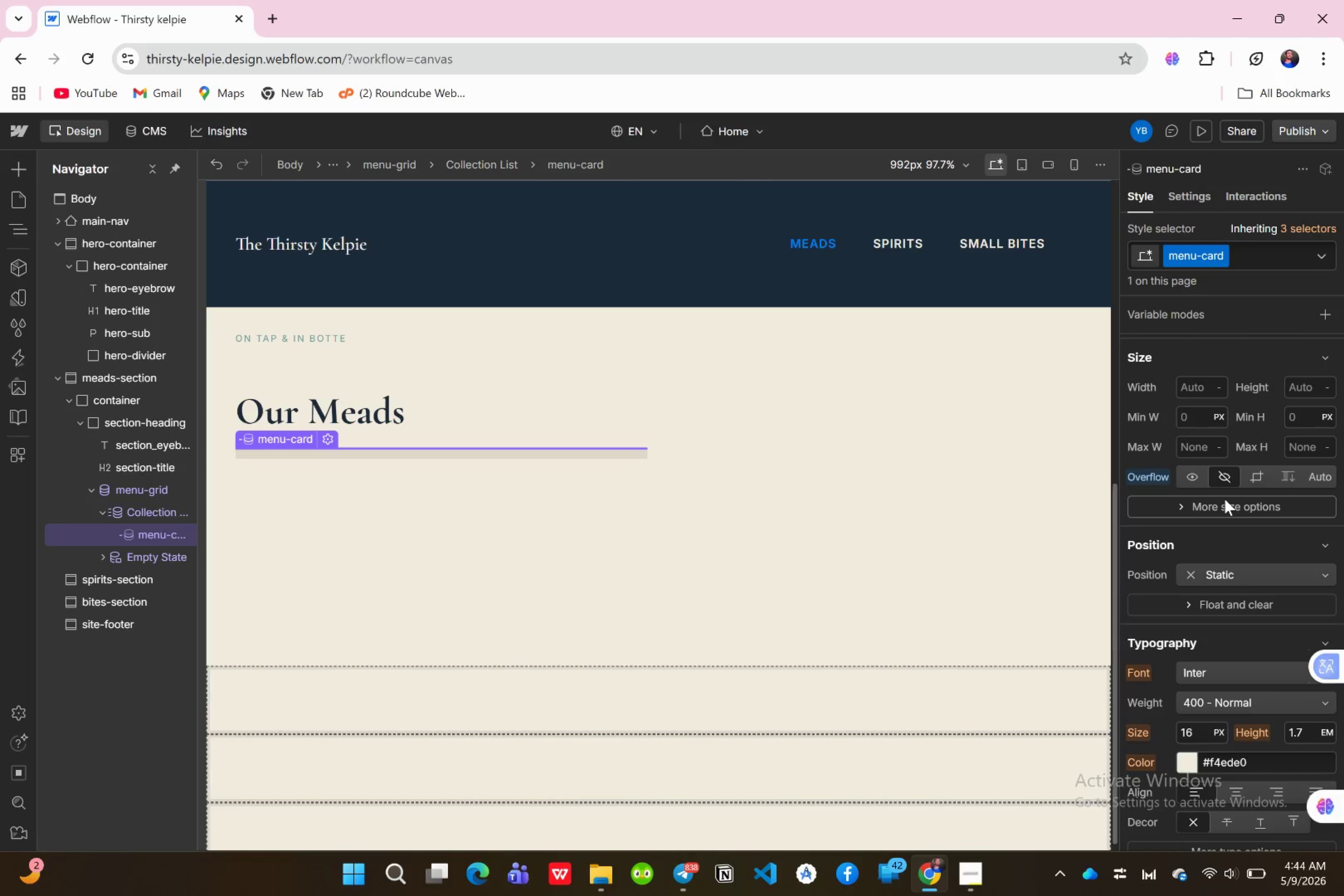 
scroll: coordinate [1230, 468], scroll_direction: up, amount: 5.0
 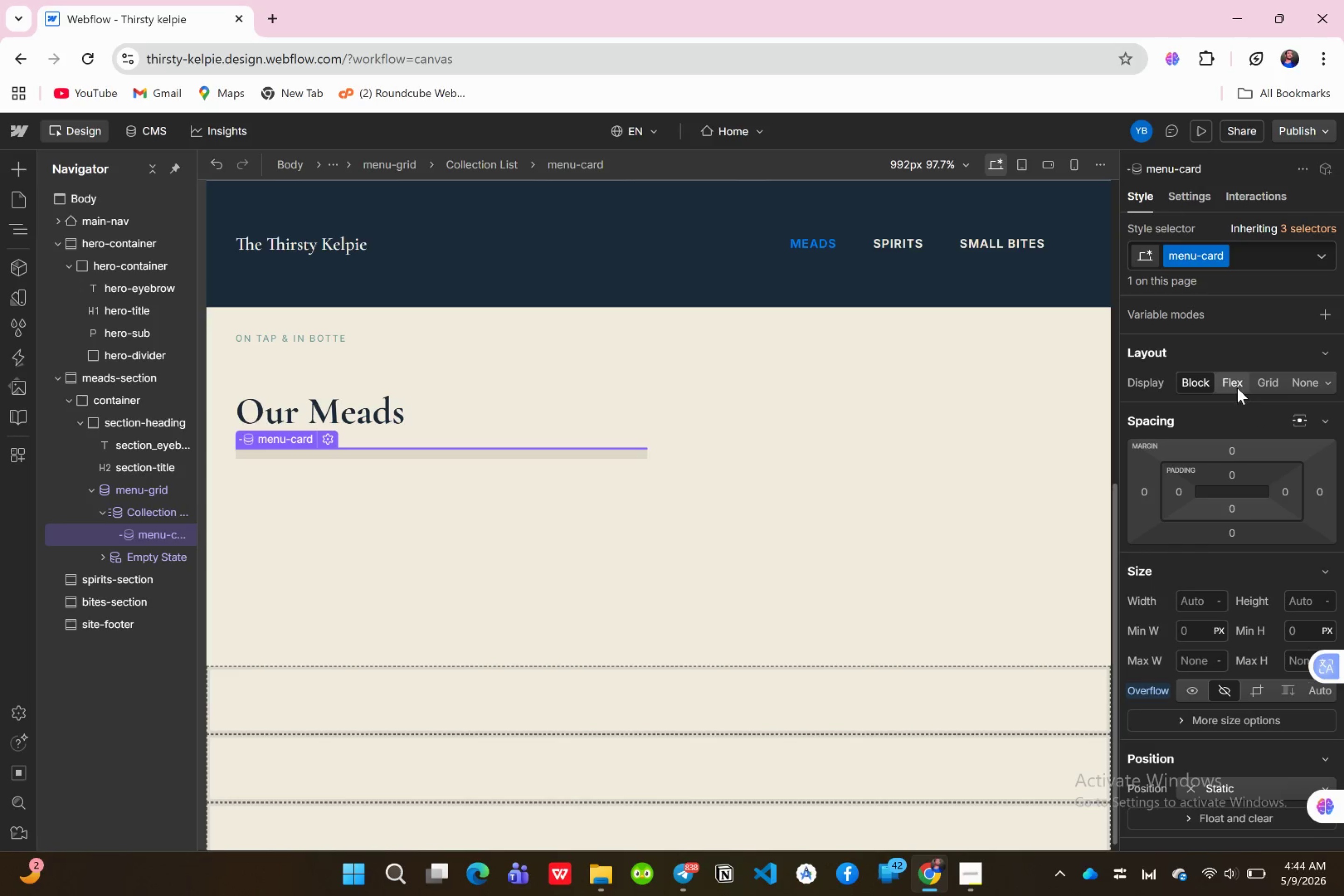 
left_click([1232, 380])
 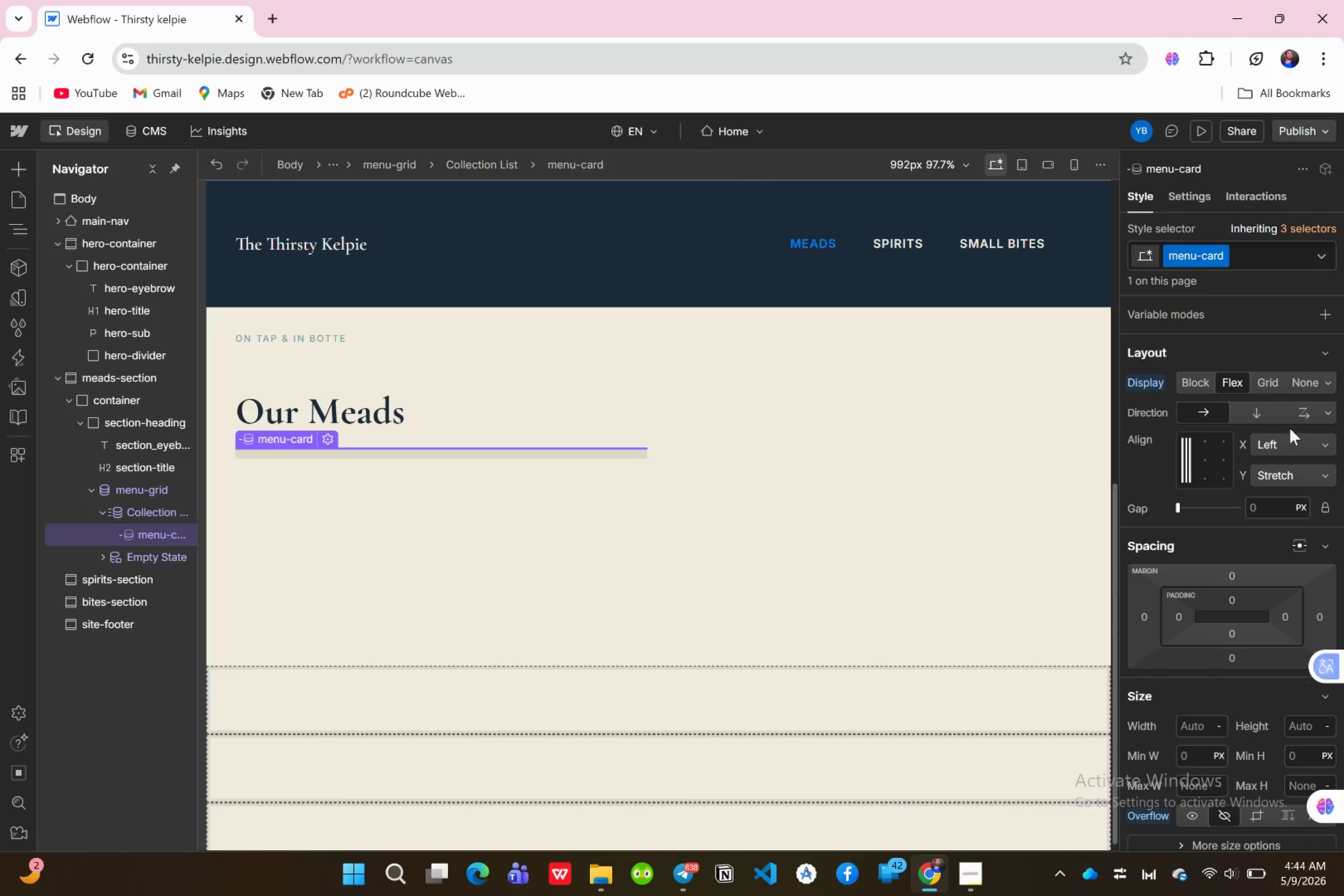 
left_click([1268, 415])
 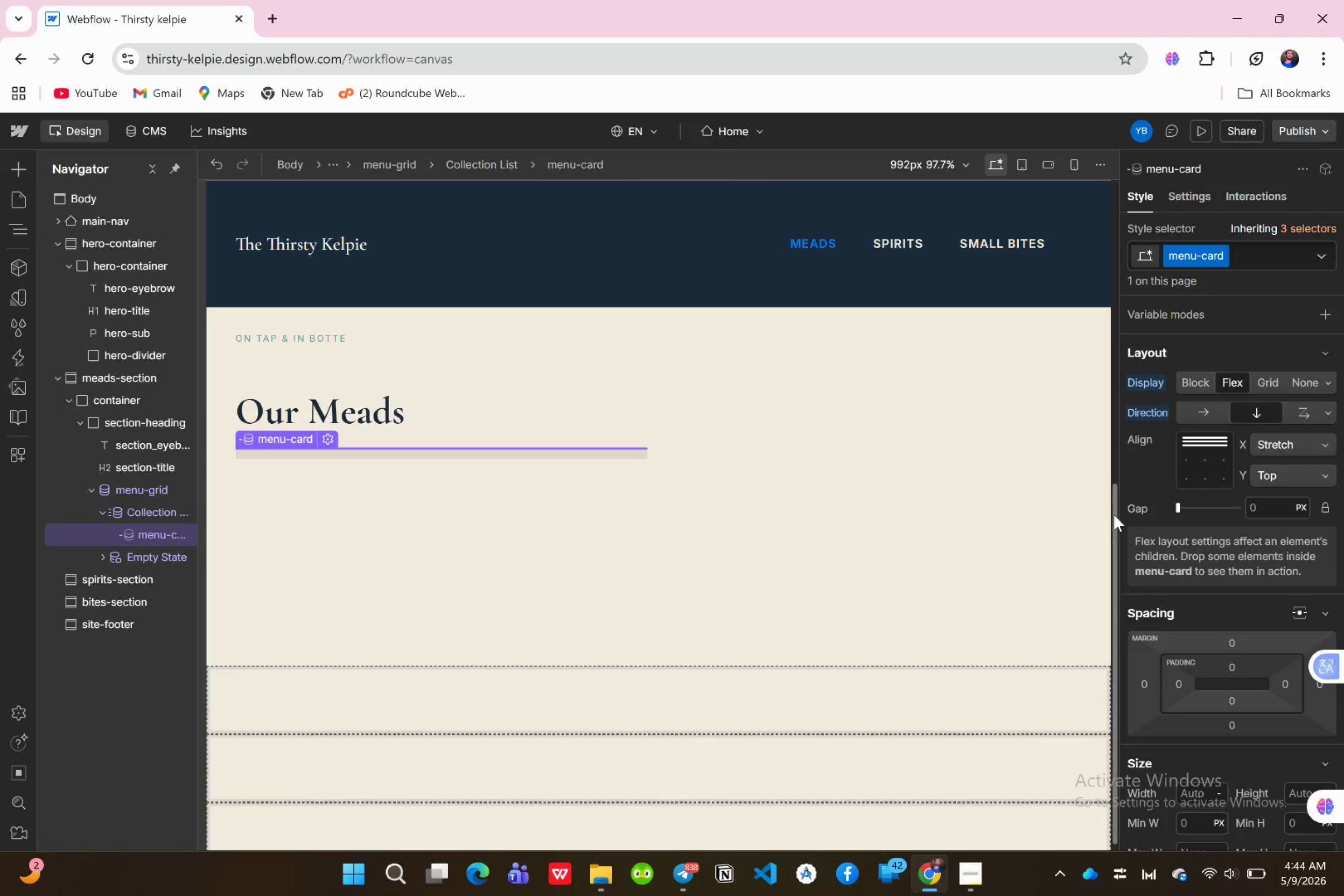 
wait(8.23)
 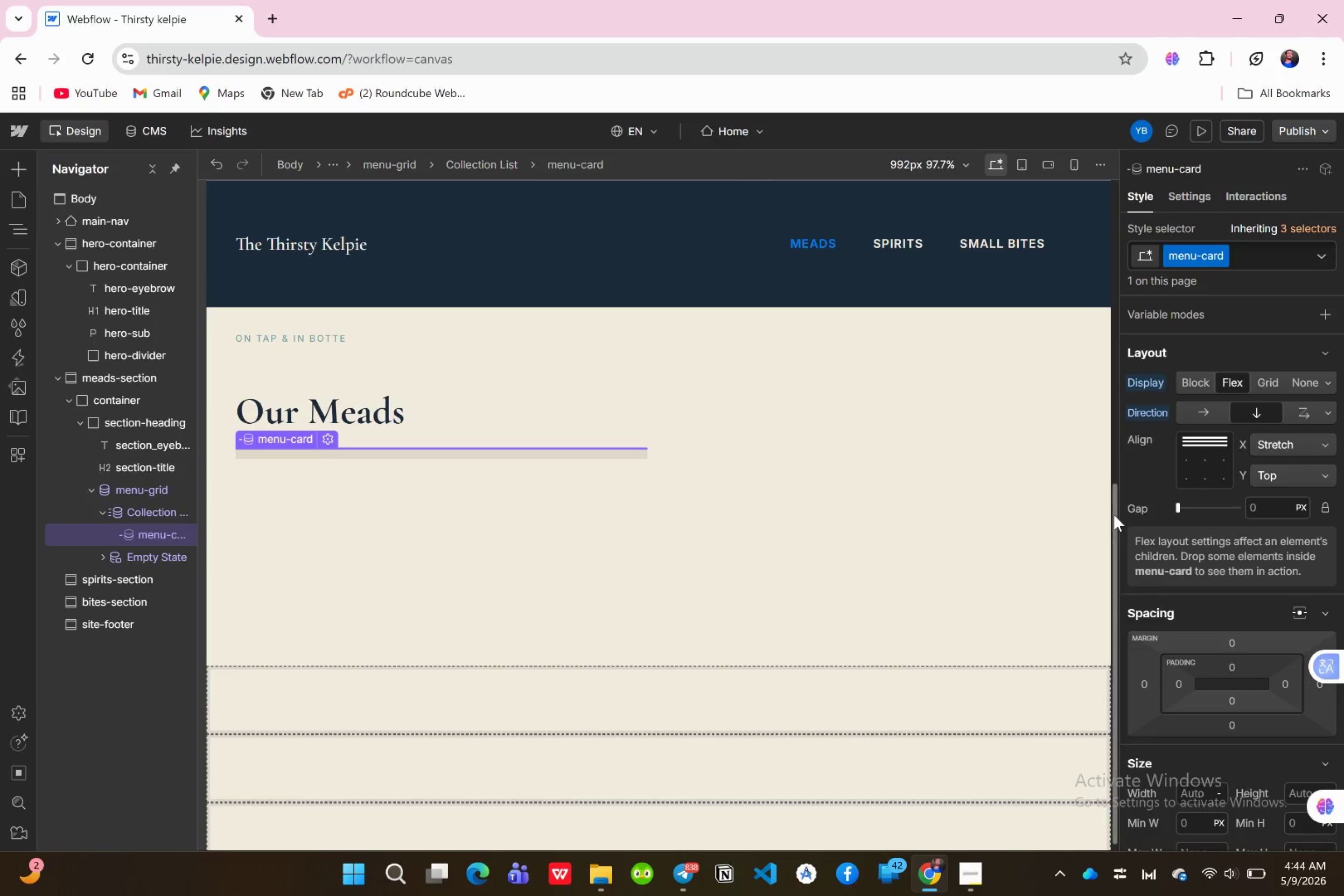 
left_click([142, 513])
 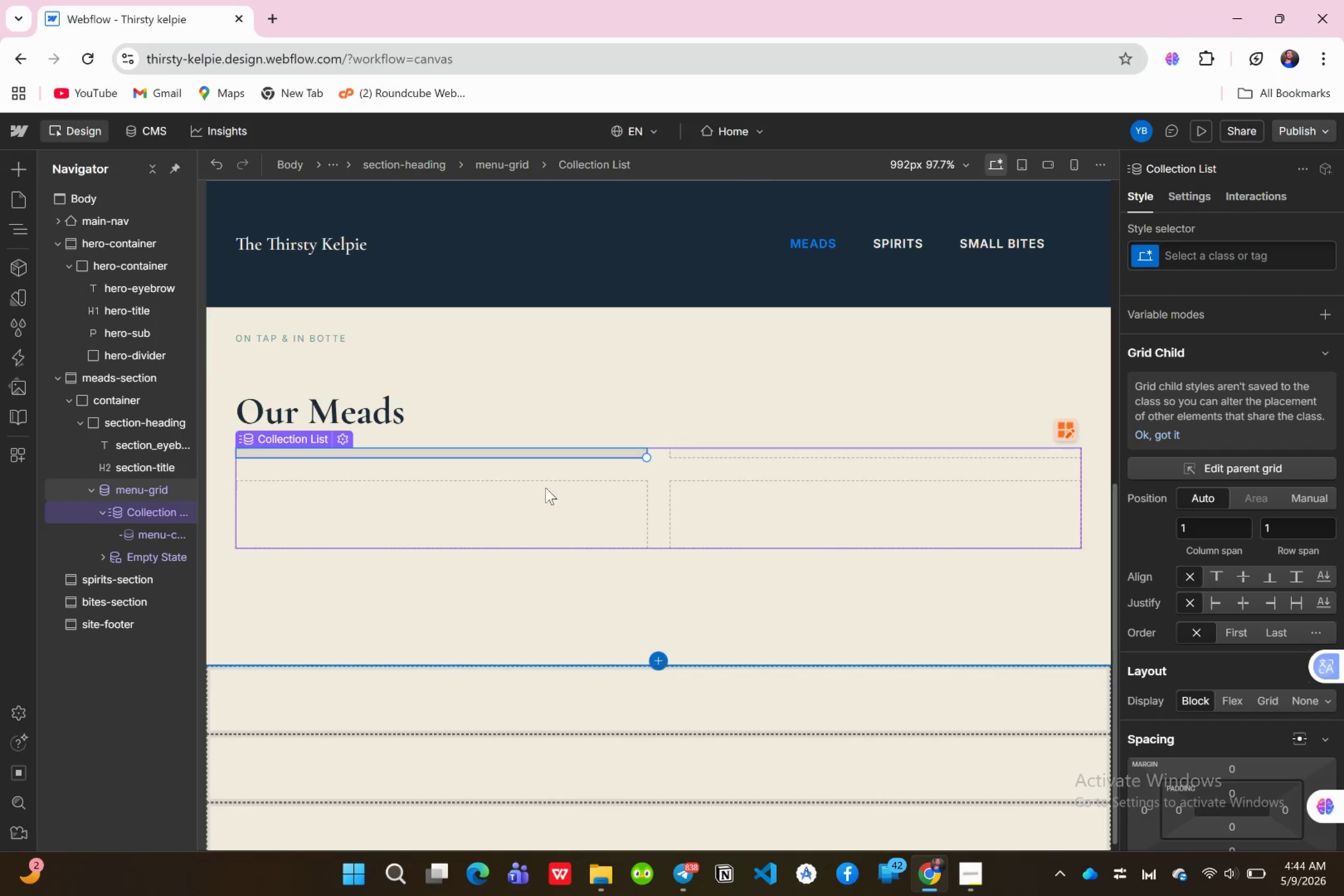 
scroll: coordinate [596, 575], scroll_direction: down, amount: 3.0
 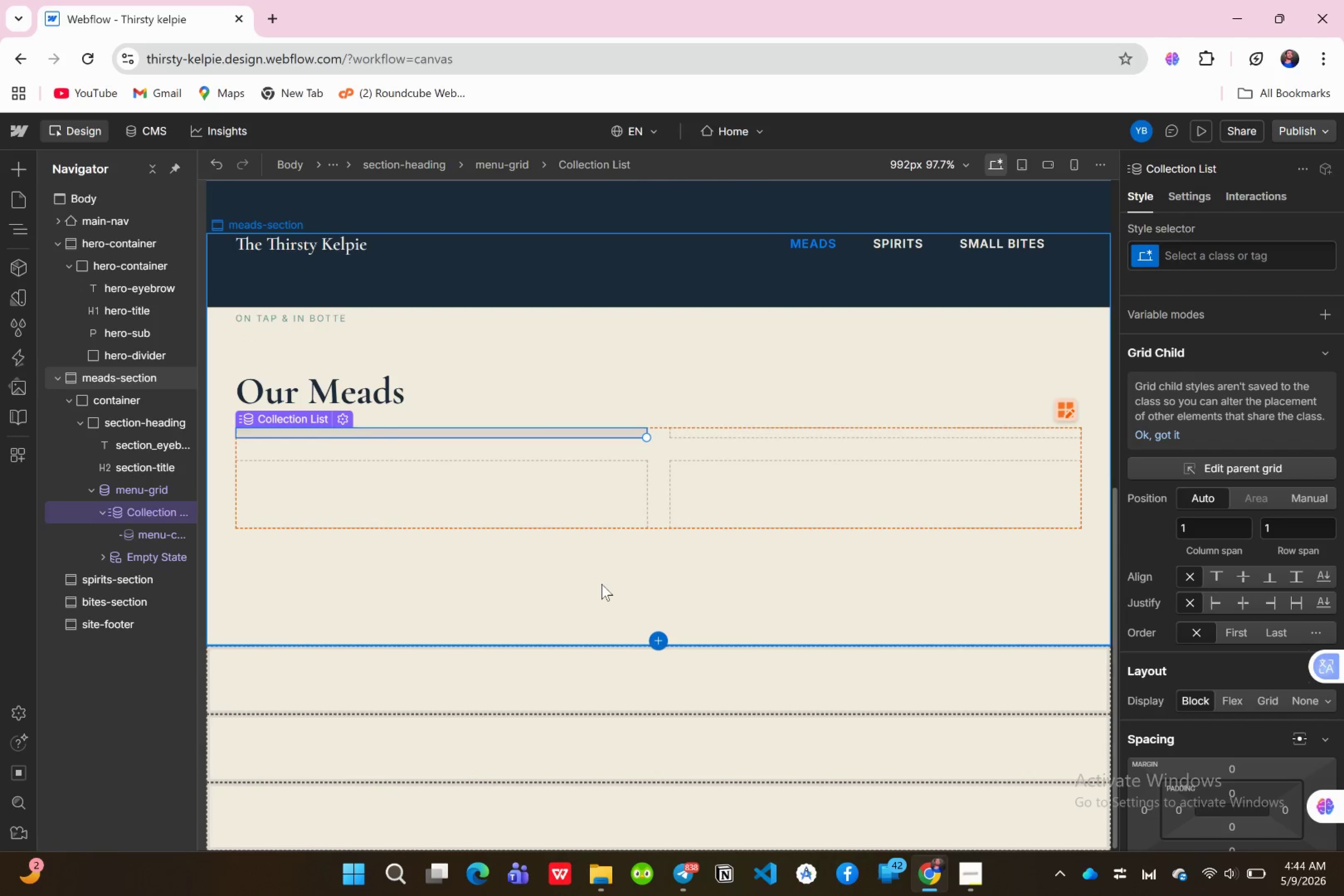 
scroll: coordinate [602, 584], scroll_direction: up, amount: 1.0
 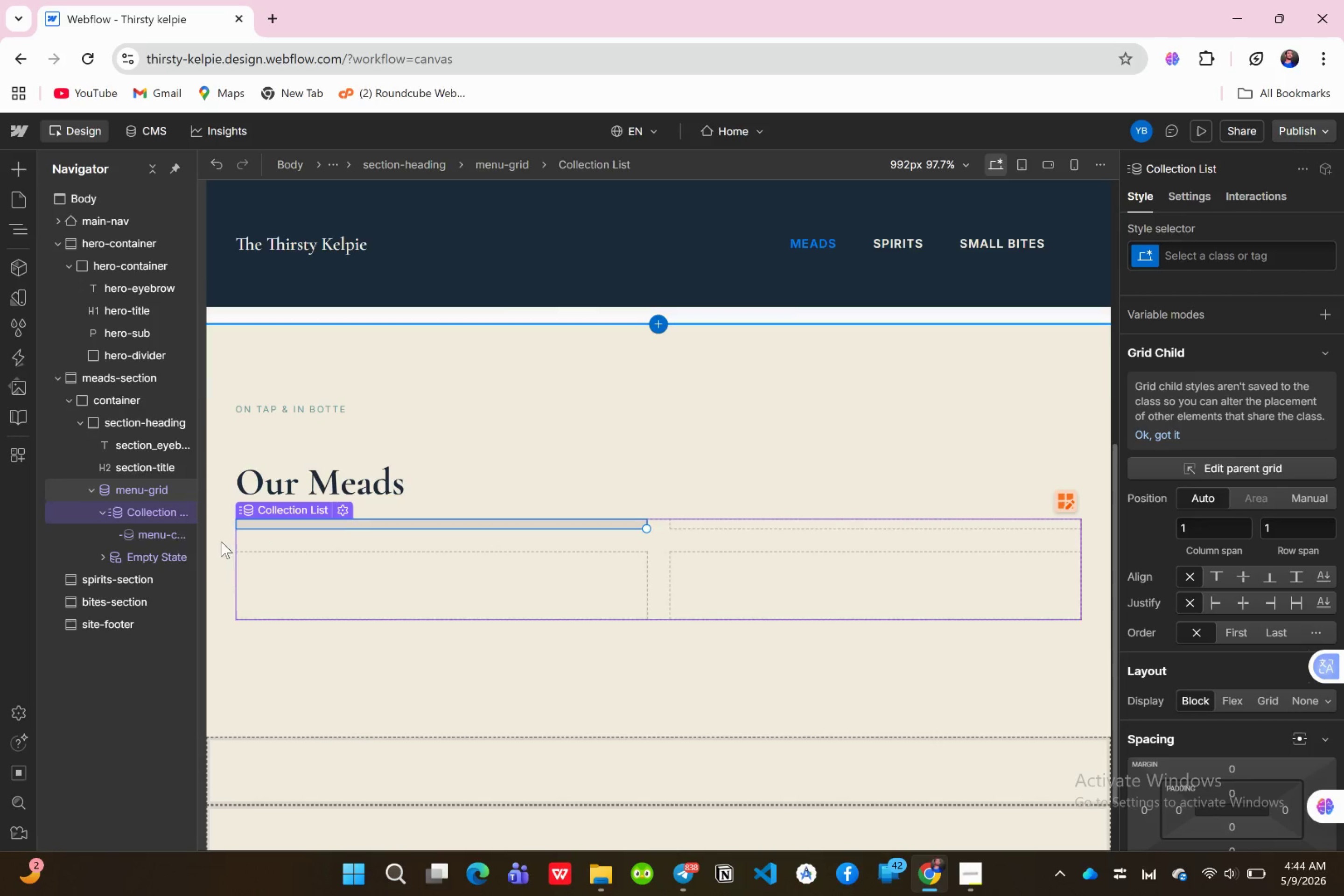 
left_click([157, 536])
 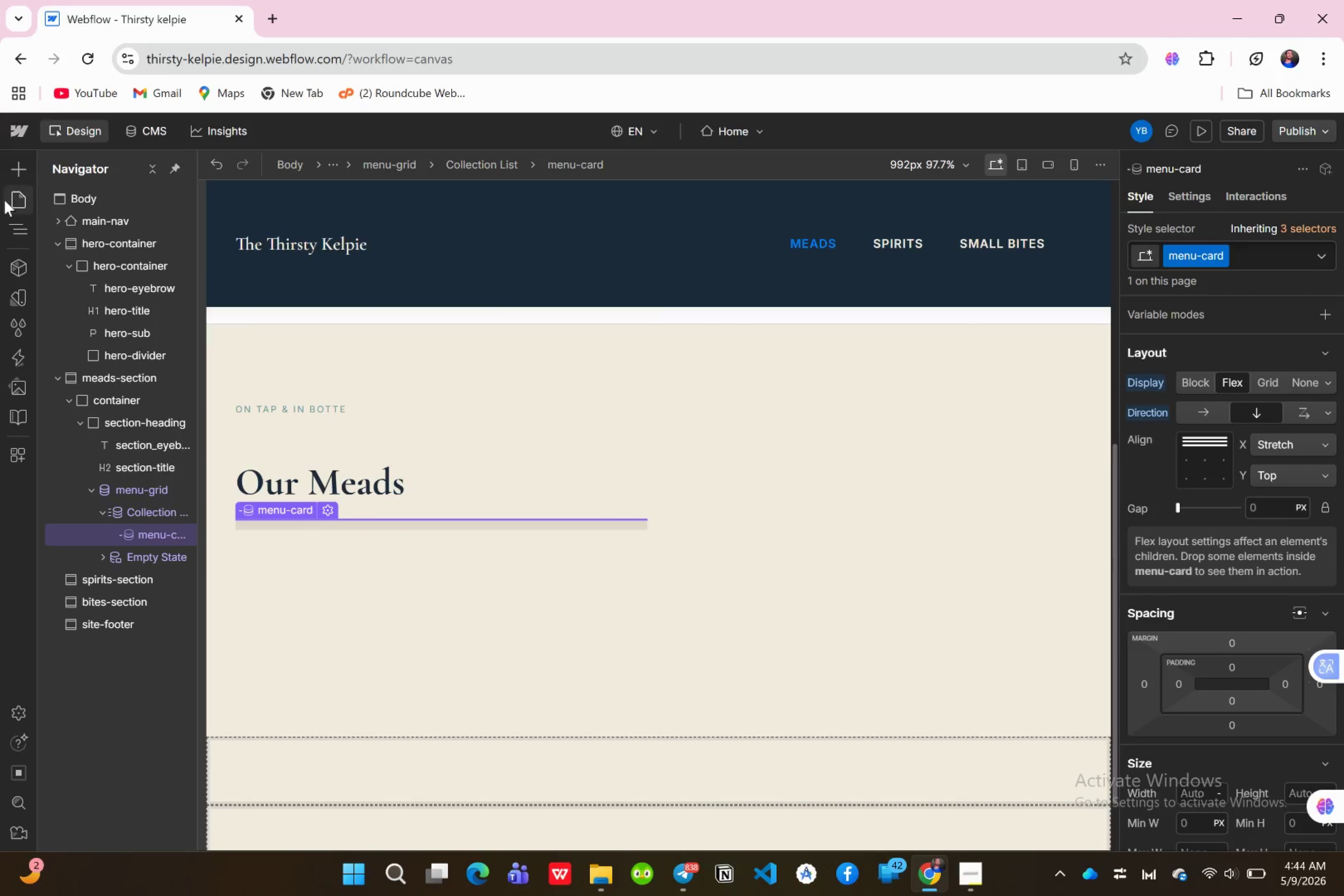 
left_click([19, 173])
 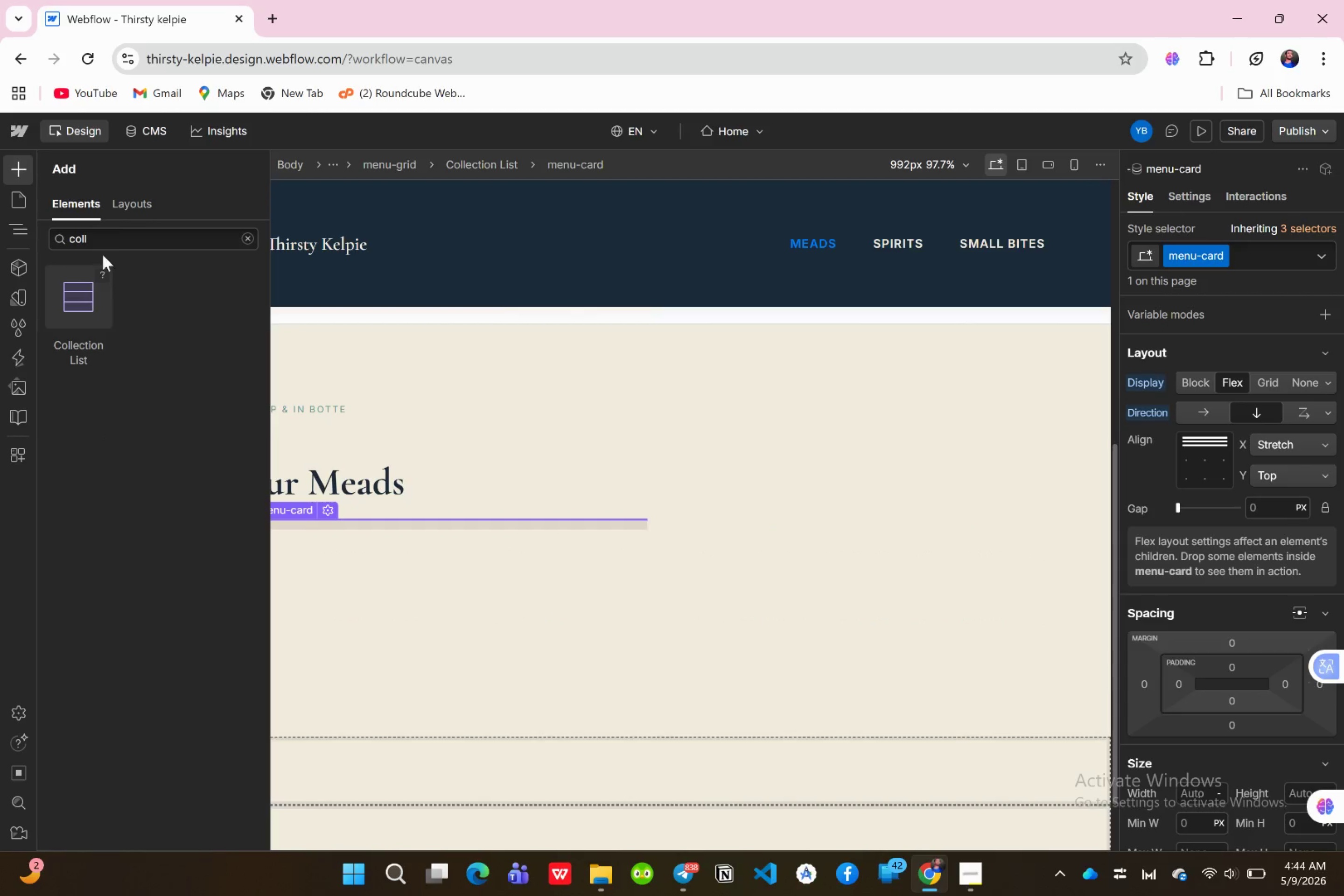 
left_click([113, 238])
 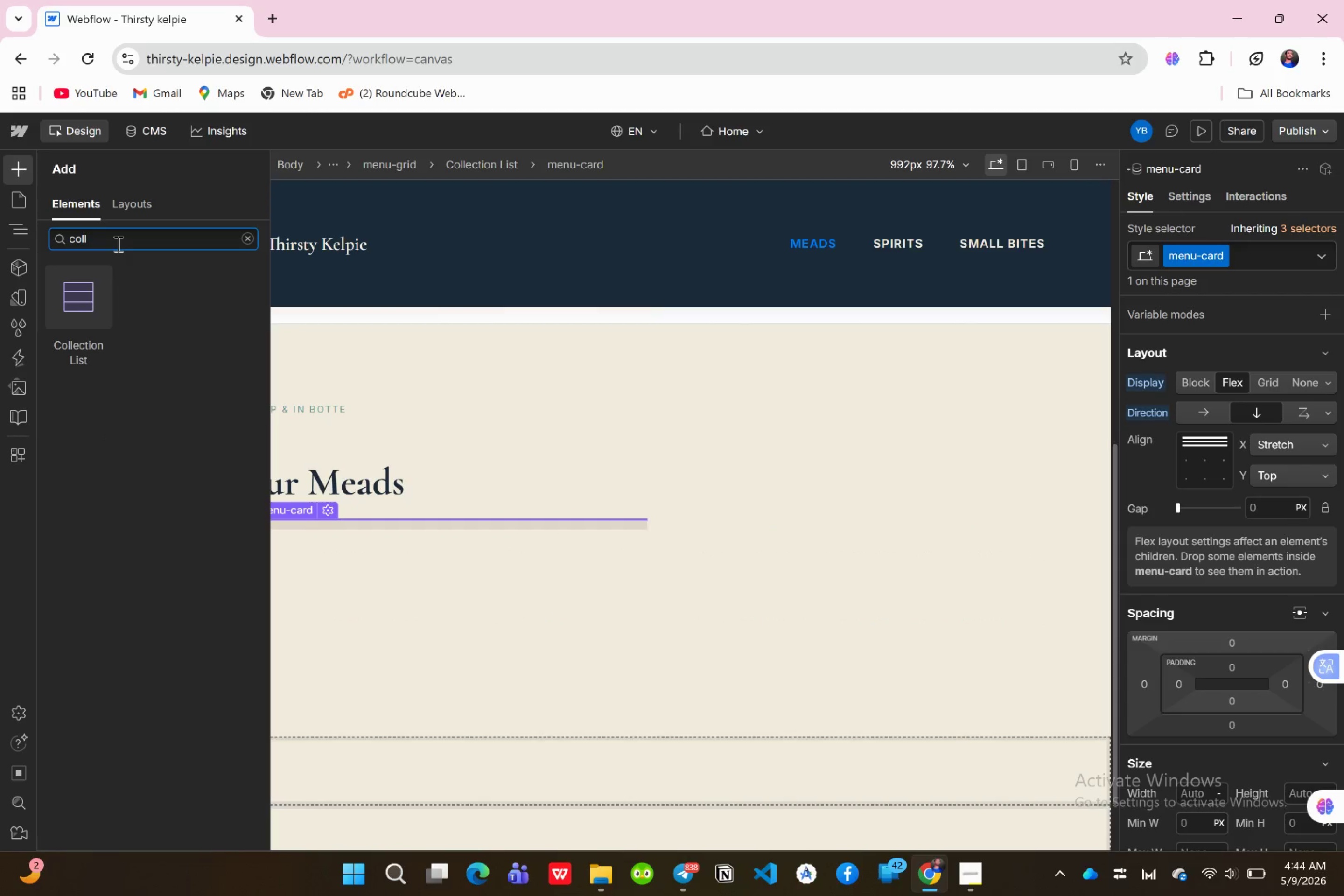 
key(Backspace)
key(Backspace)
key(Backspace)
key(Backspace)
type(imag)
 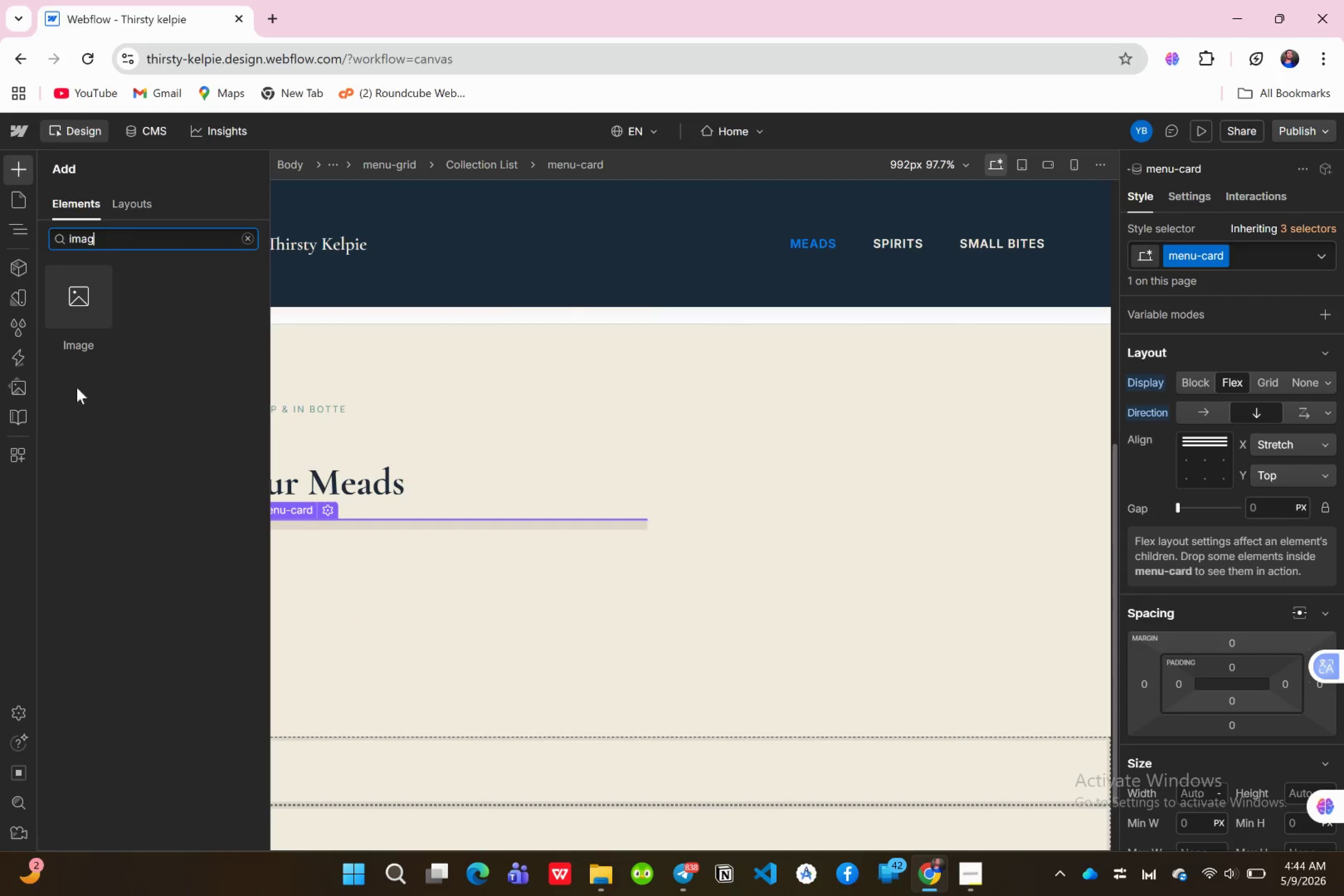 
left_click_drag(start_coordinate=[70, 319], to_coordinate=[178, 557])
 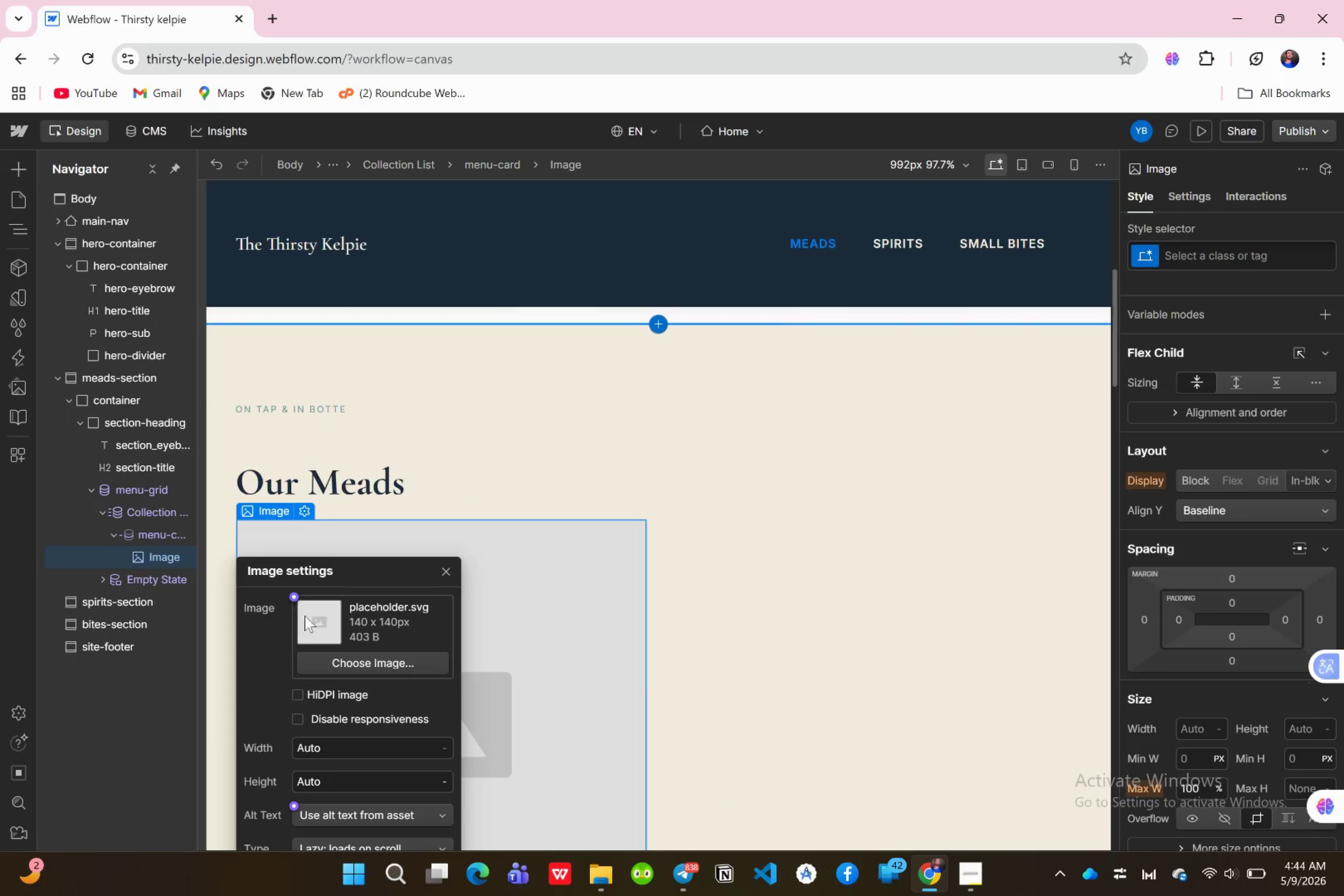 
scroll: coordinate [378, 693], scroll_direction: down, amount: 6.0
 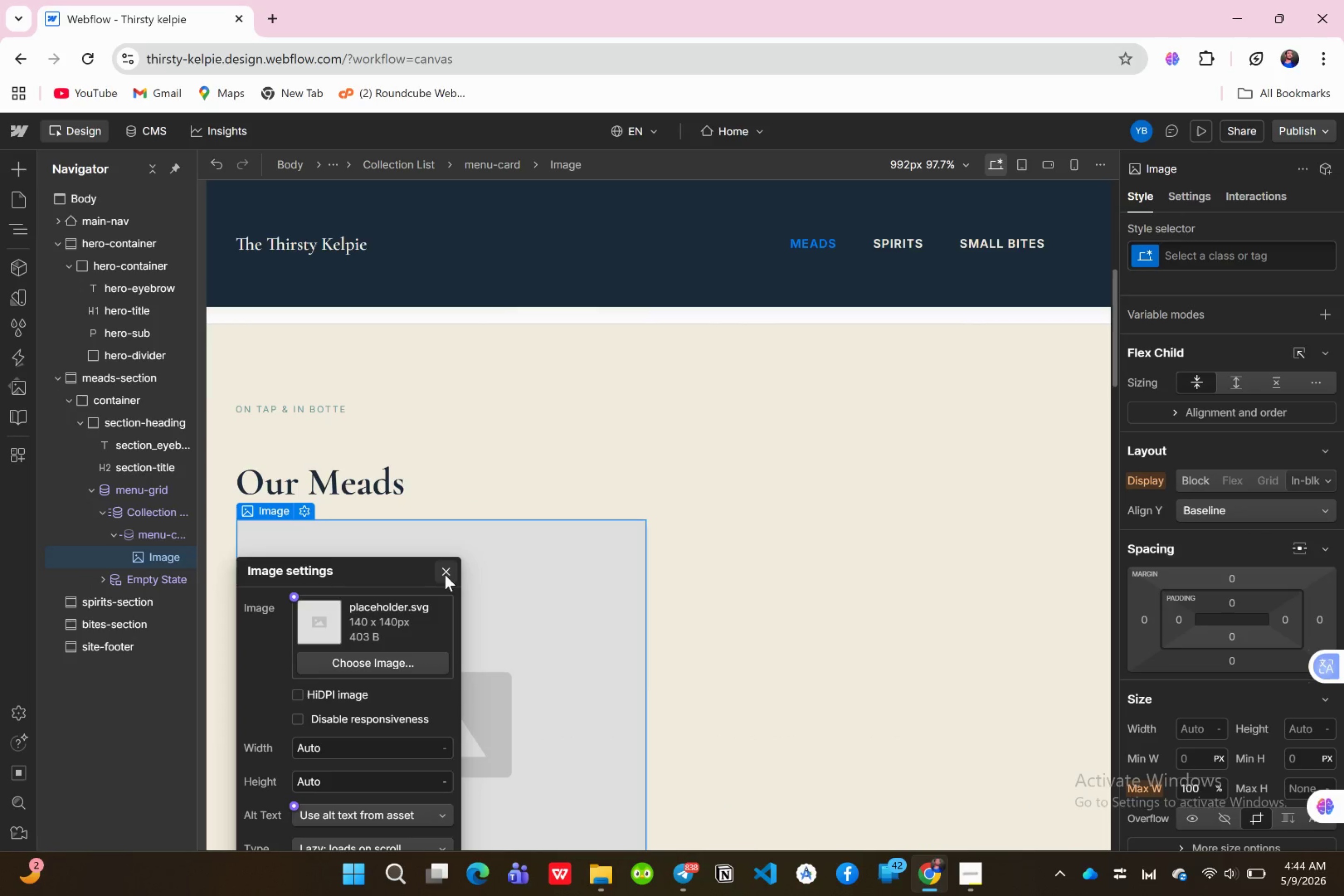 
wait(6.84)
 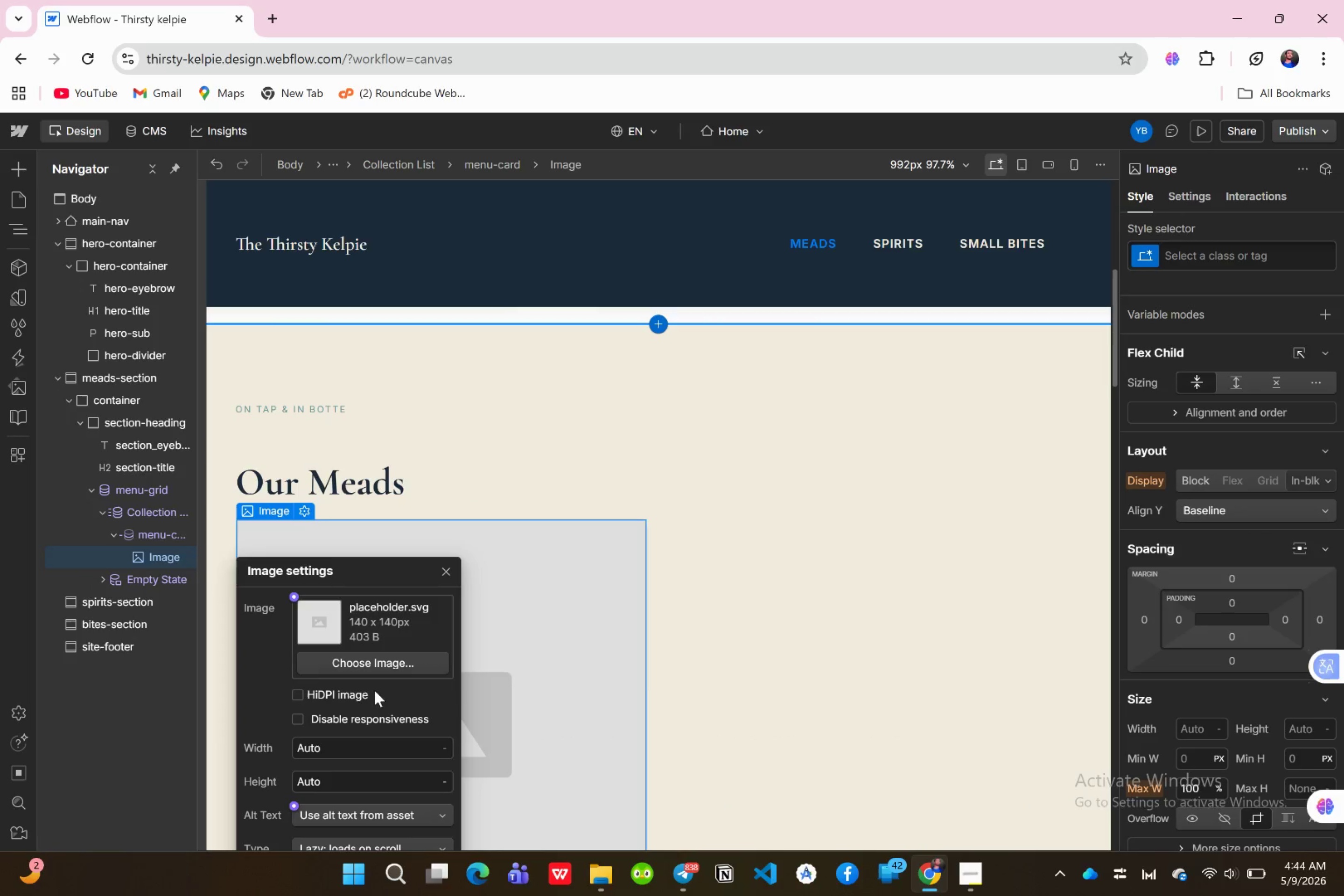 
left_click([452, 570])
 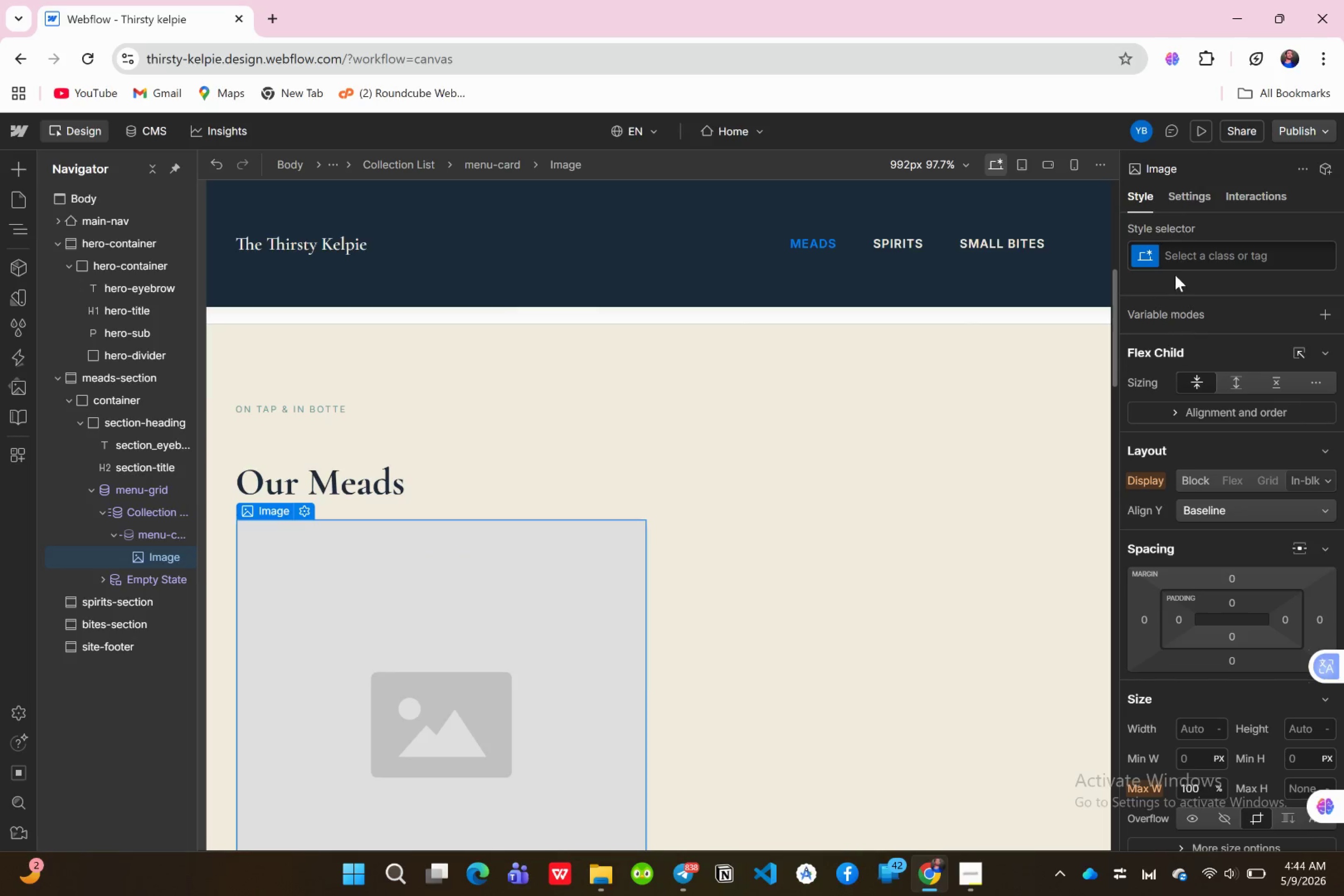 
left_click([1189, 260])
 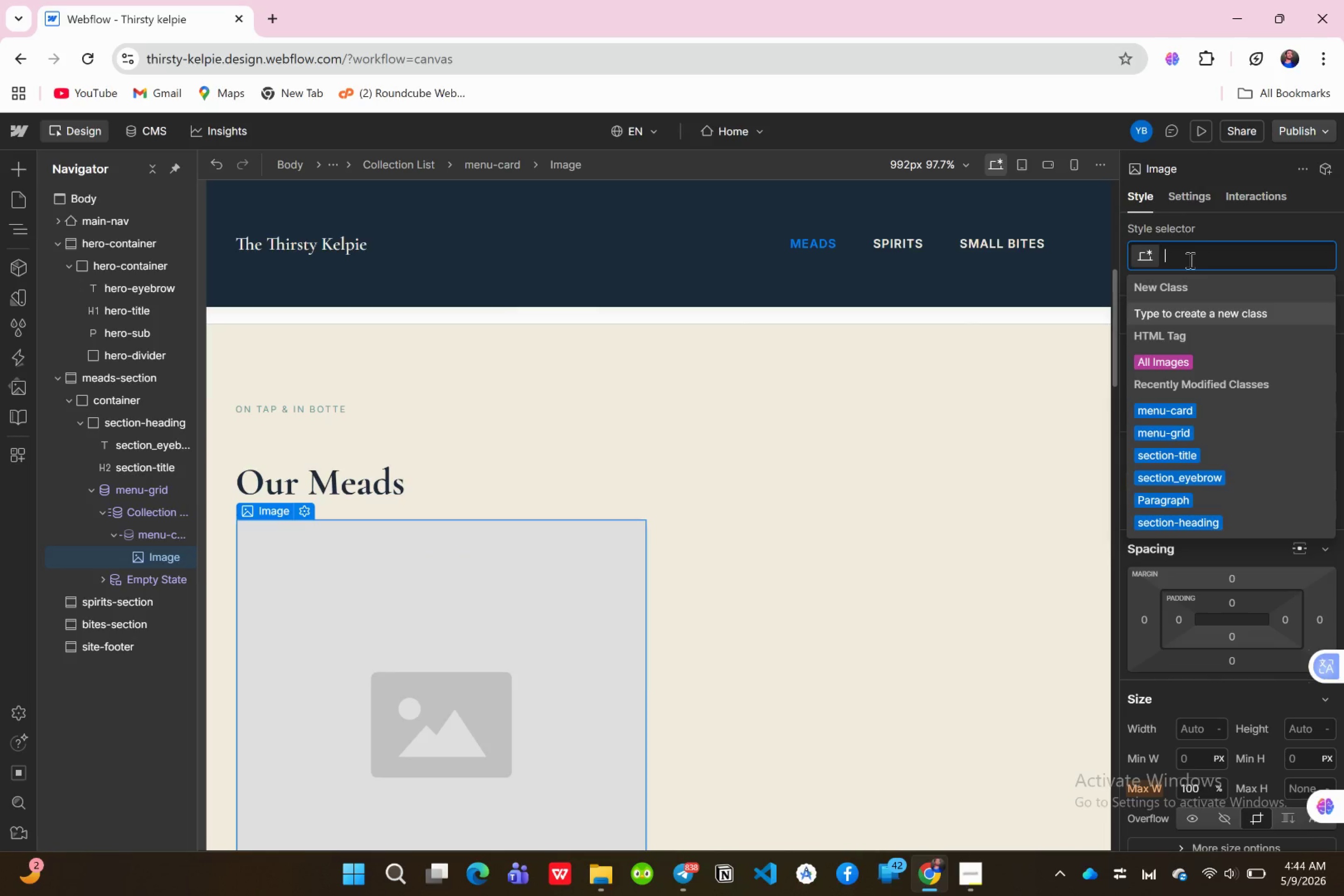 
type(menu-img)
 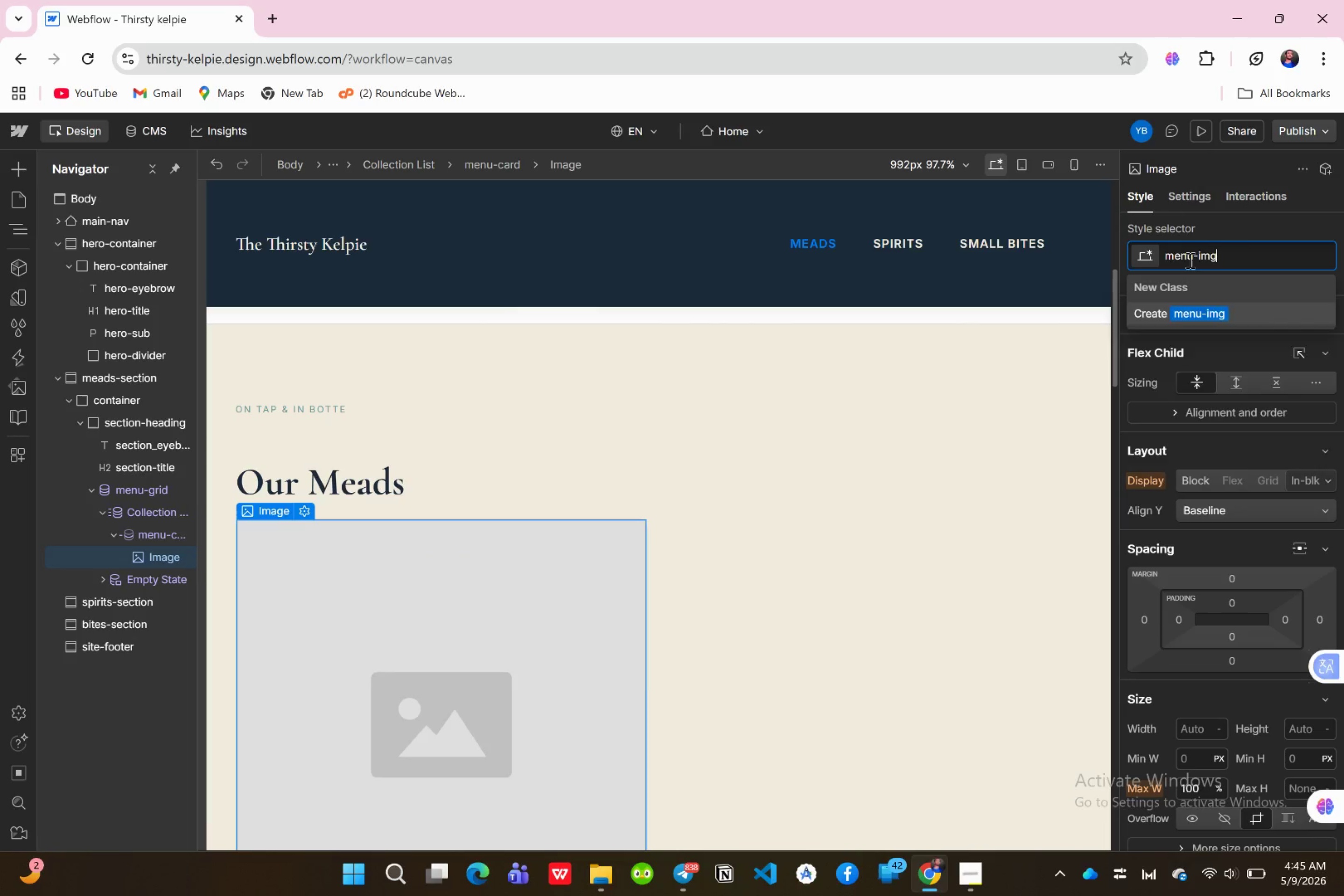 
key(Enter)
 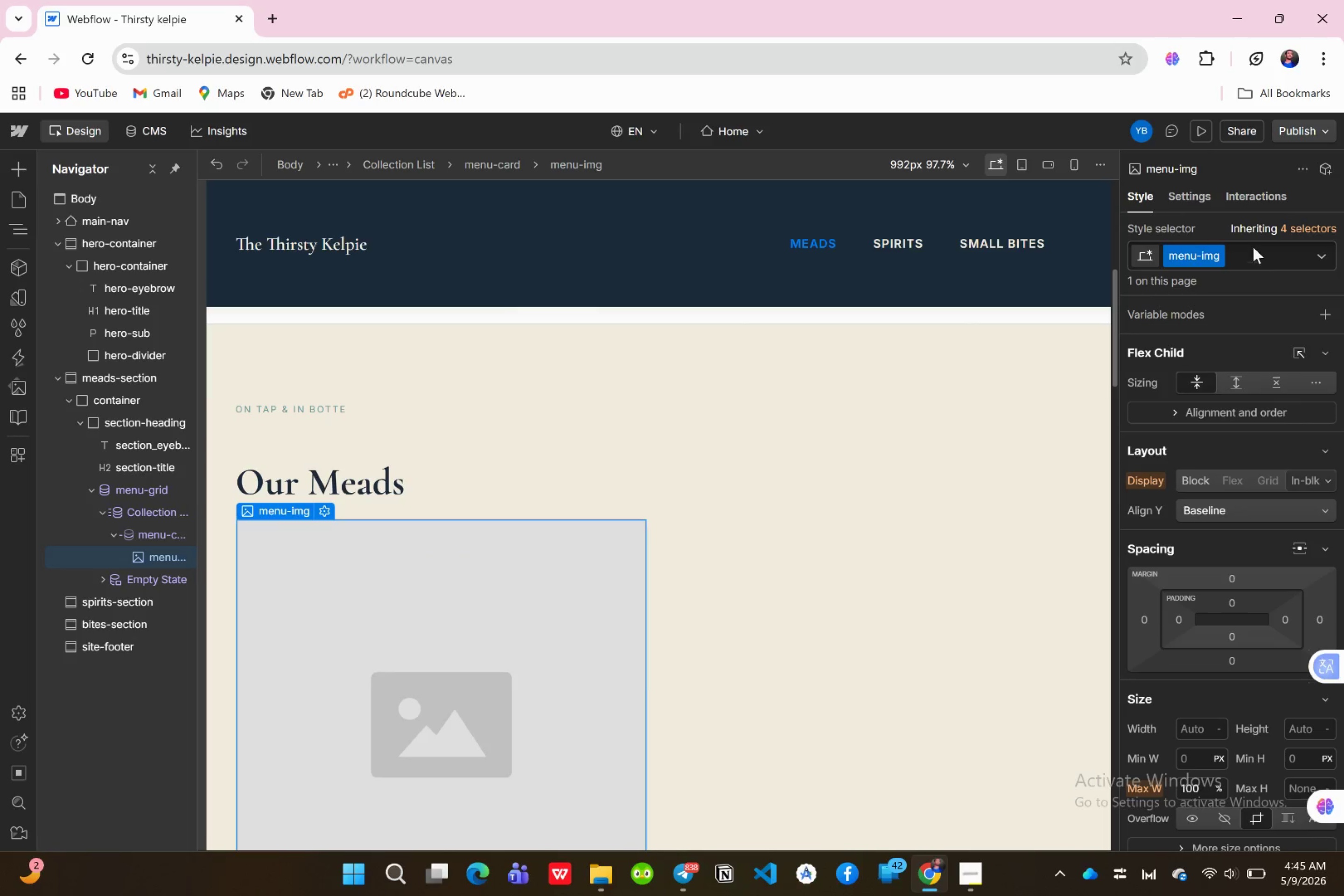 
left_click([1201, 203])
 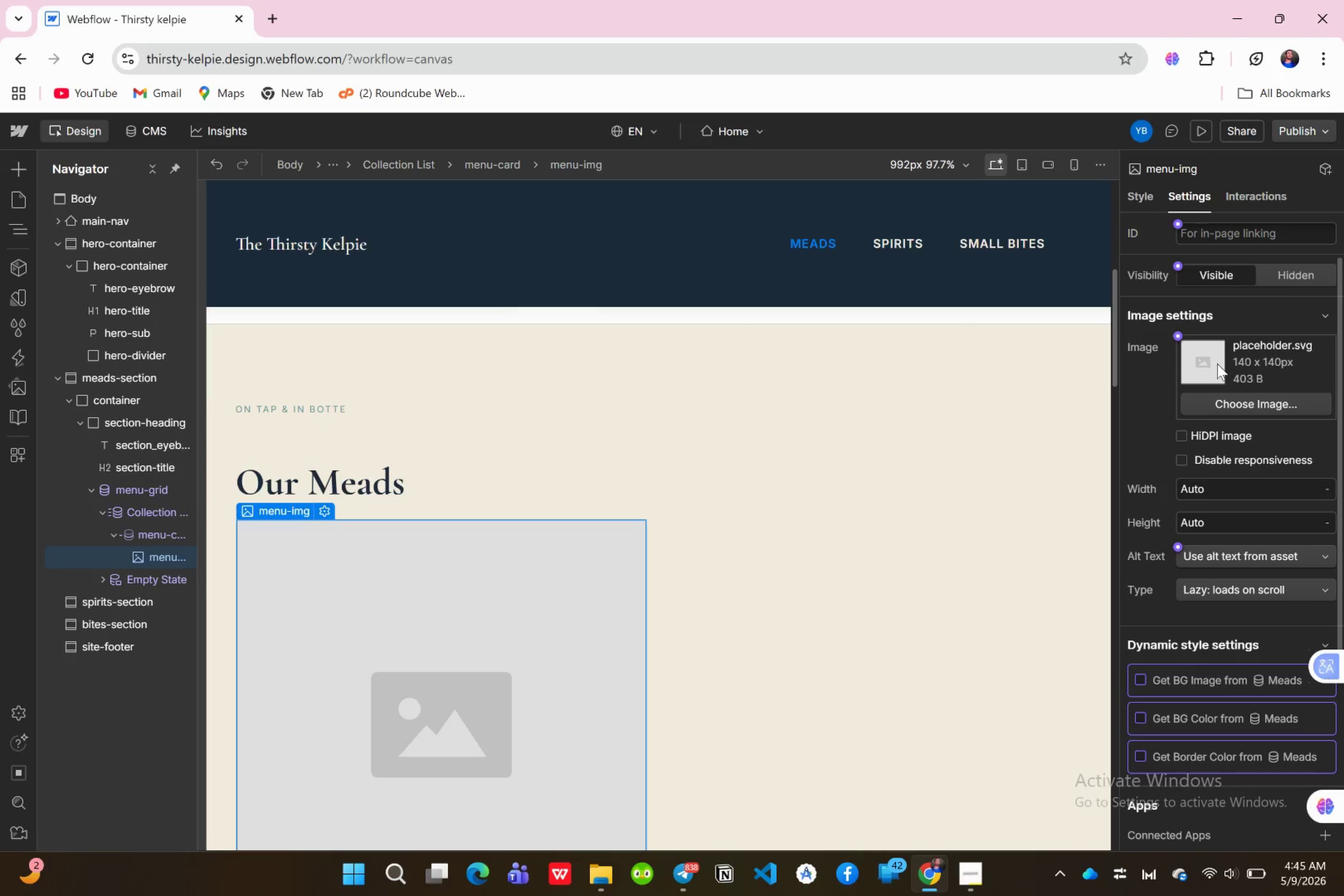 
wait(5.87)
 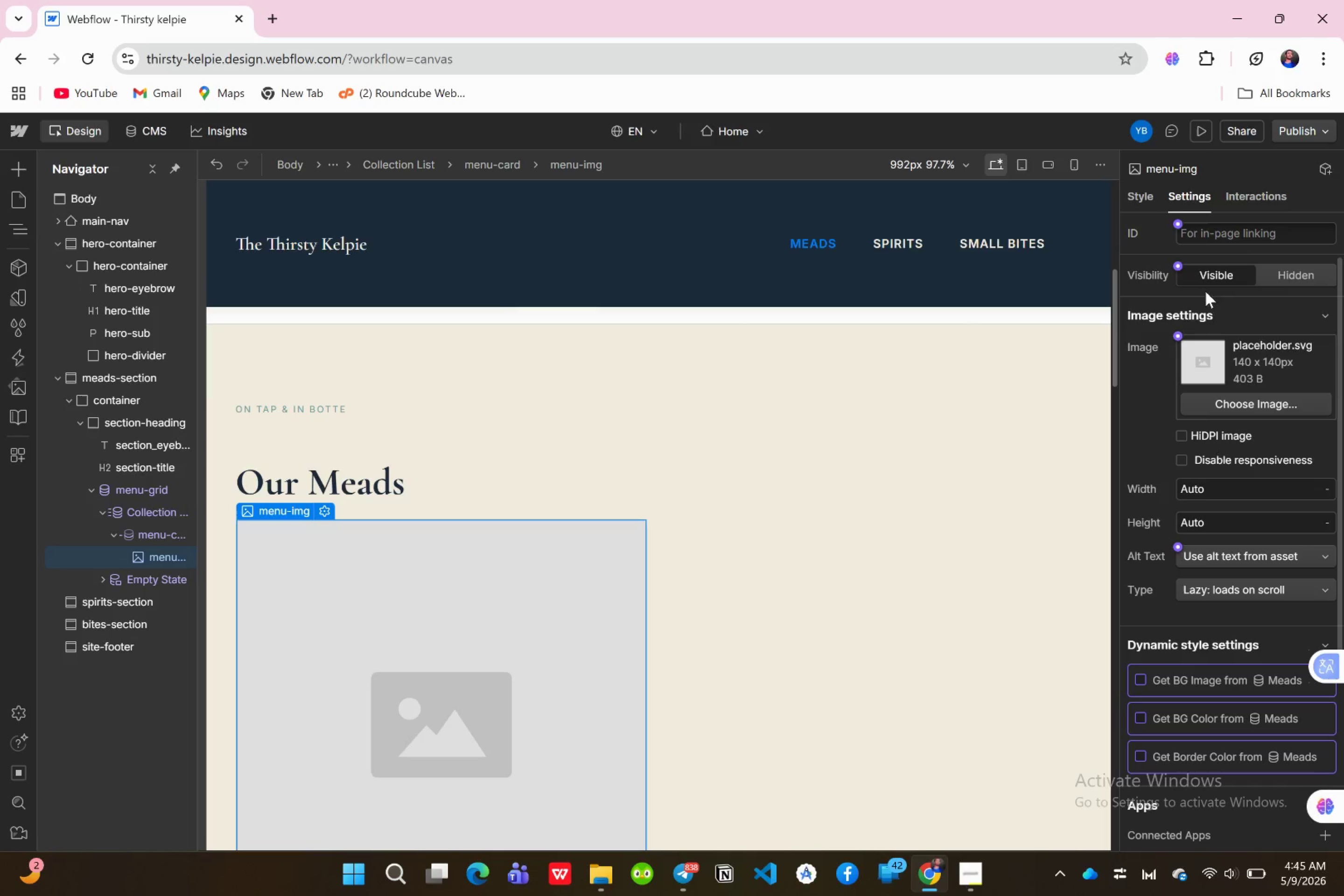 
left_click([1175, 335])
 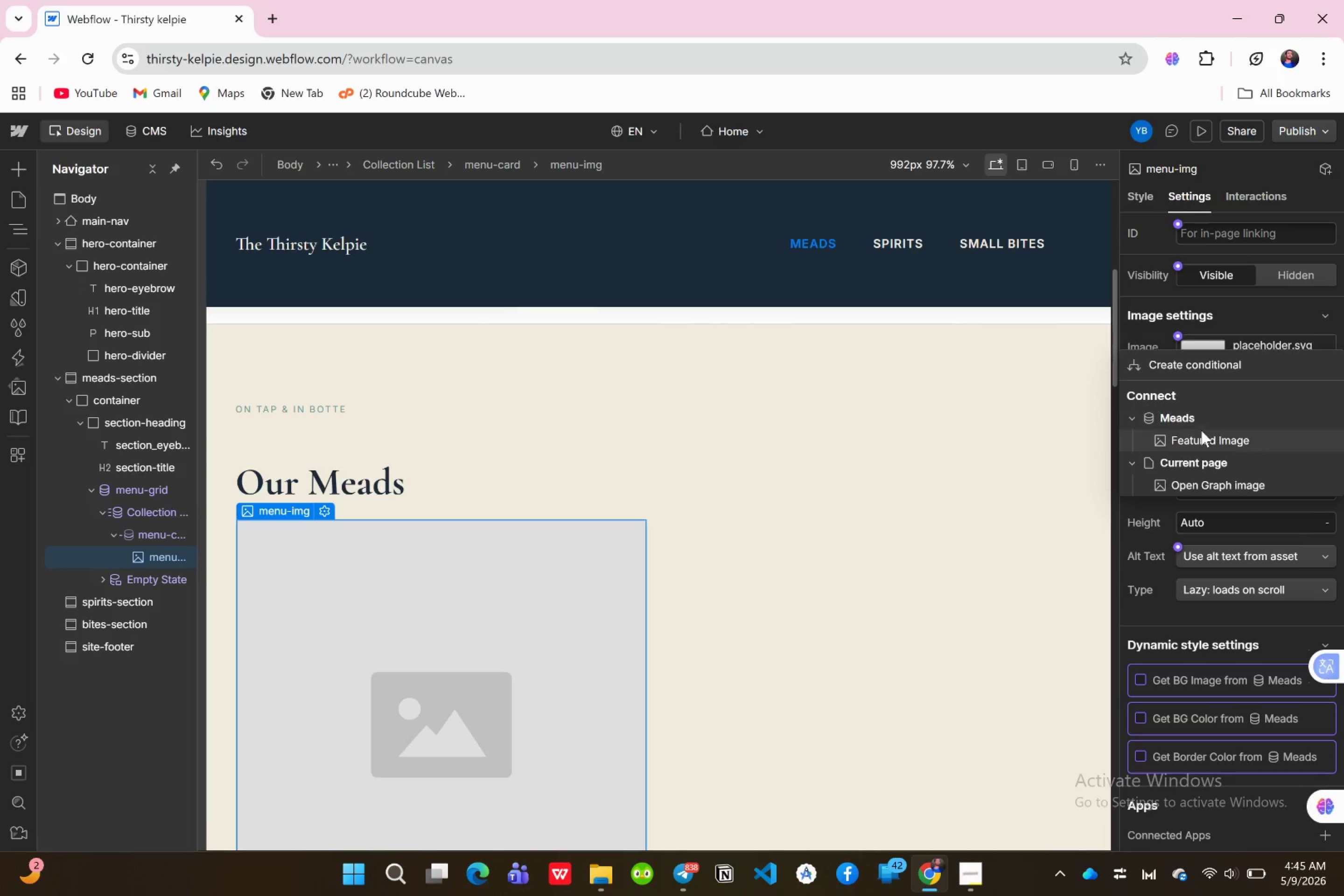 
left_click([1201, 439])
 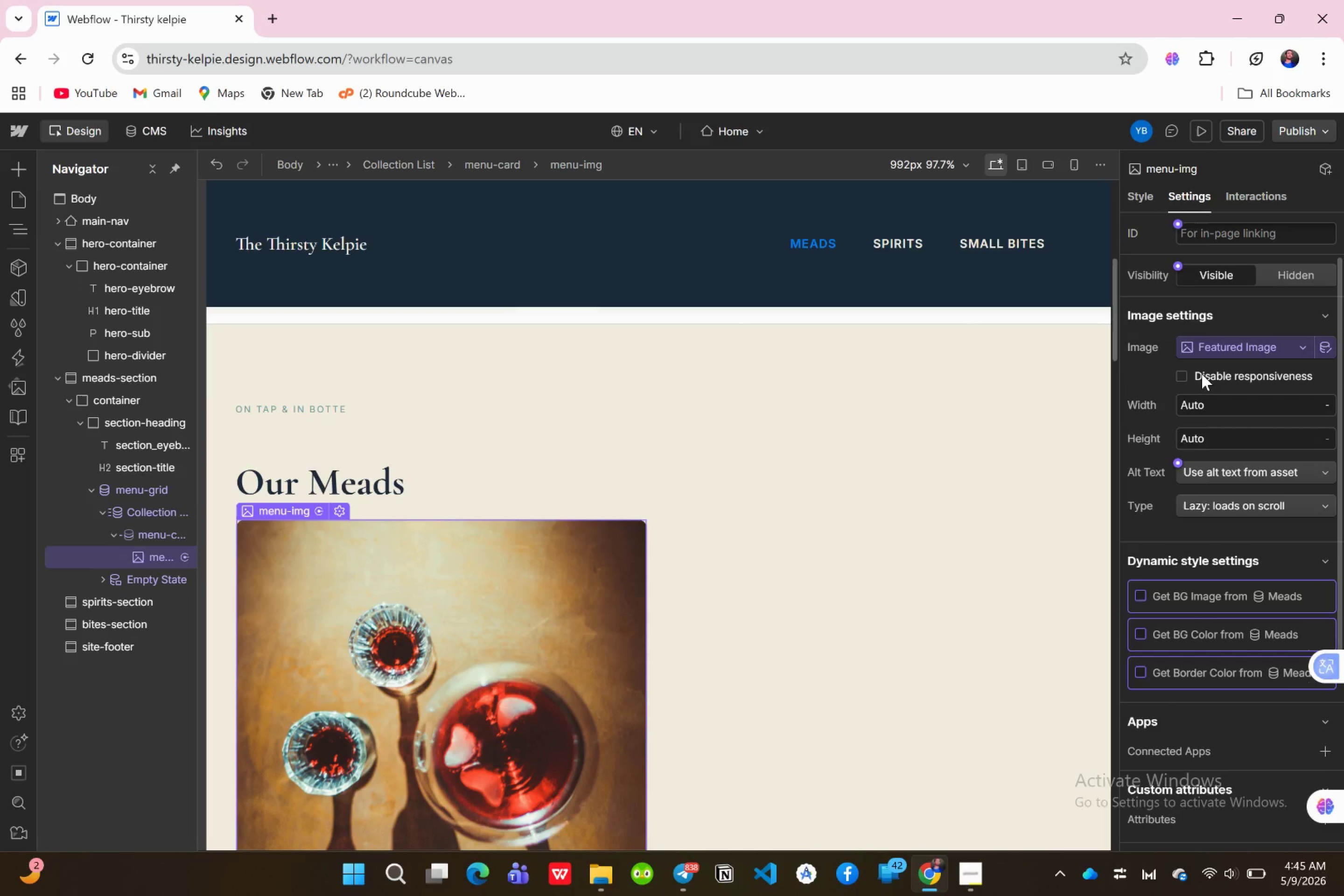 
wait(7.25)
 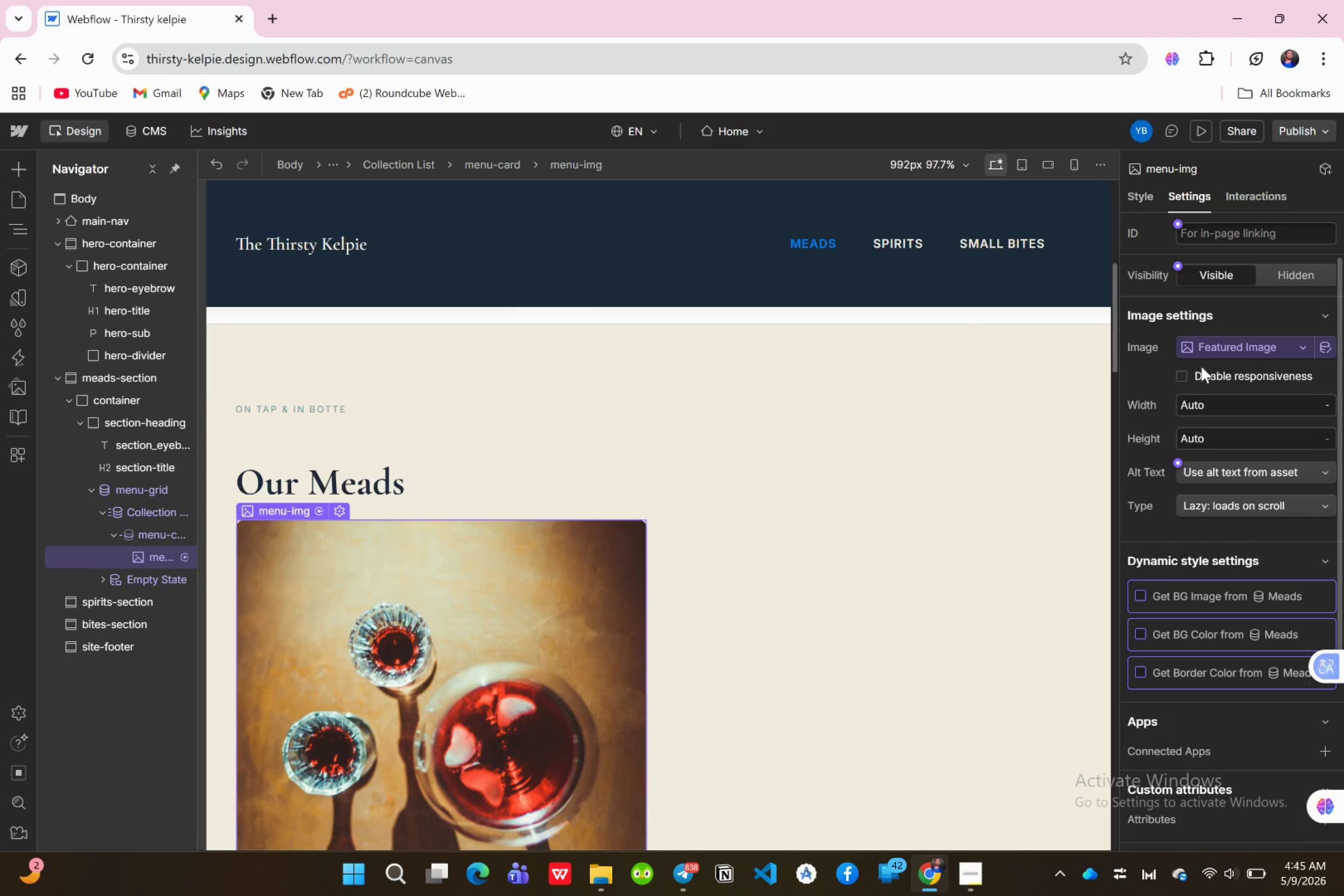 
scroll: coordinate [1025, 459], scroll_direction: none, amount: 0.0
 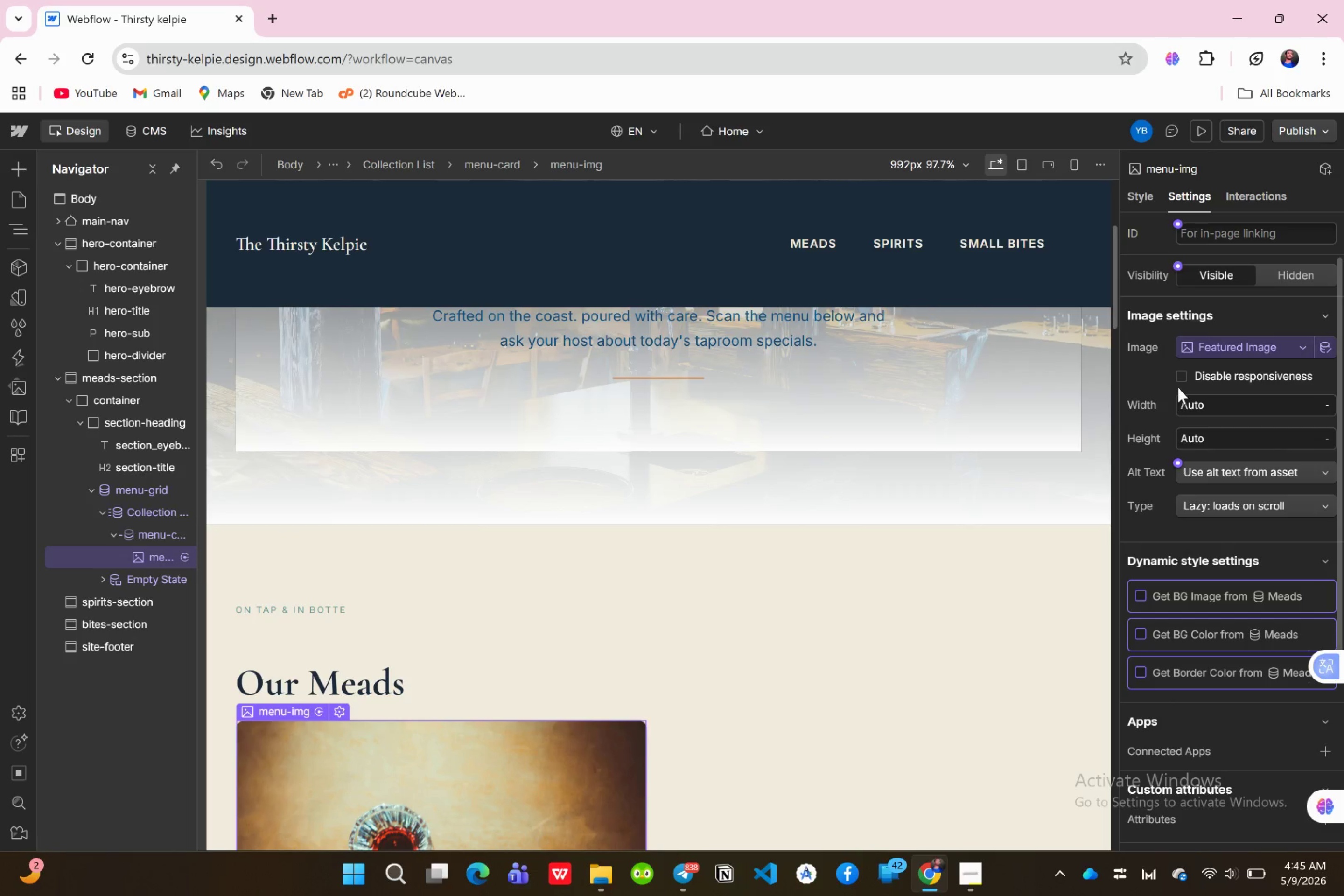 
wait(9.88)
 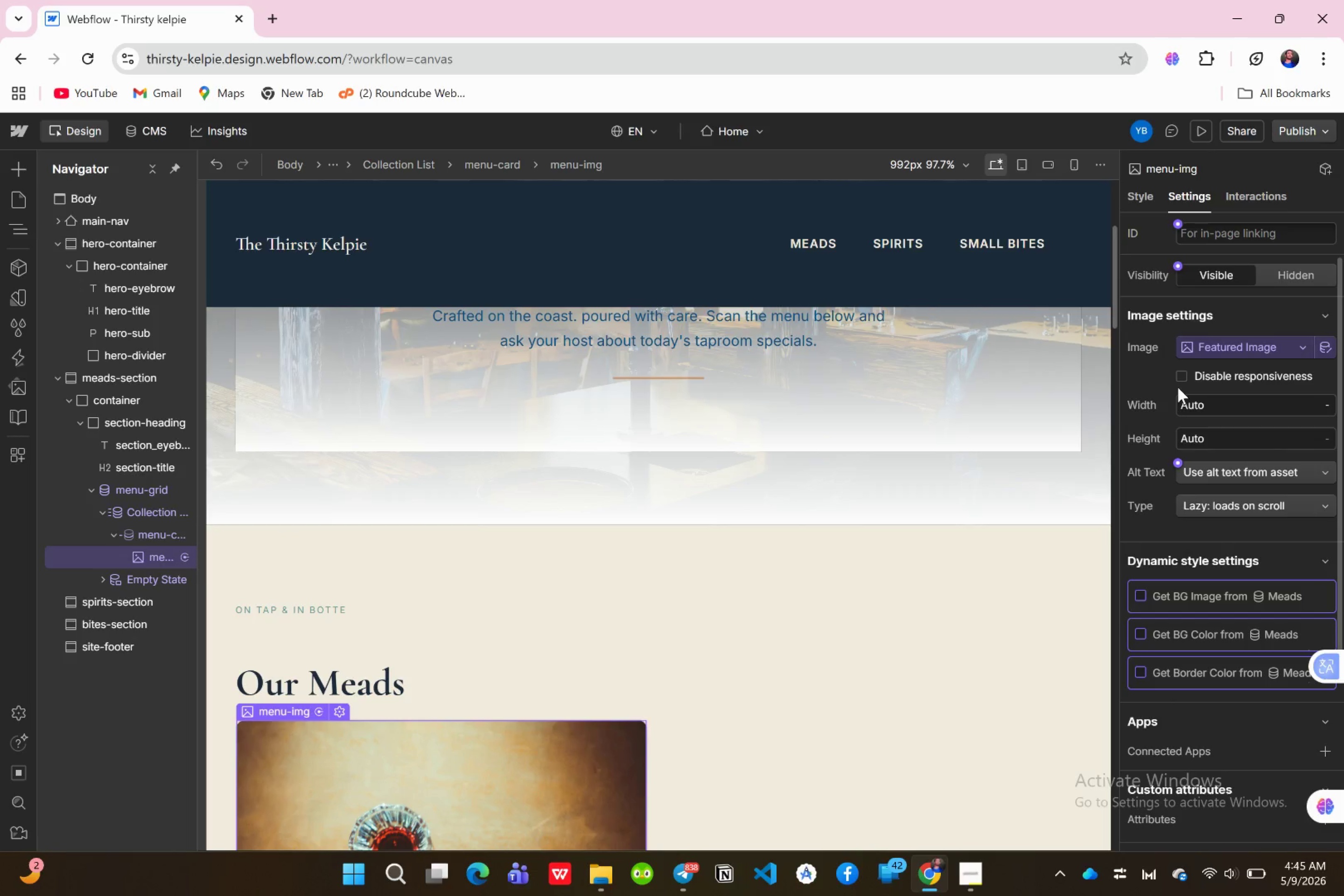 
left_click([1138, 199])
 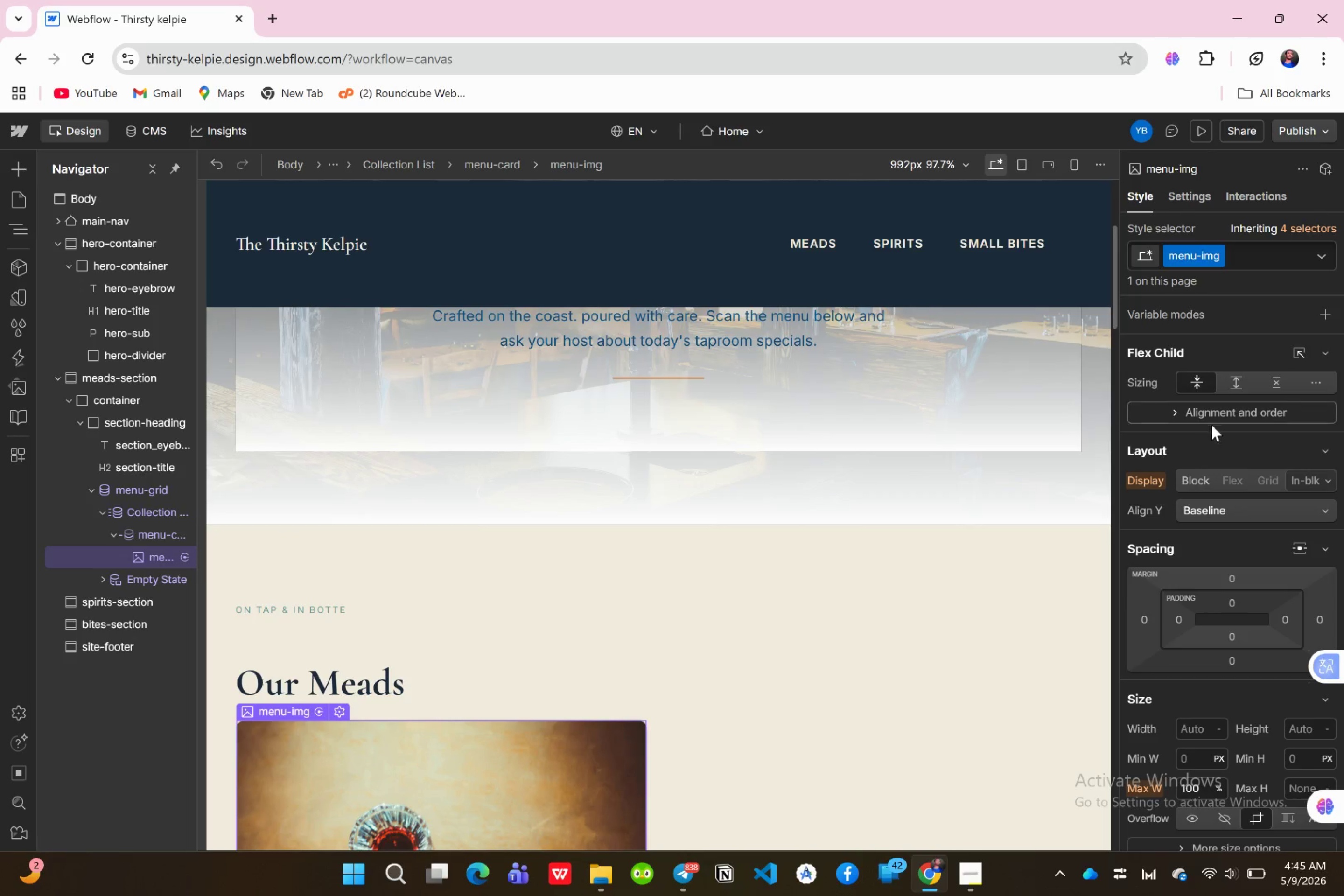 
scroll: coordinate [1232, 590], scroll_direction: down, amount: 2.0
 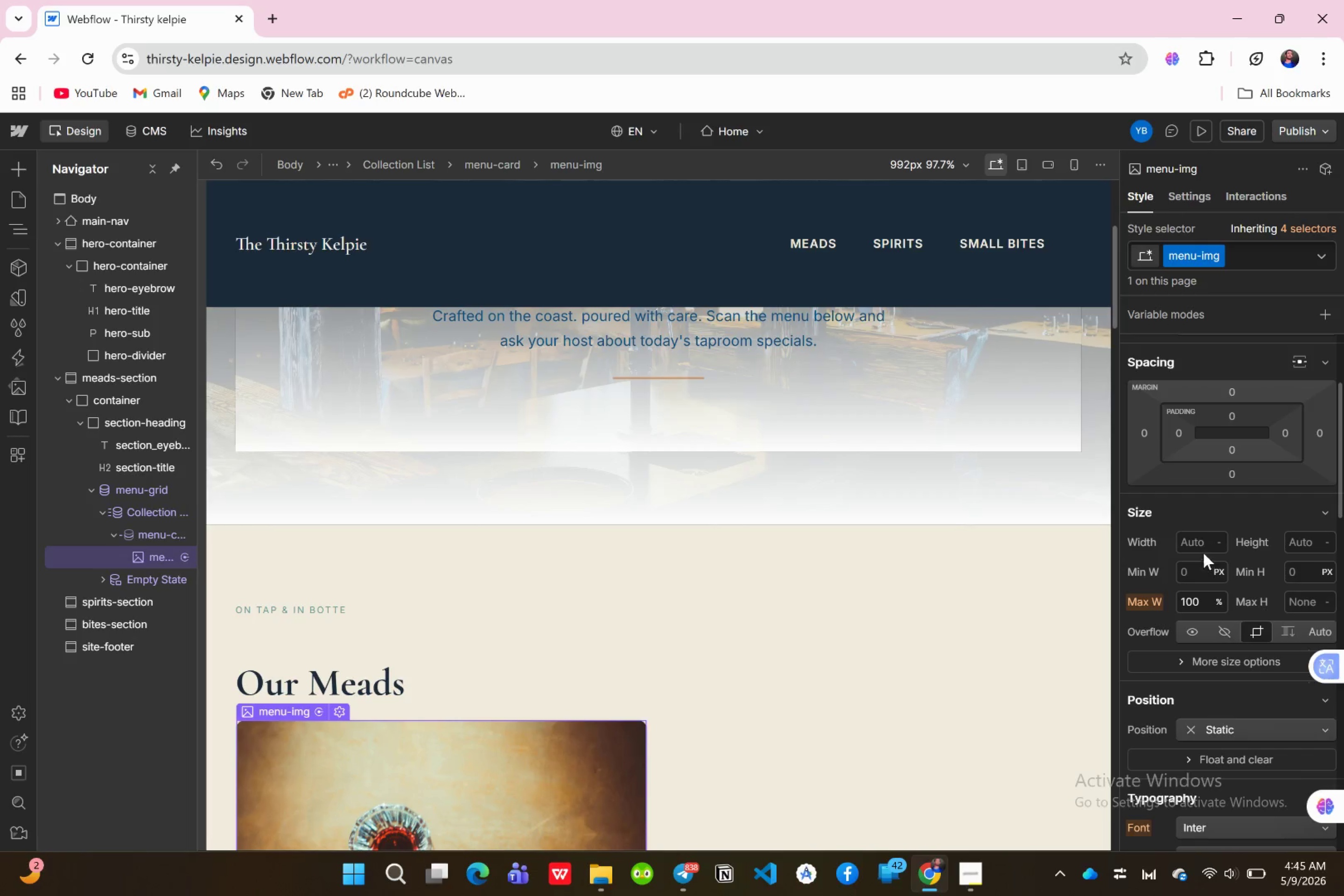 
left_click([1201, 539])
 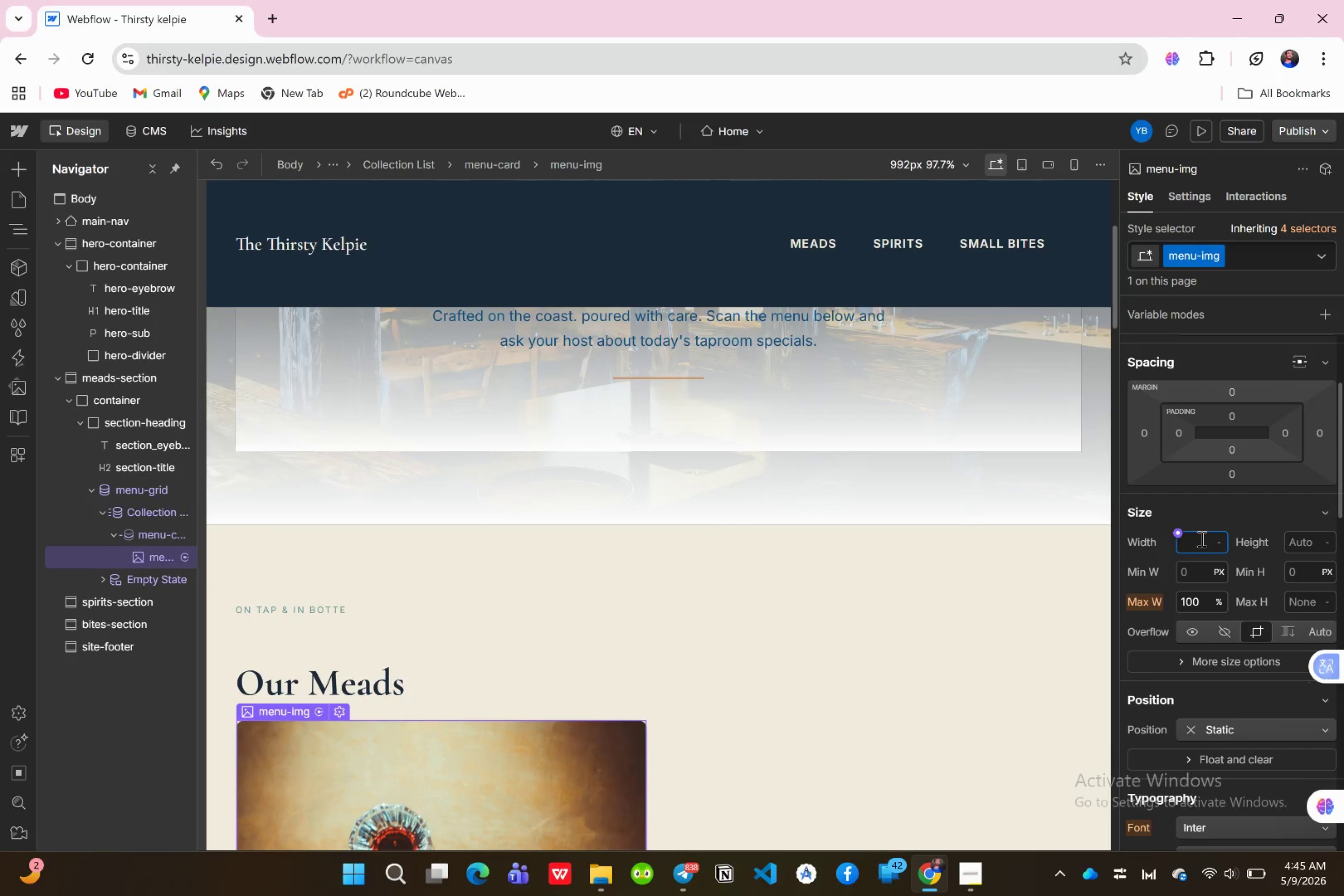 
type(100)
 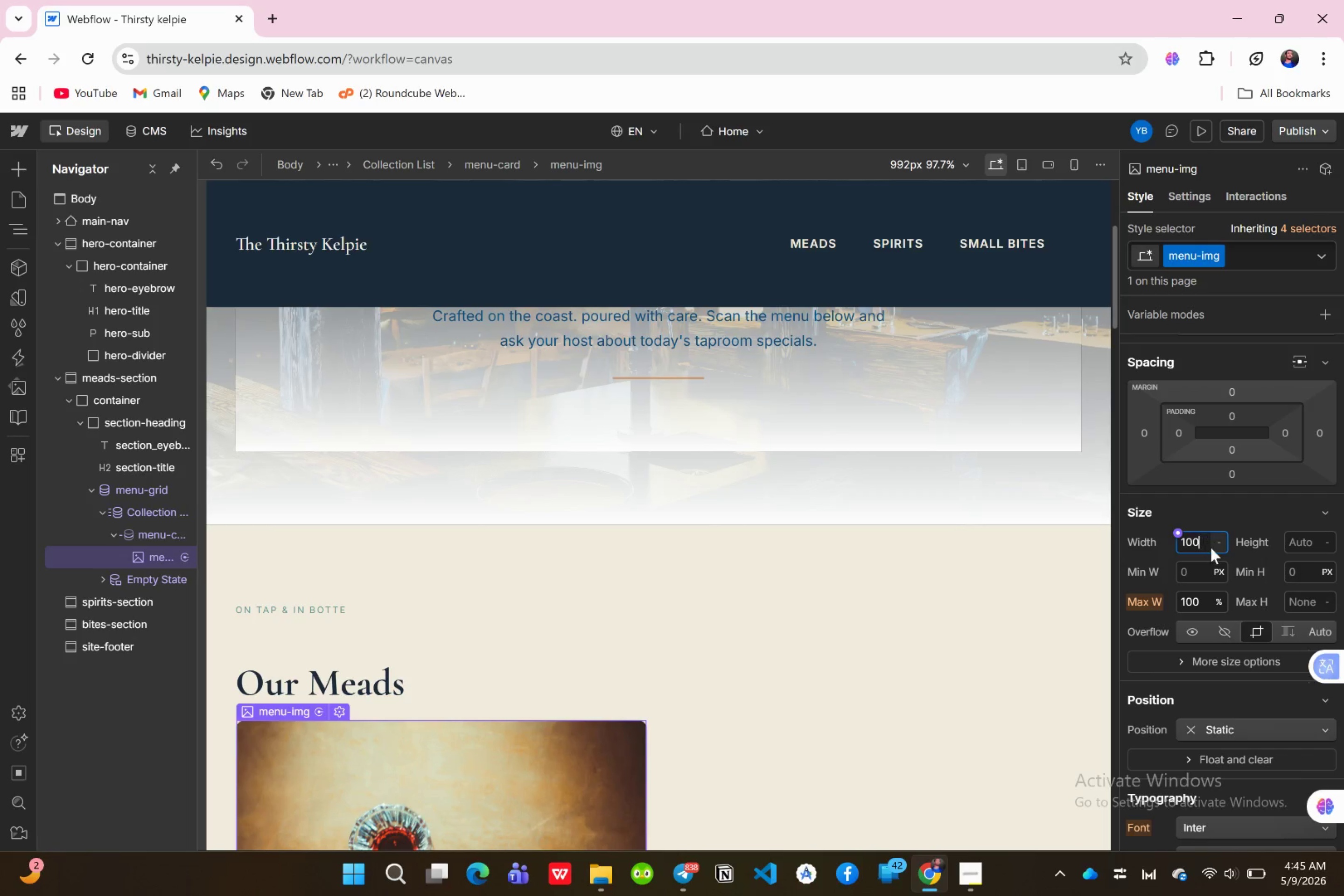 
left_click([1217, 546])
 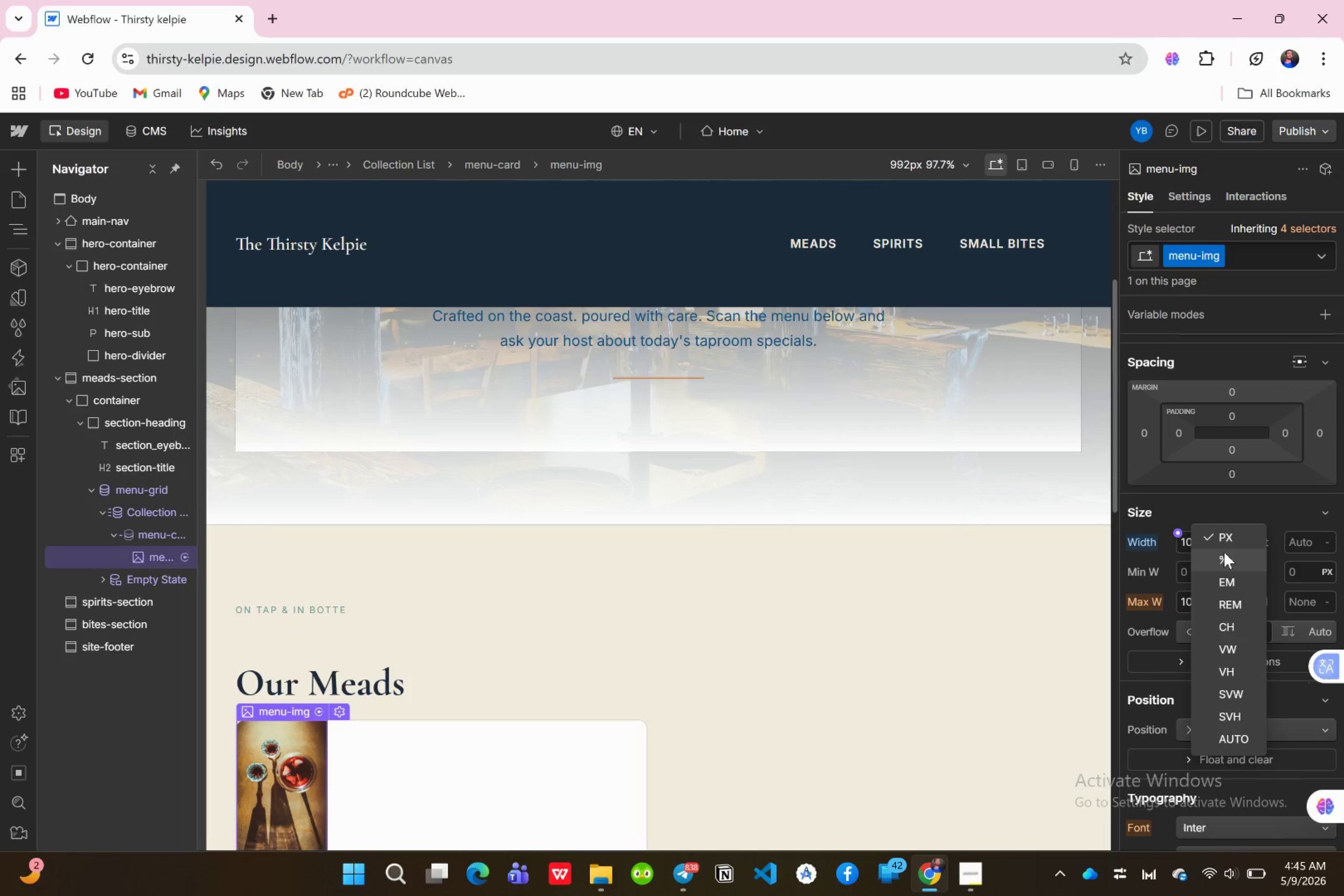 
left_click([1224, 559])
 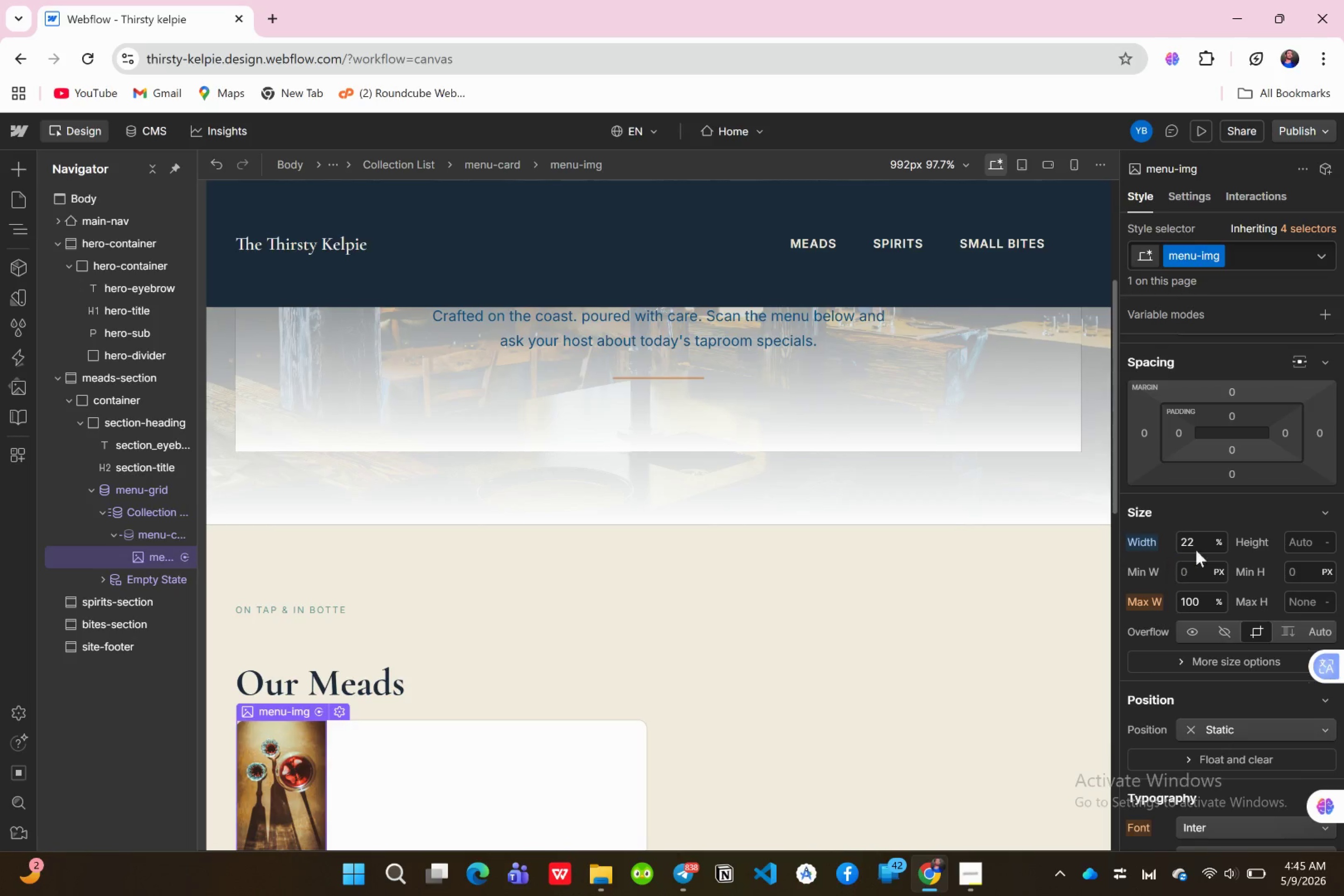 
left_click([1199, 541])
 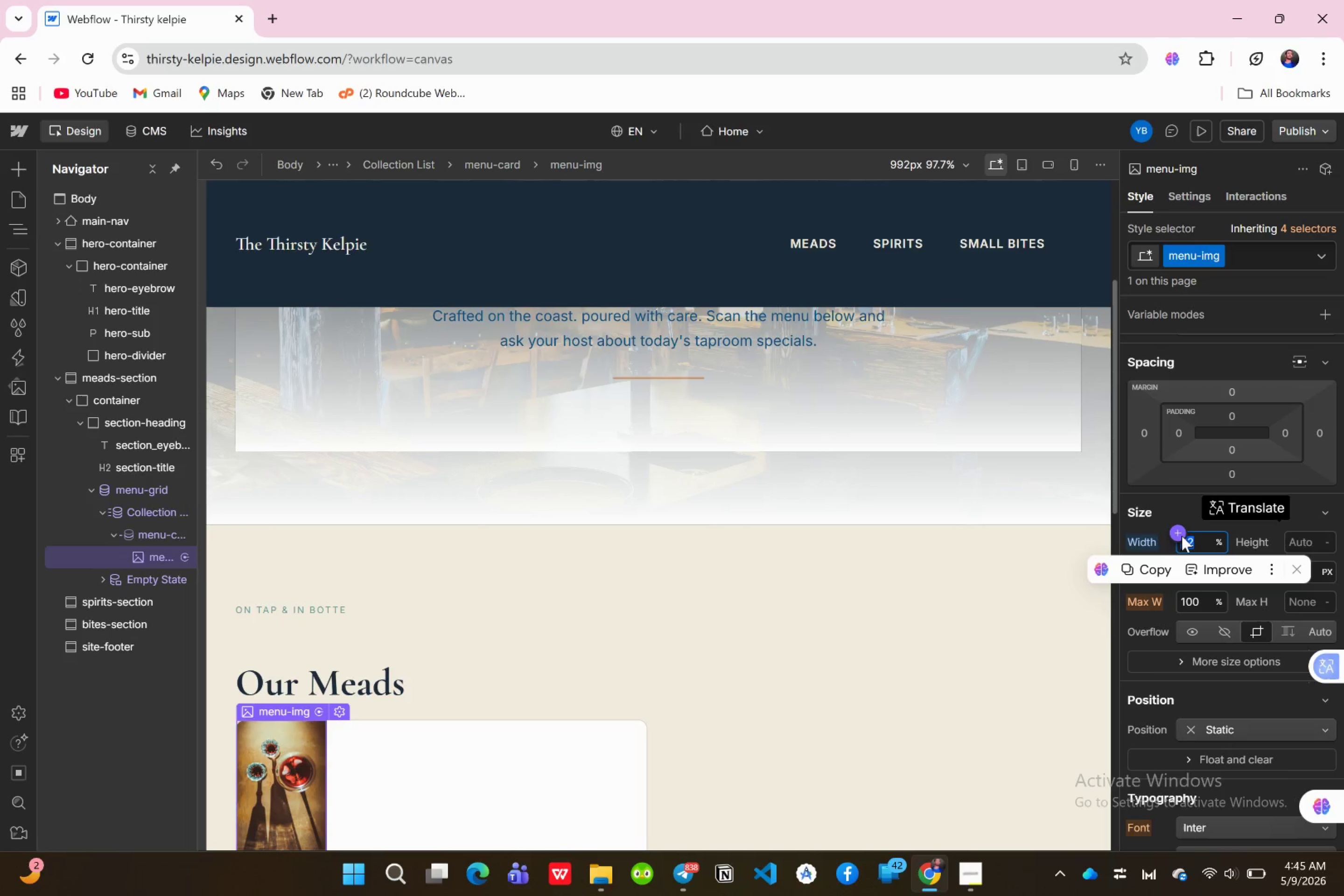 
type(100)
 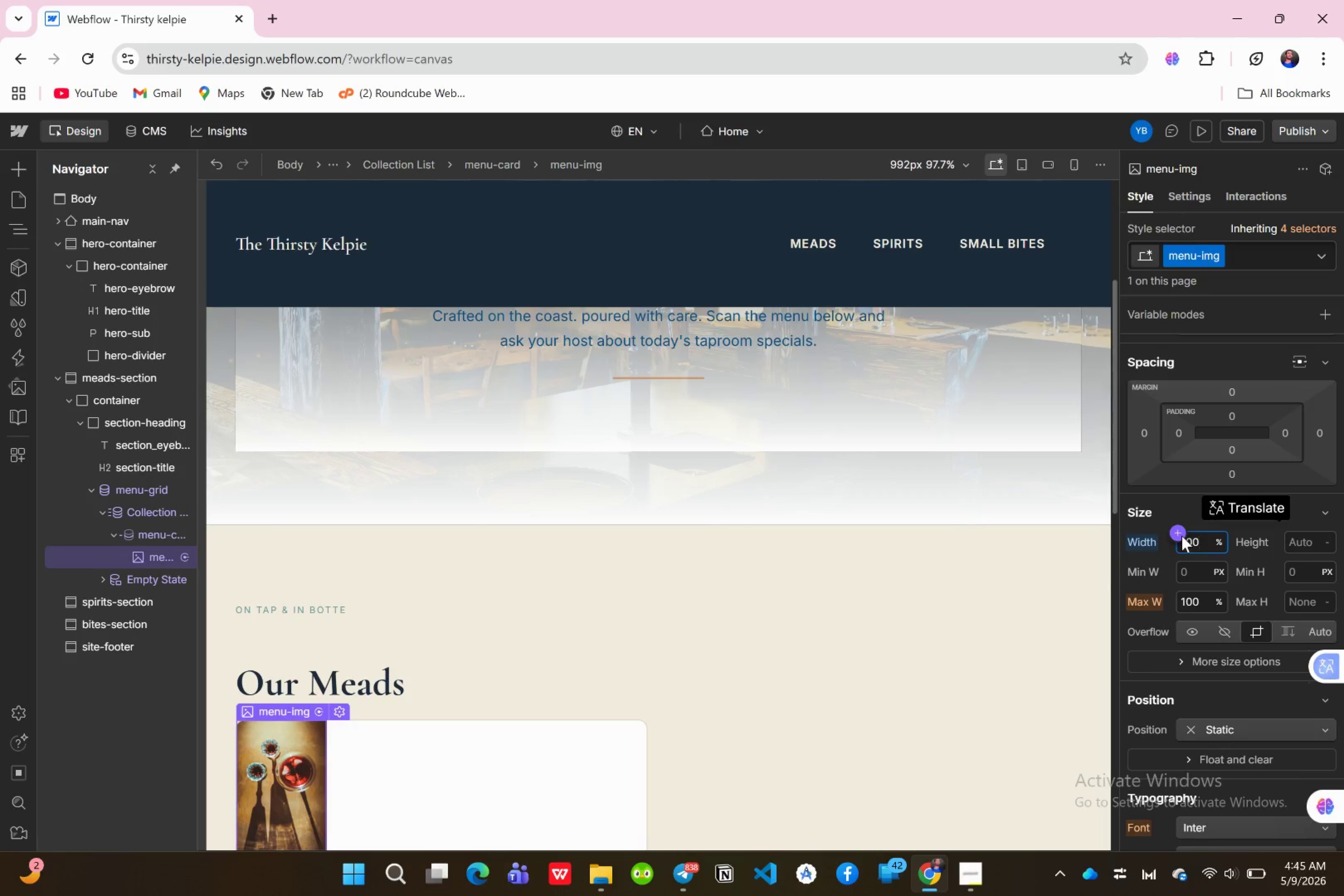 
key(Enter)
 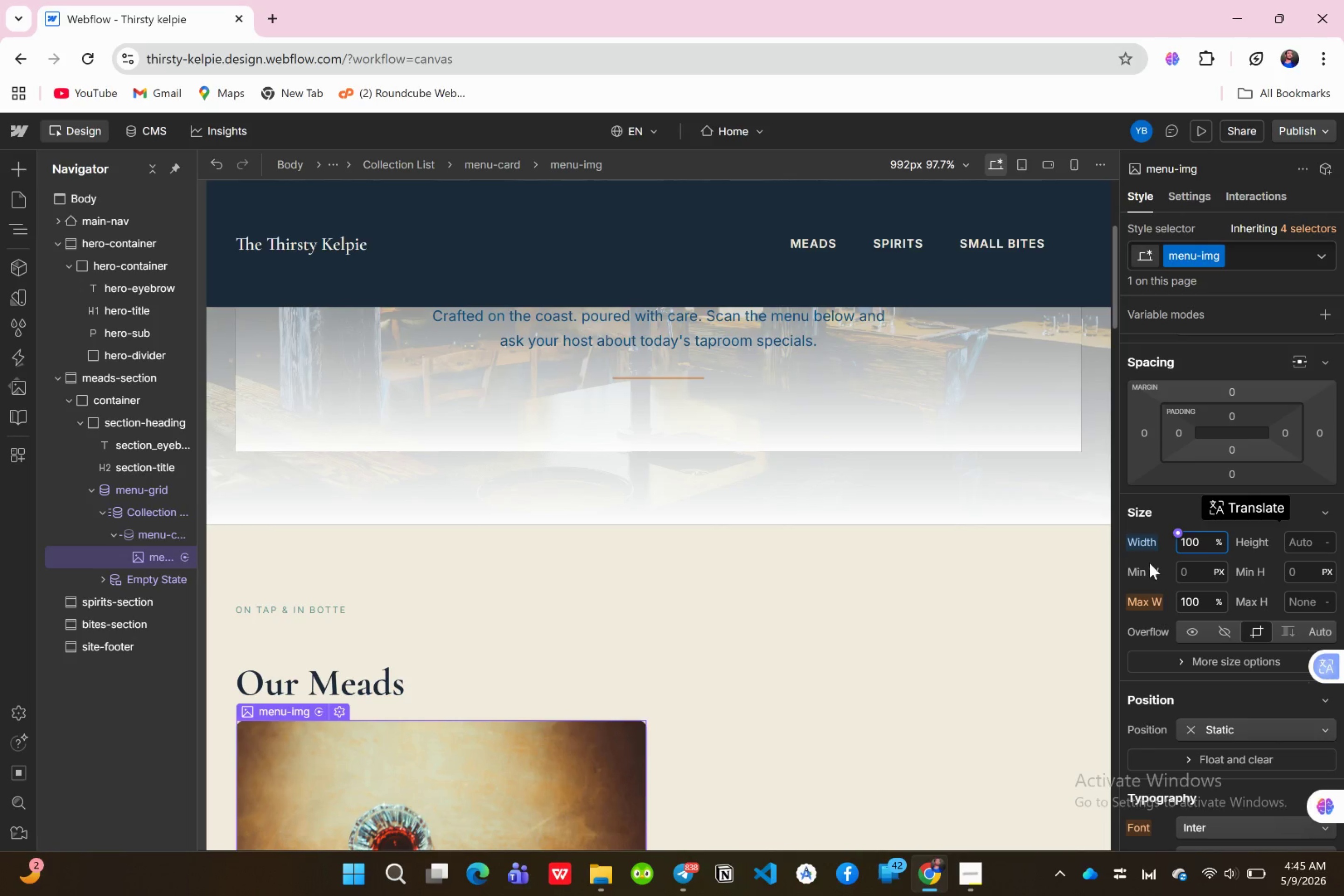 
wait(7.54)
 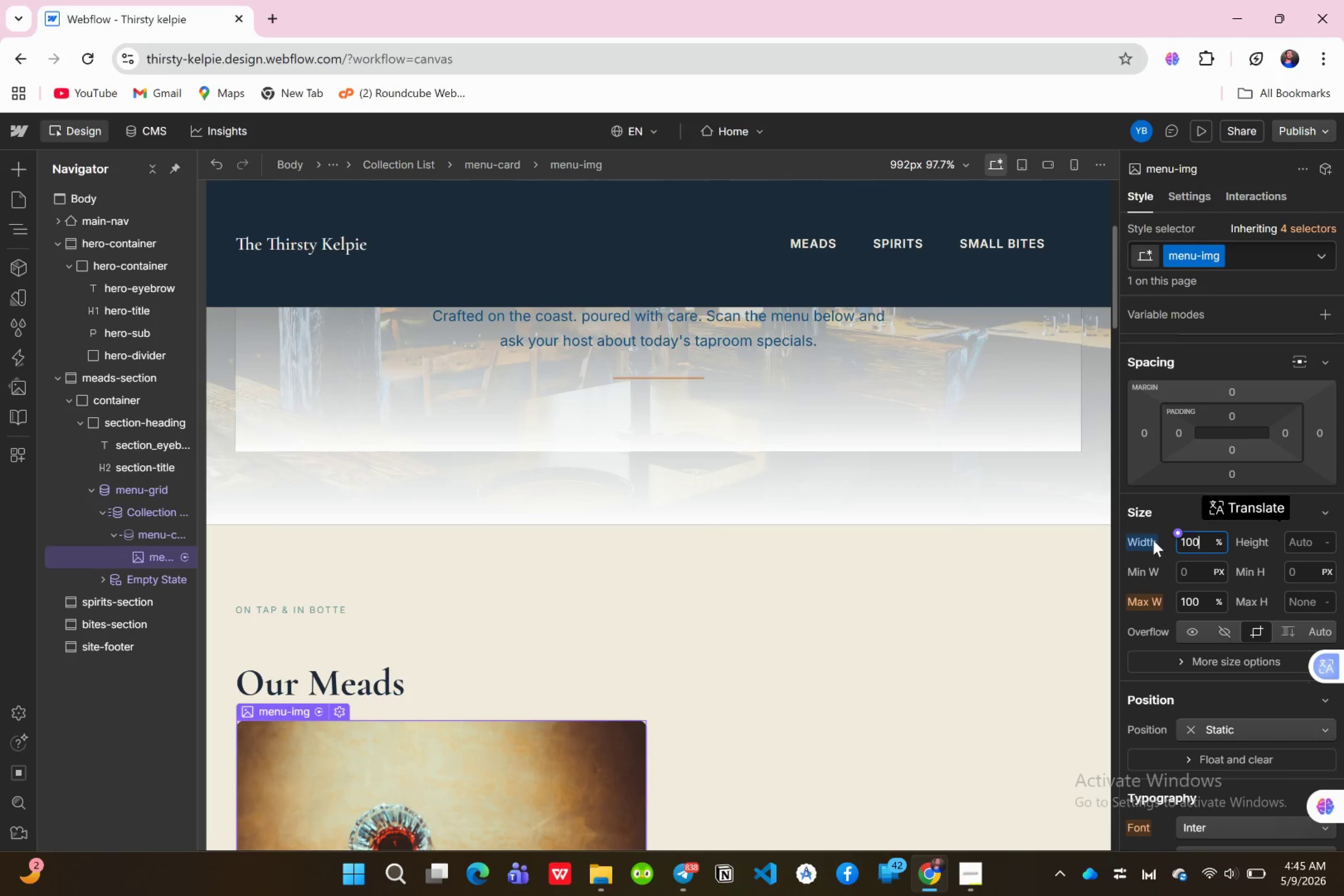 
left_click([1307, 546])
 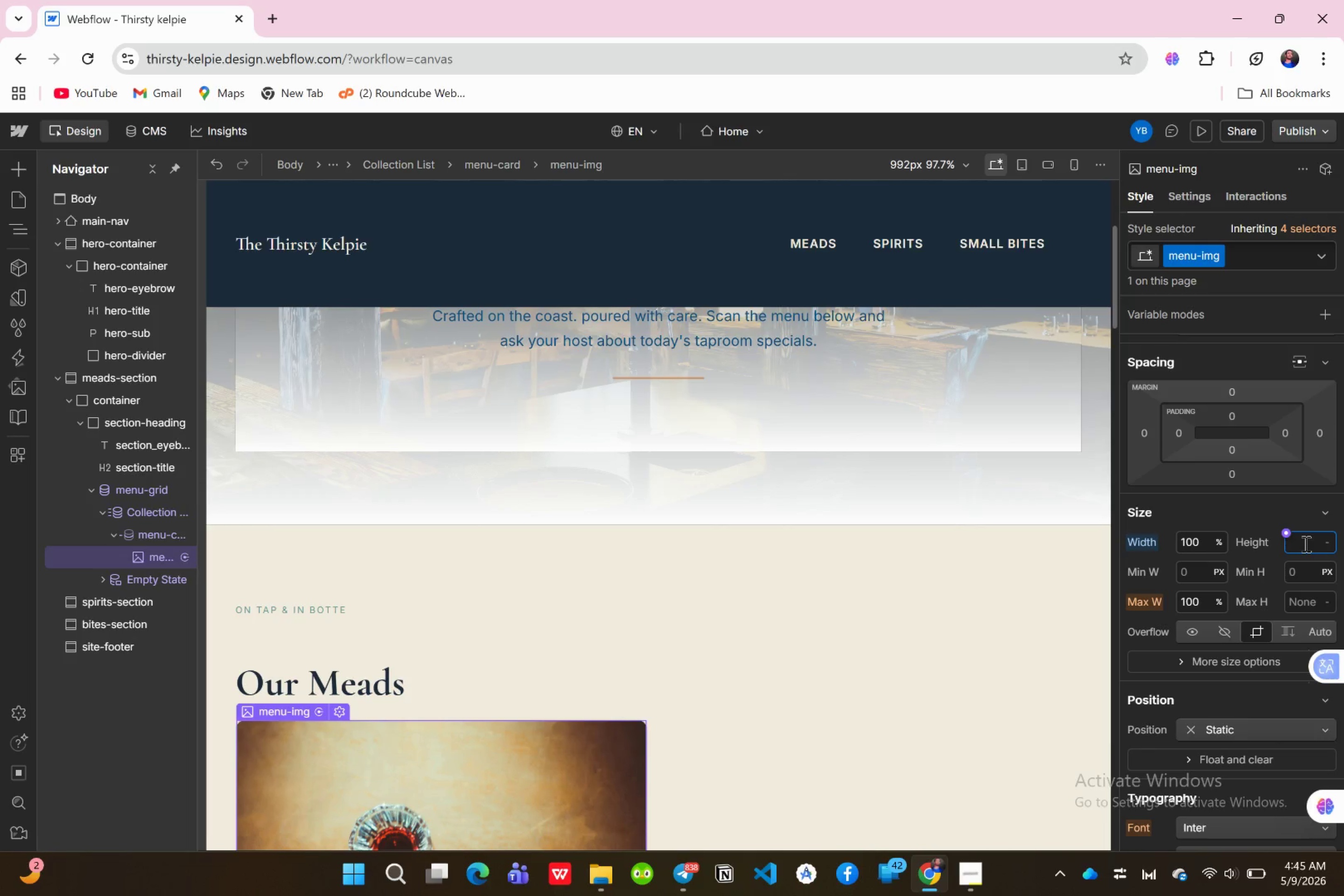 
type(200)
 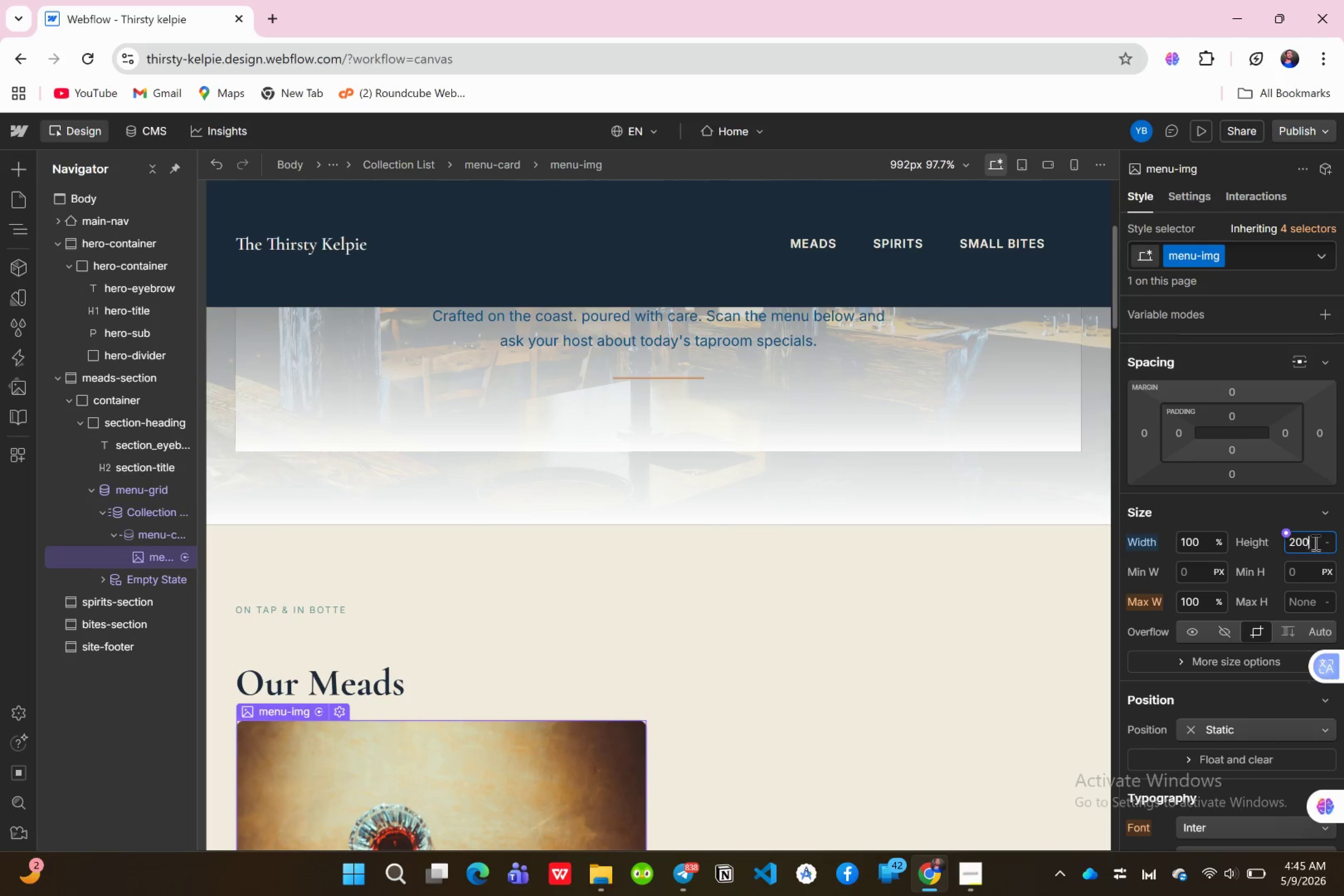 
left_click([1326, 542])
 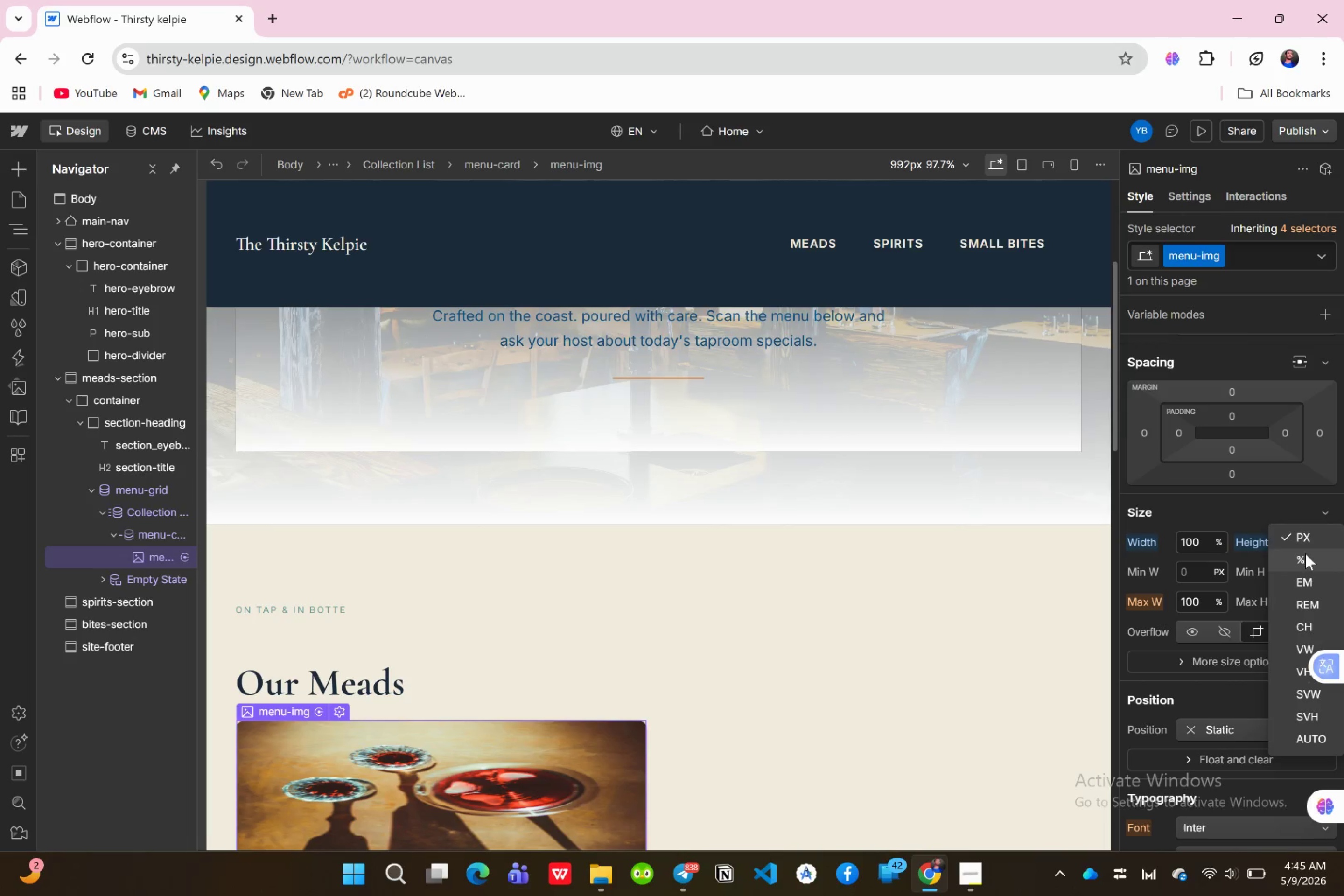 
left_click([1305, 537])
 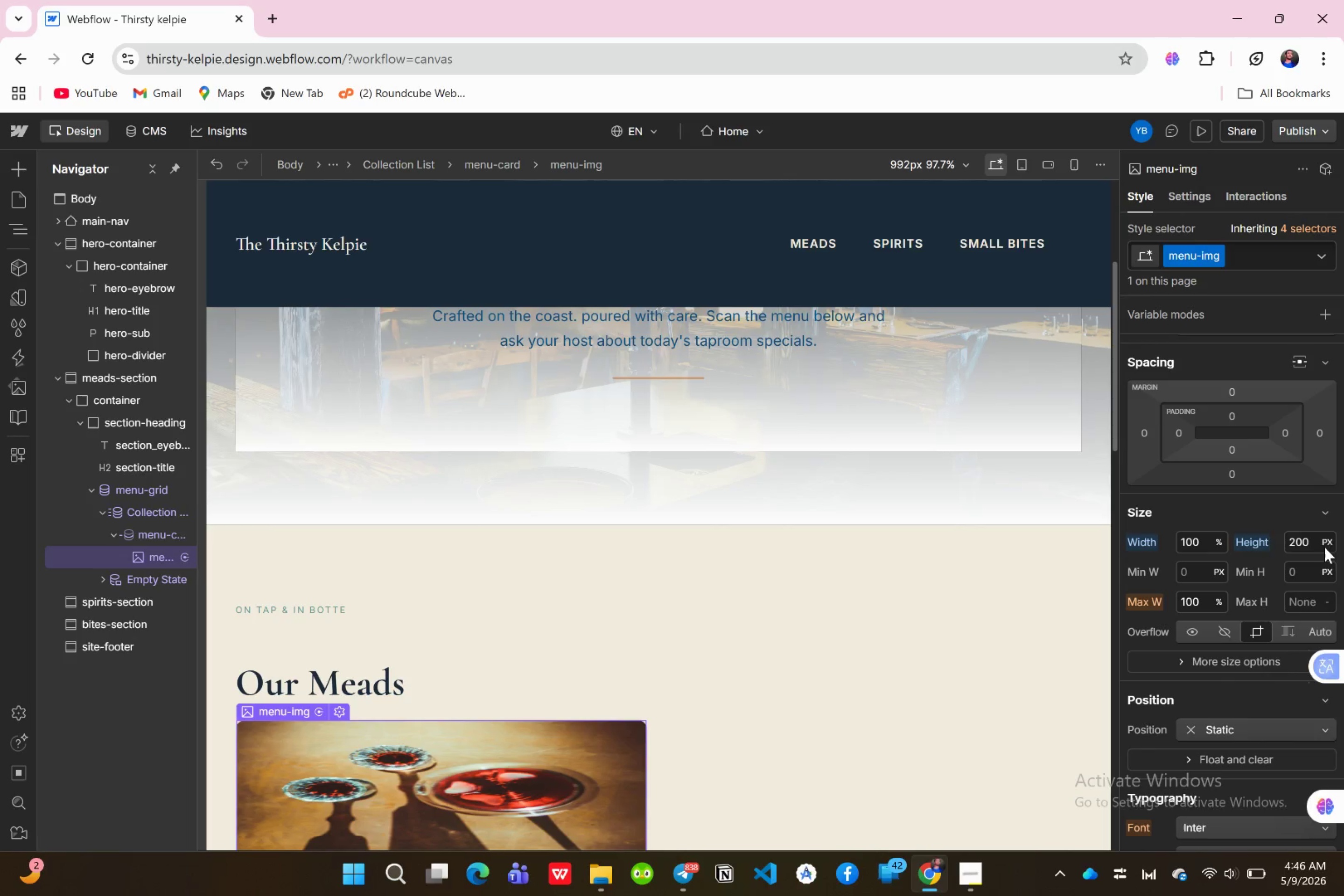 
wait(6.3)
 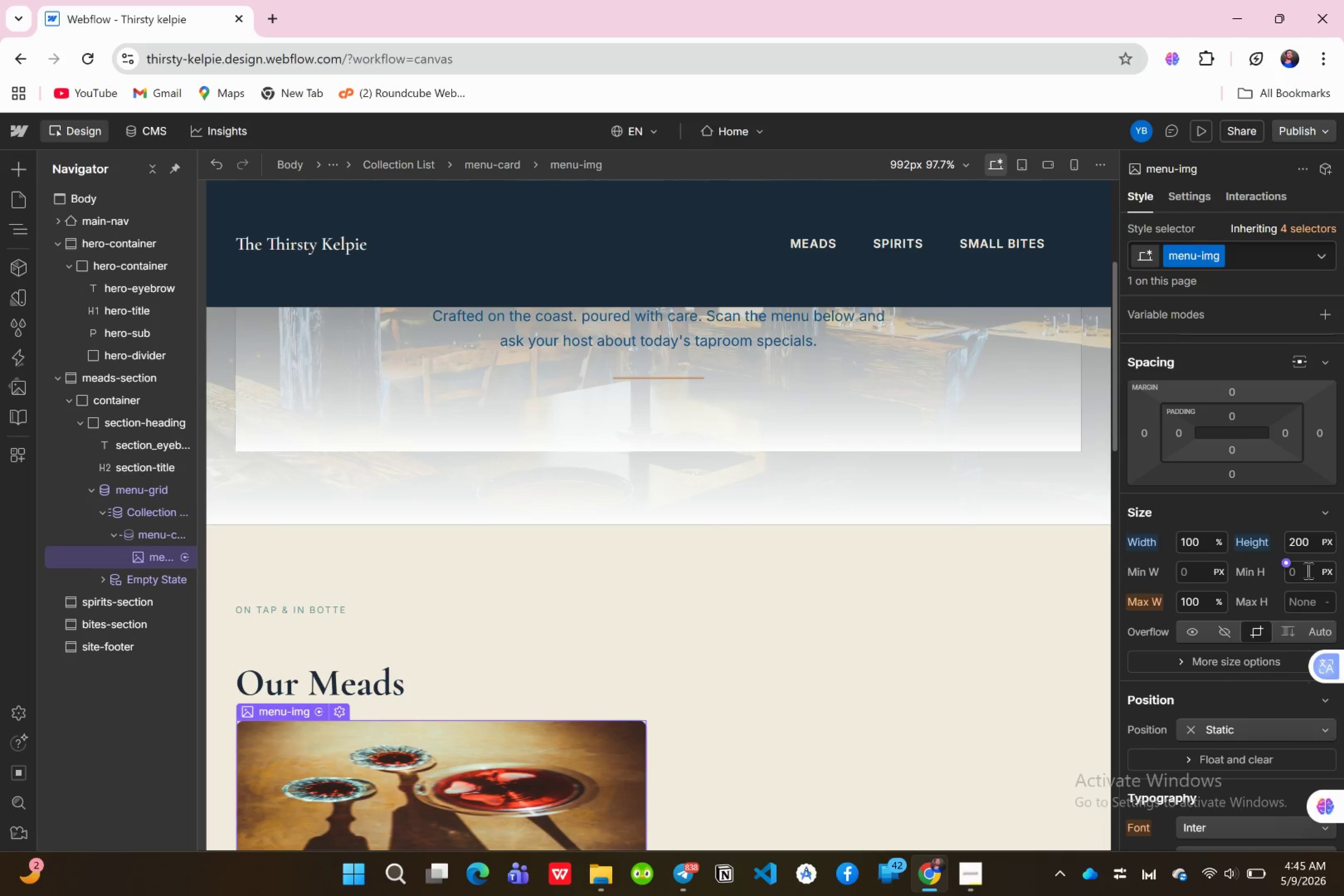 
scroll: coordinate [1222, 648], scroll_direction: down, amount: 11.0
 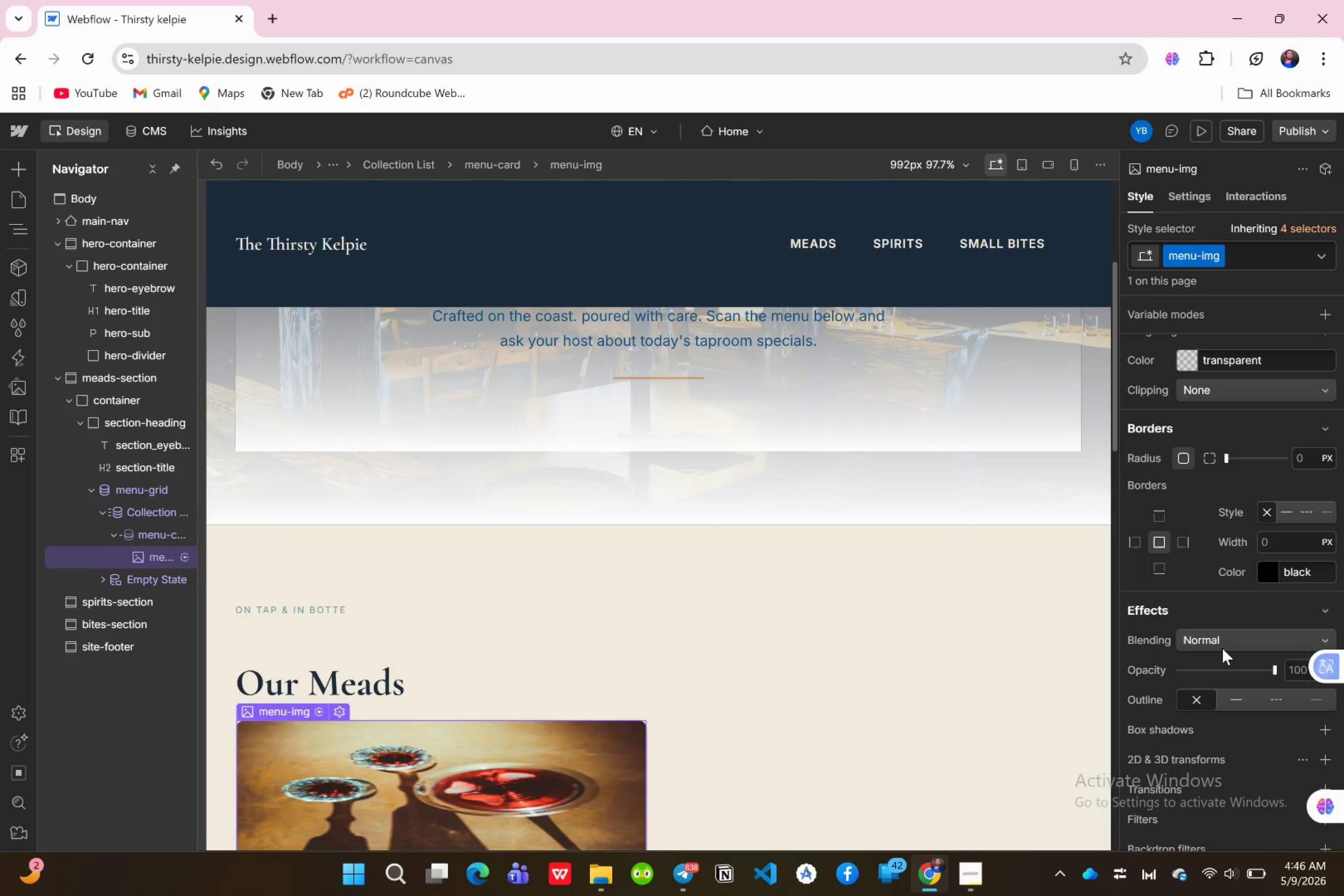 
scroll: coordinate [1222, 648], scroll_direction: up, amount: 12.0
 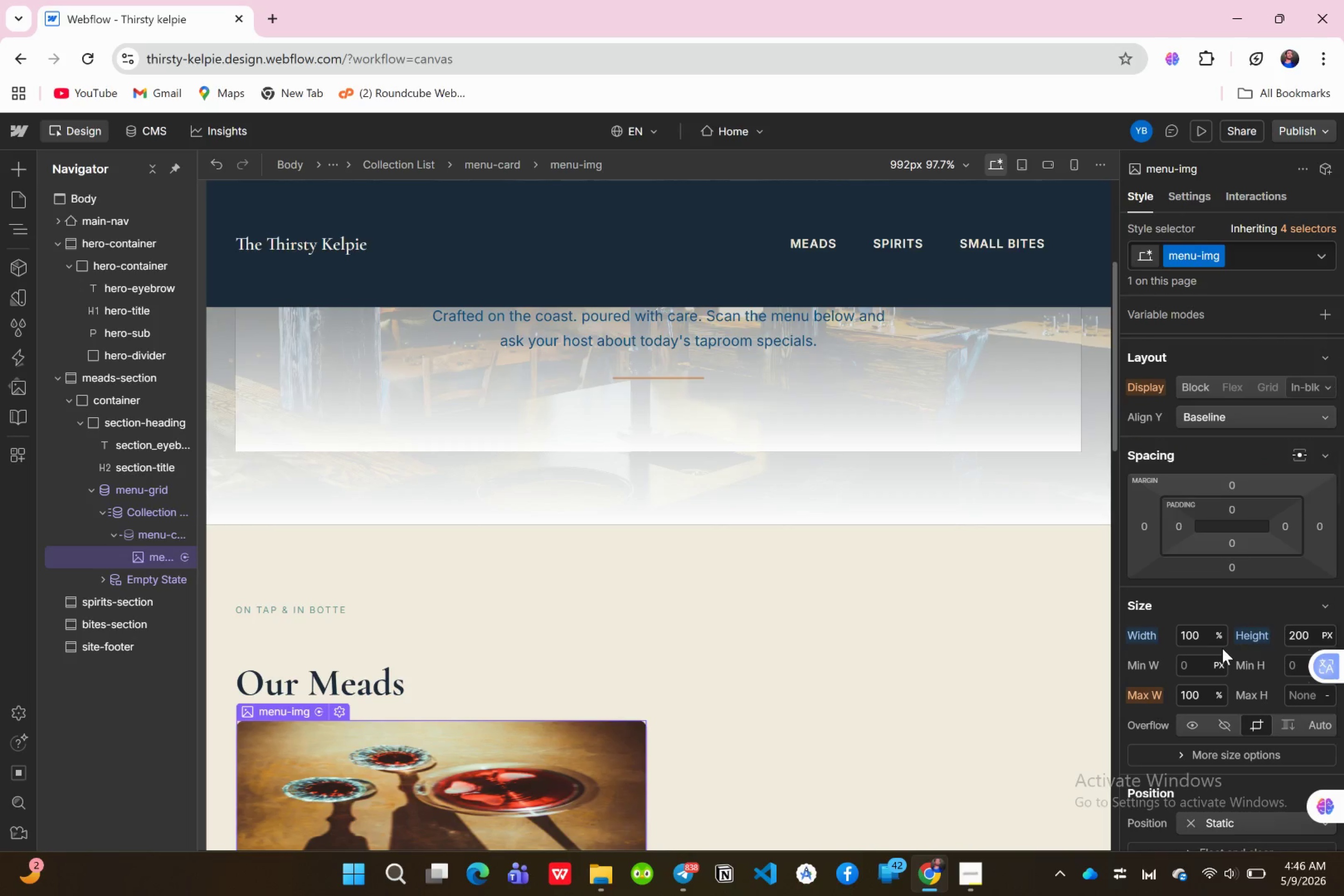 
scroll: coordinate [1223, 651], scroll_direction: down, amount: 1.0
 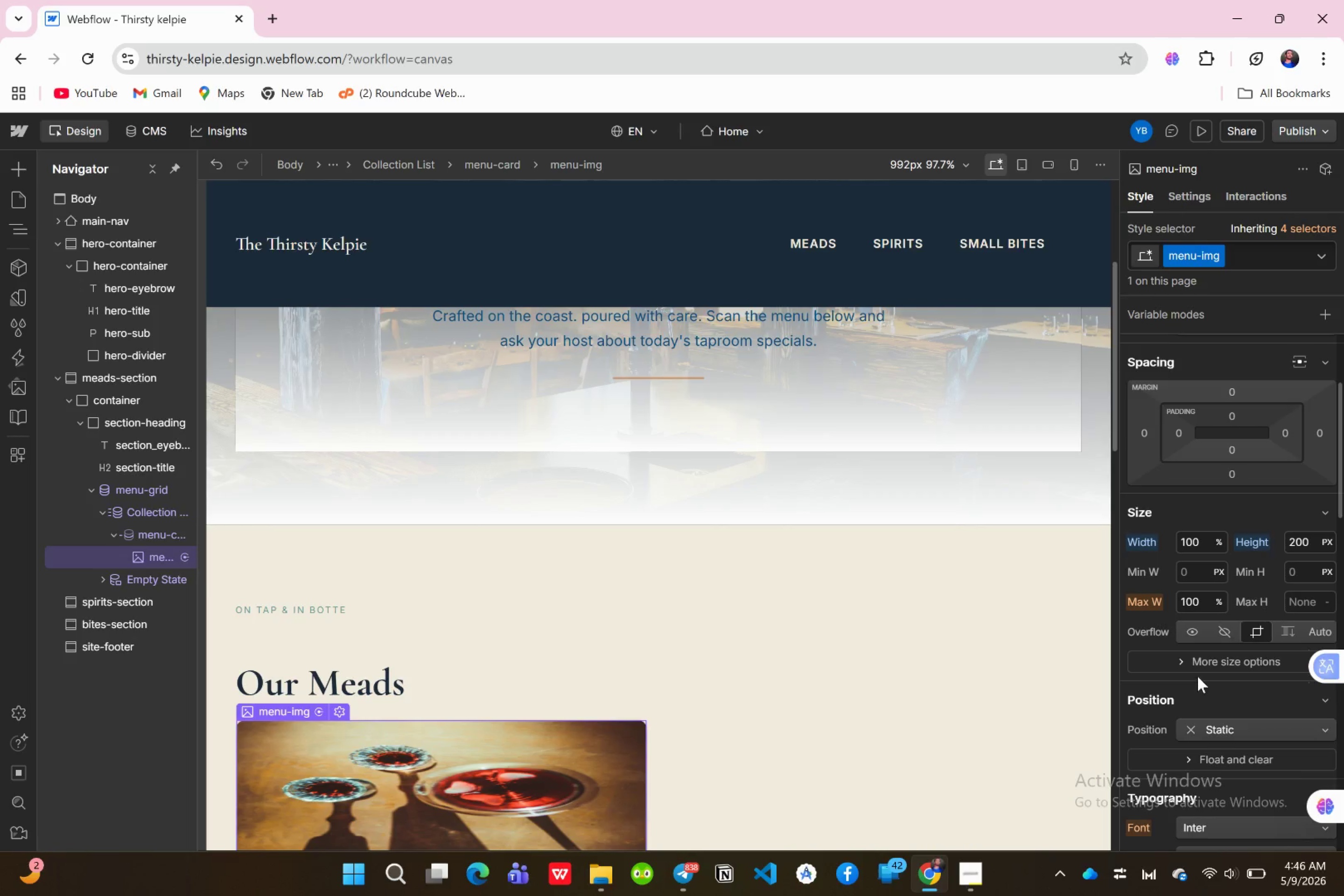 
left_click([1195, 663])
 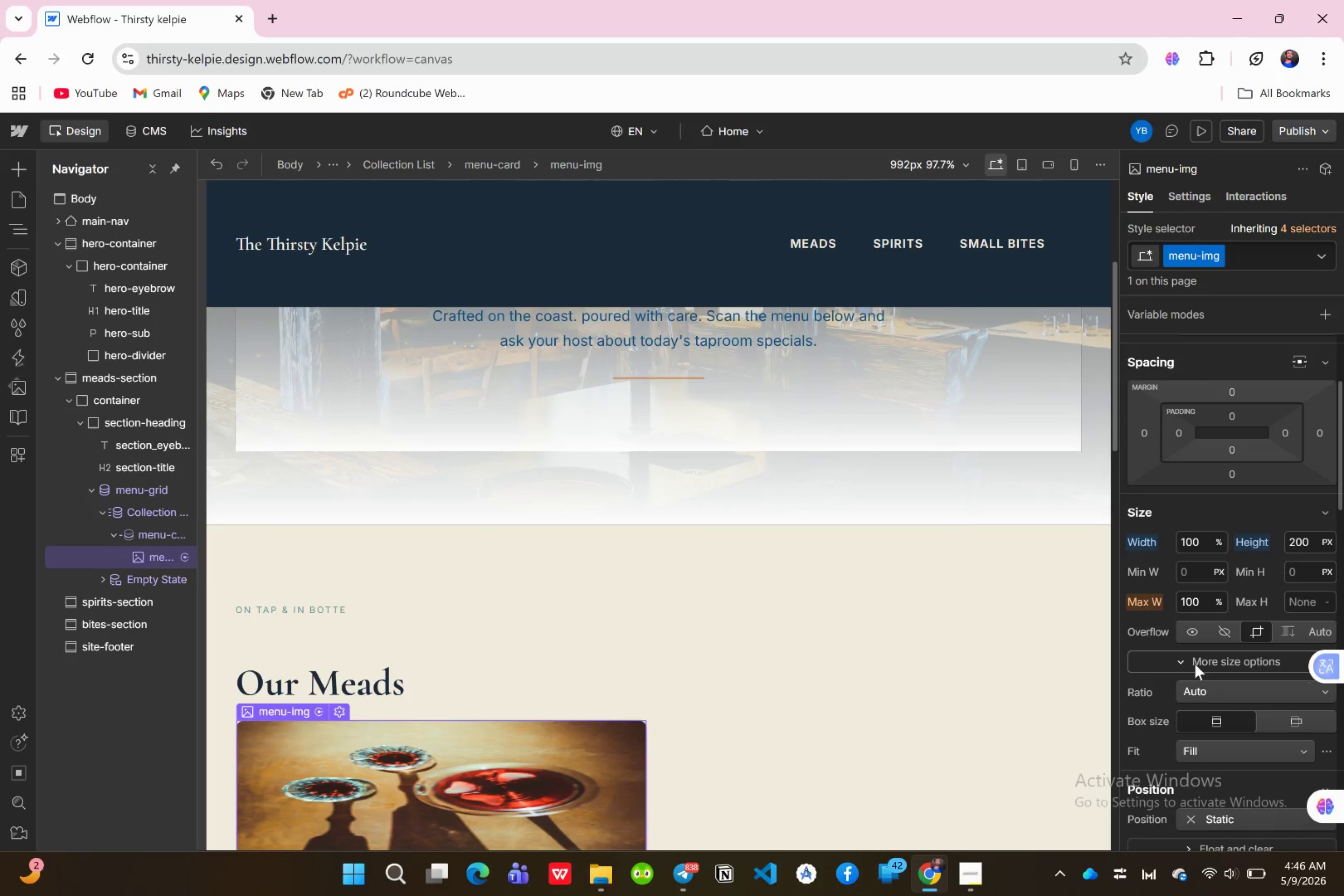 
scroll: coordinate [1211, 658], scroll_direction: down, amount: 3.0
 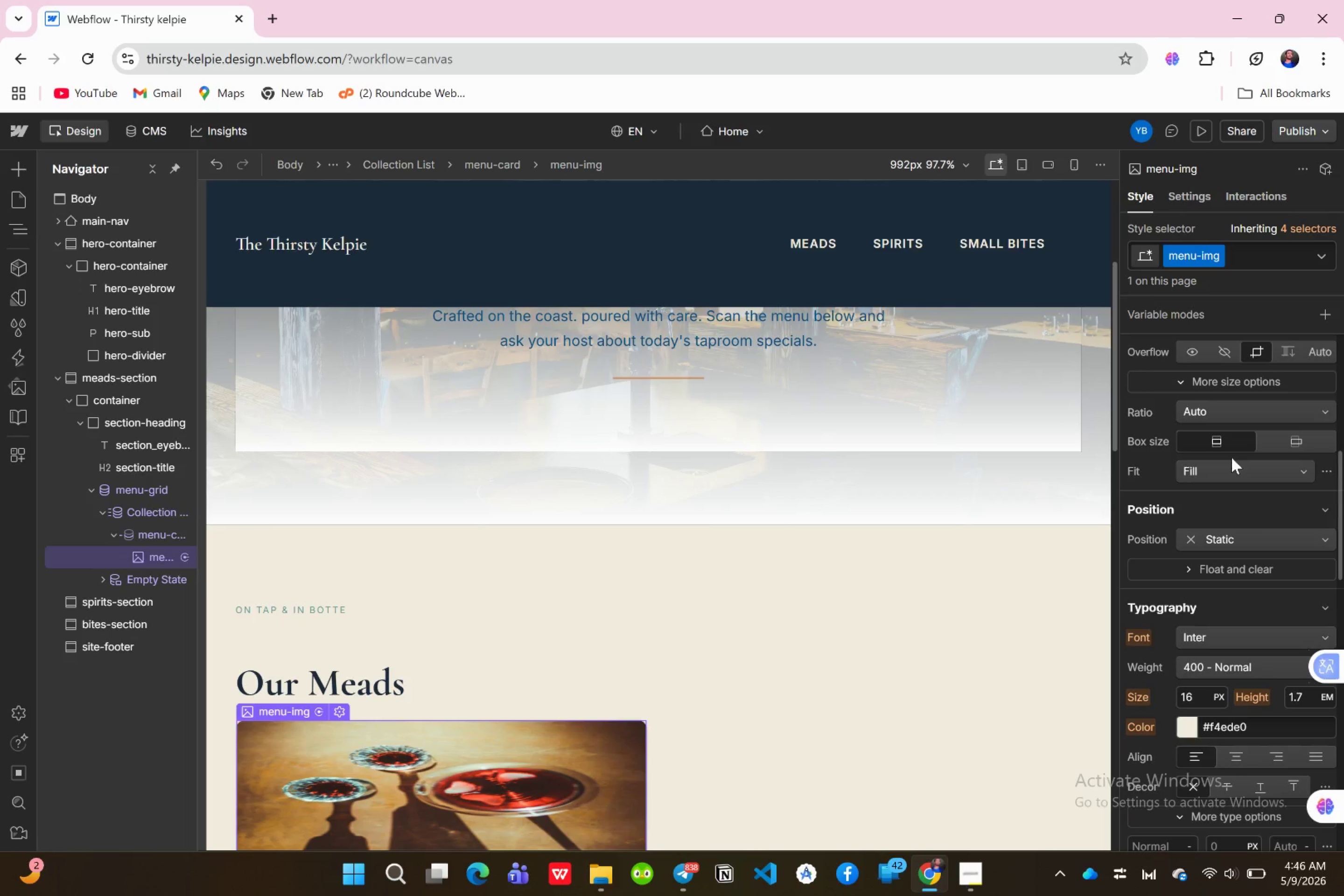 
left_click([1232, 474])
 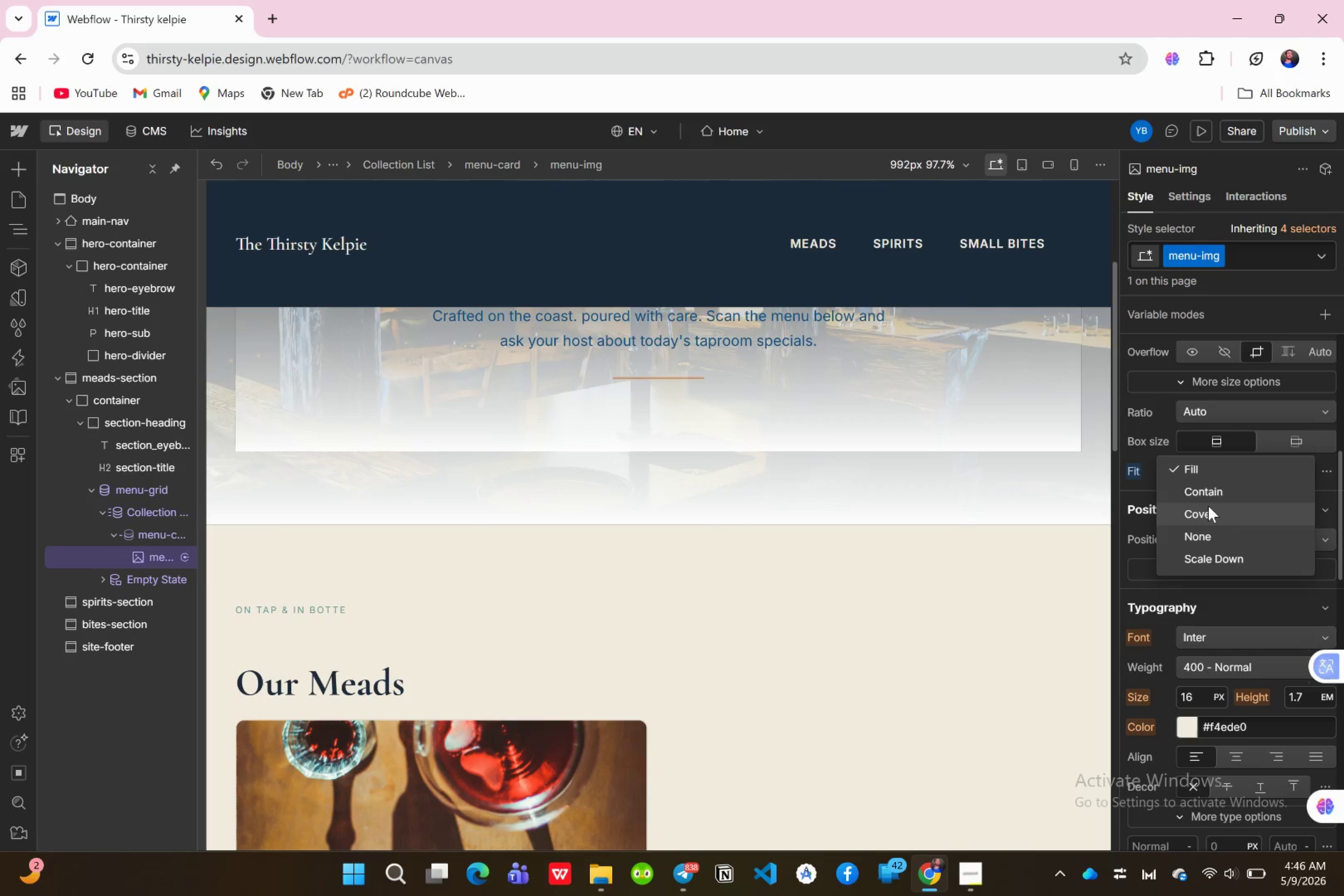 
left_click([1208, 506])
 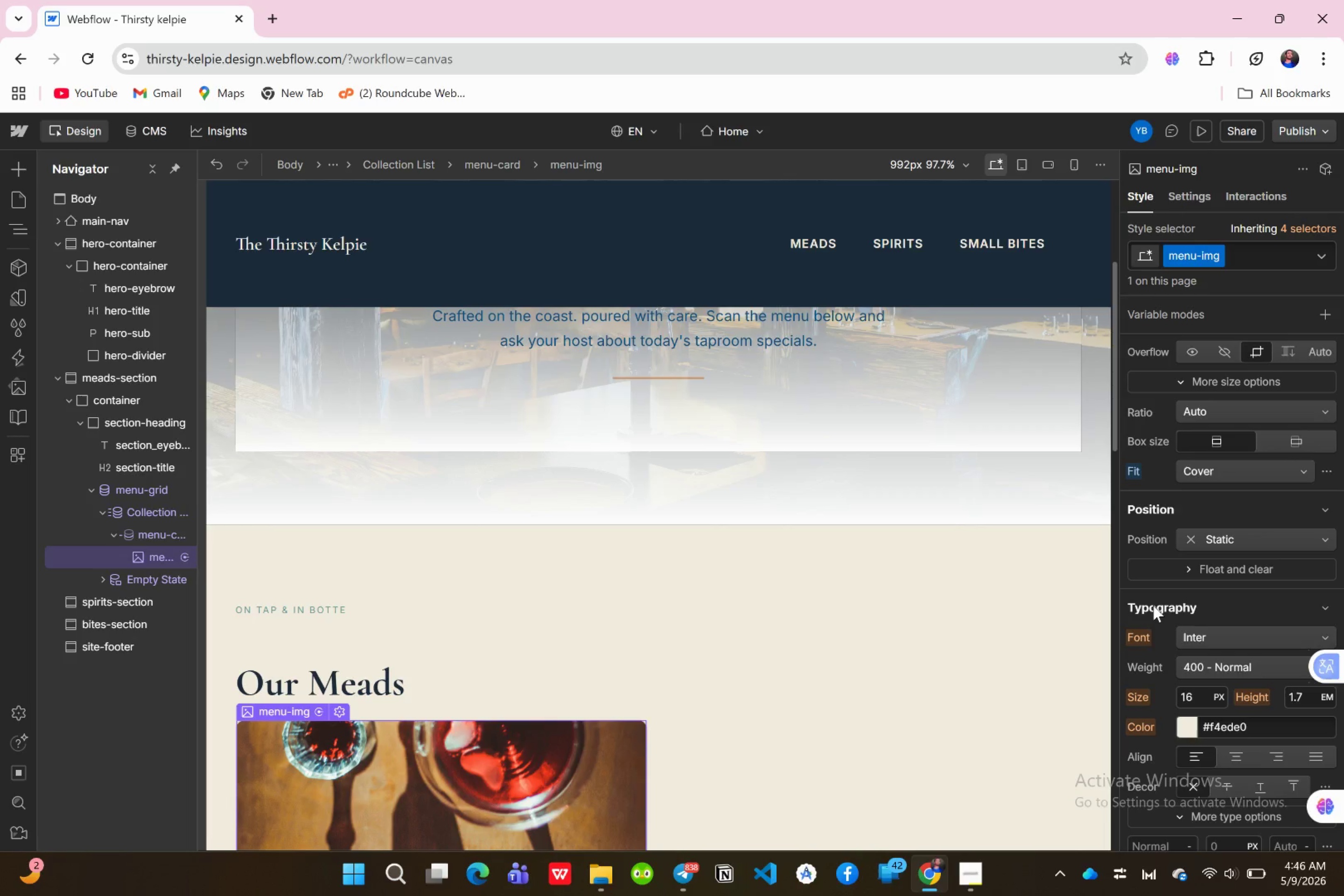 
wait(22.51)
 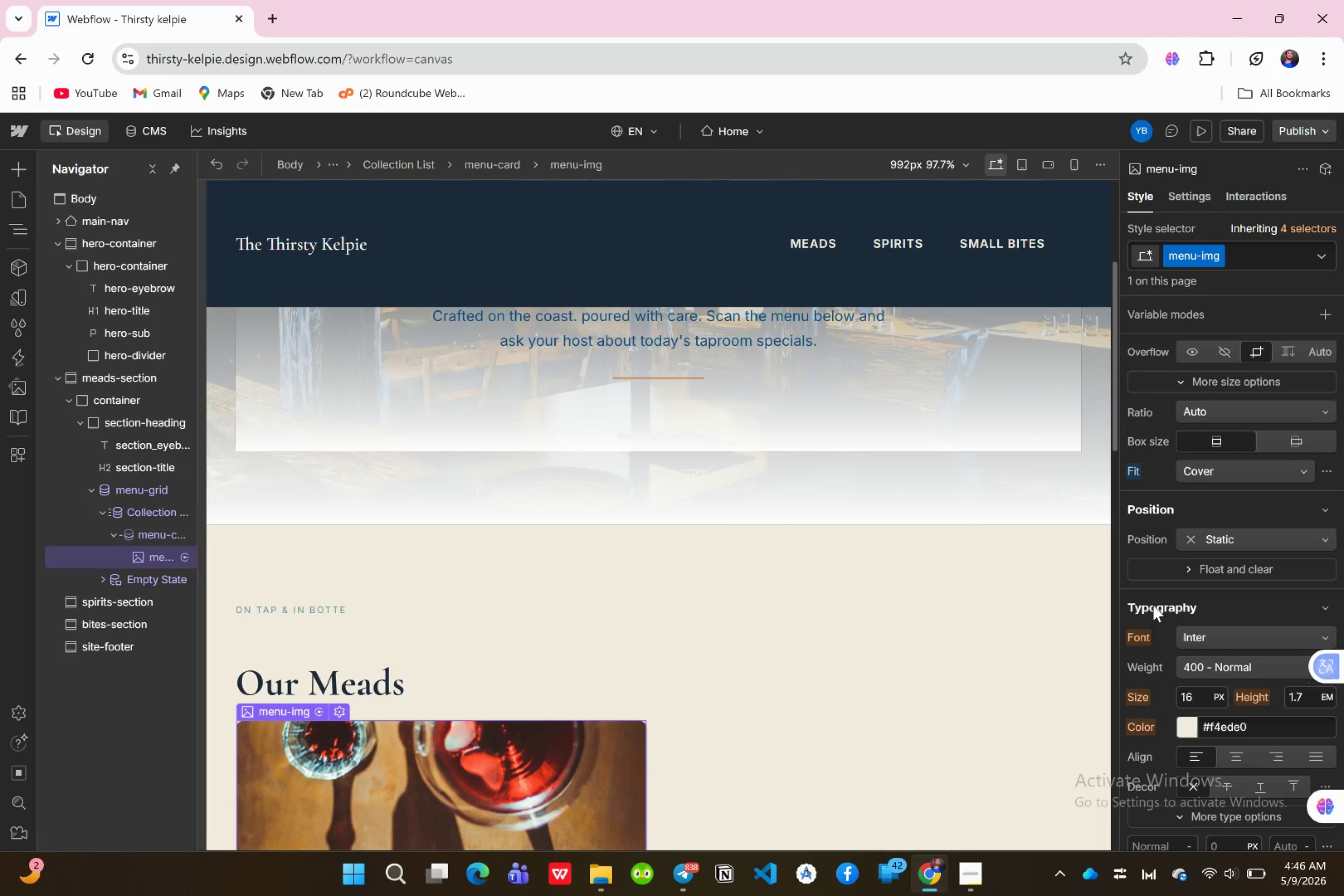 
left_click([340, 714])
 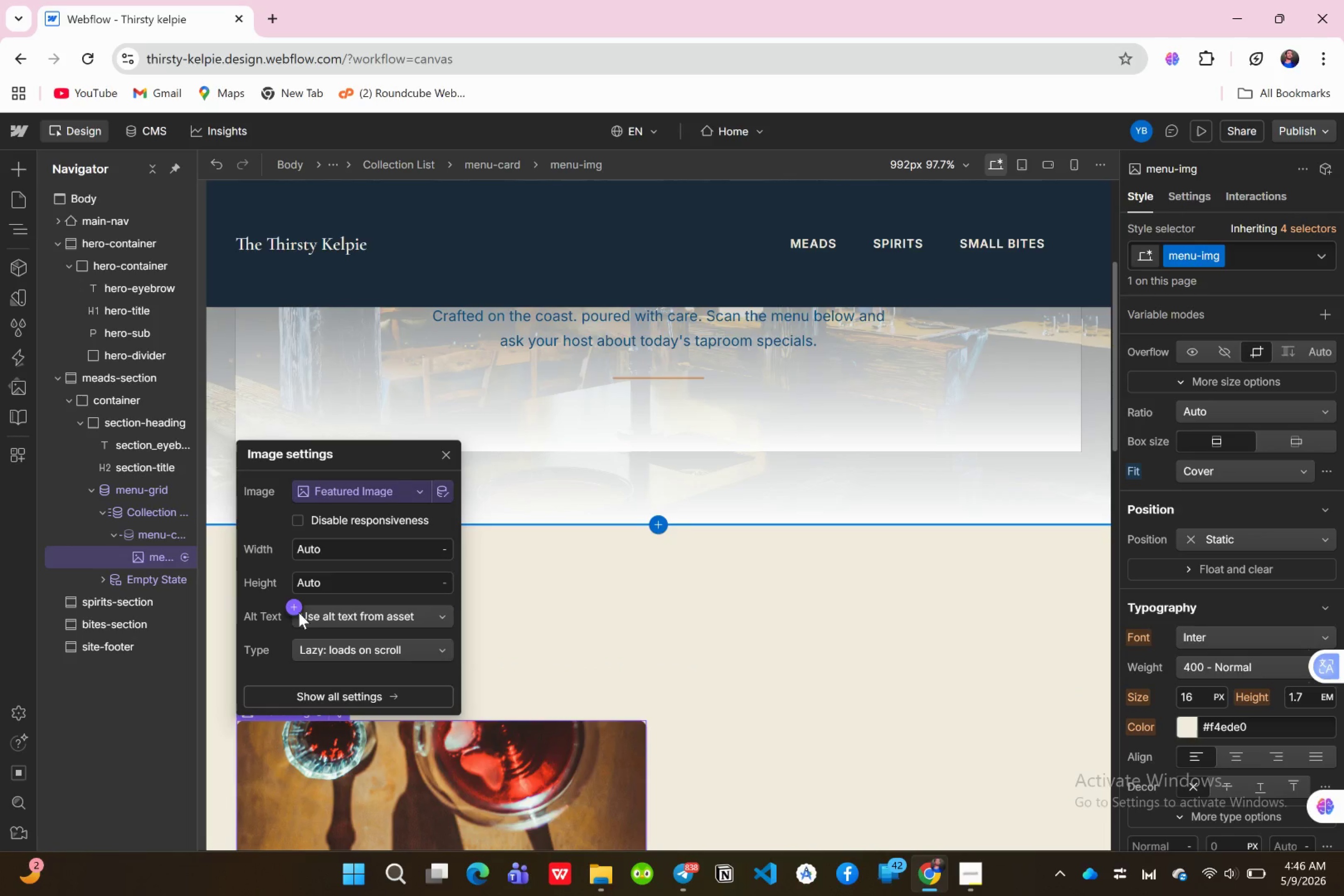 
left_click([296, 605])
 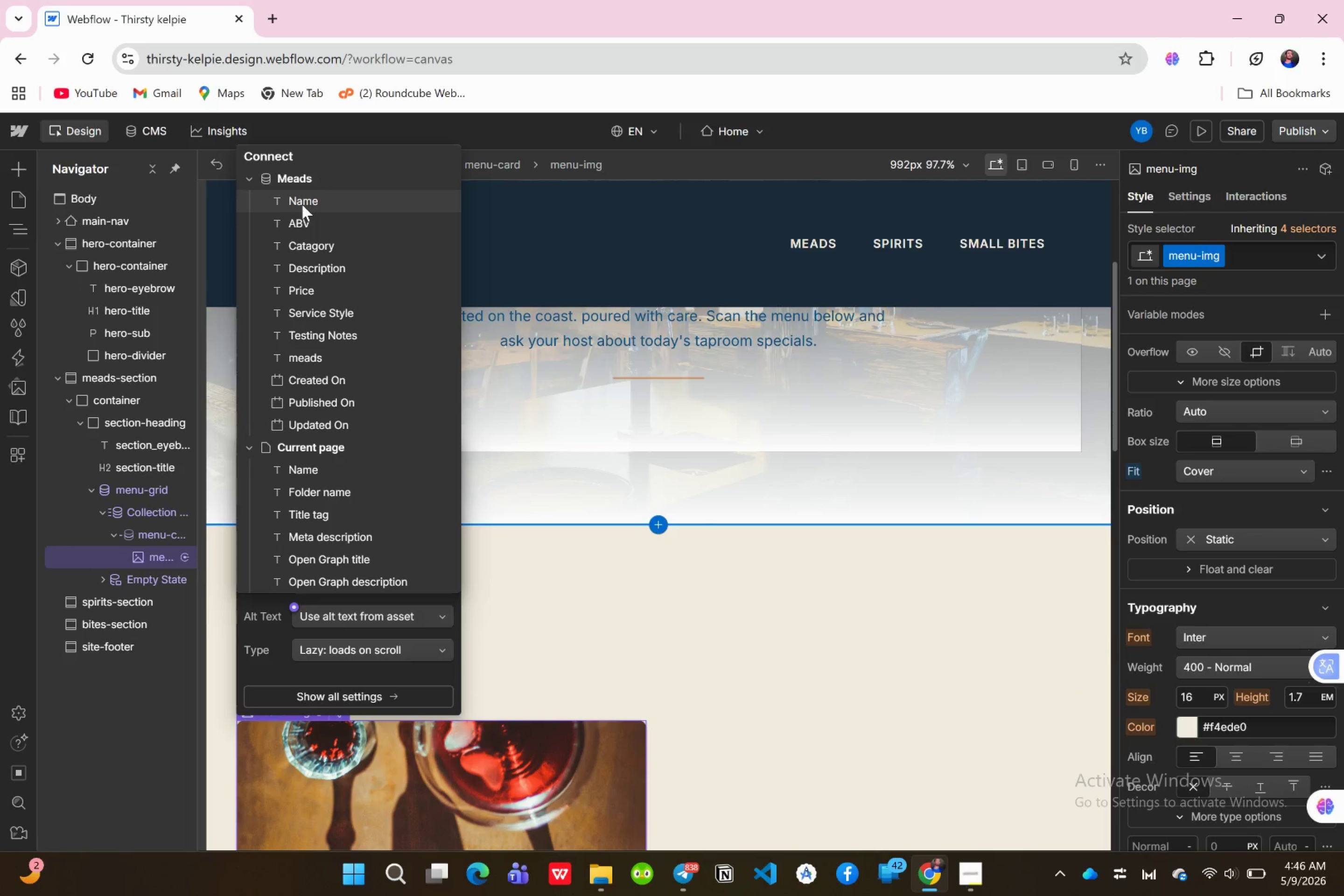 
wait(5.68)
 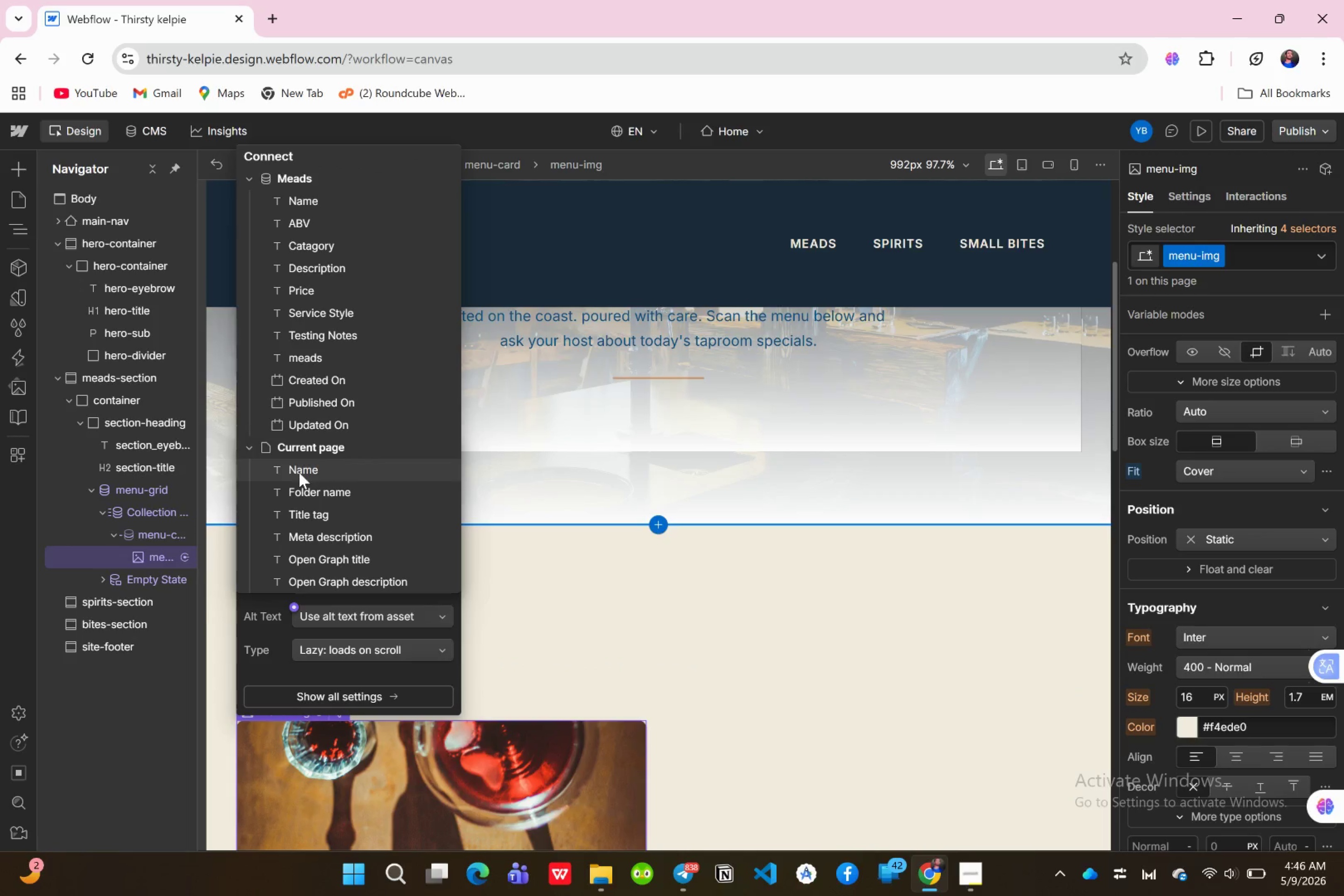 
left_click([302, 204])
 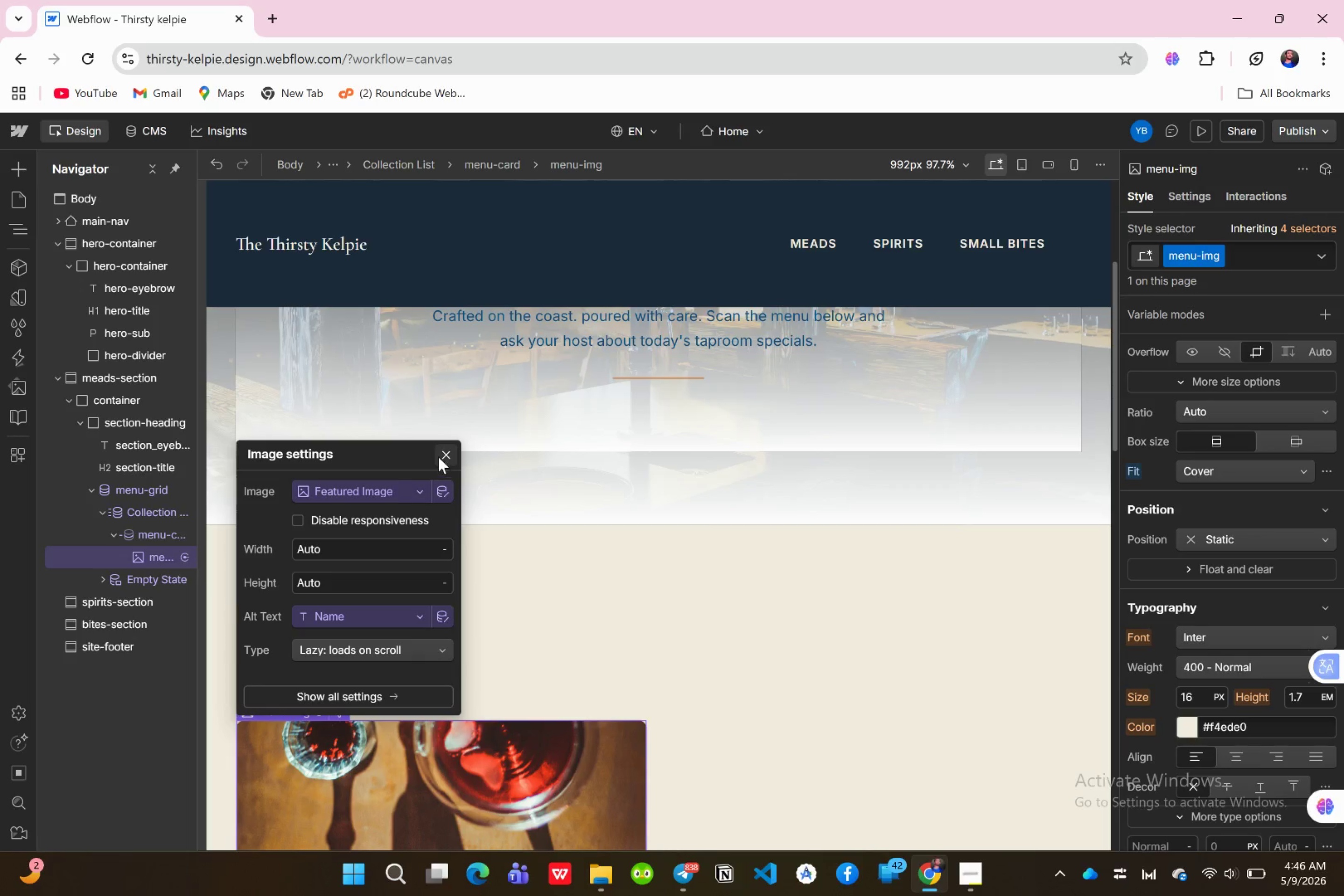 
left_click([442, 455])
 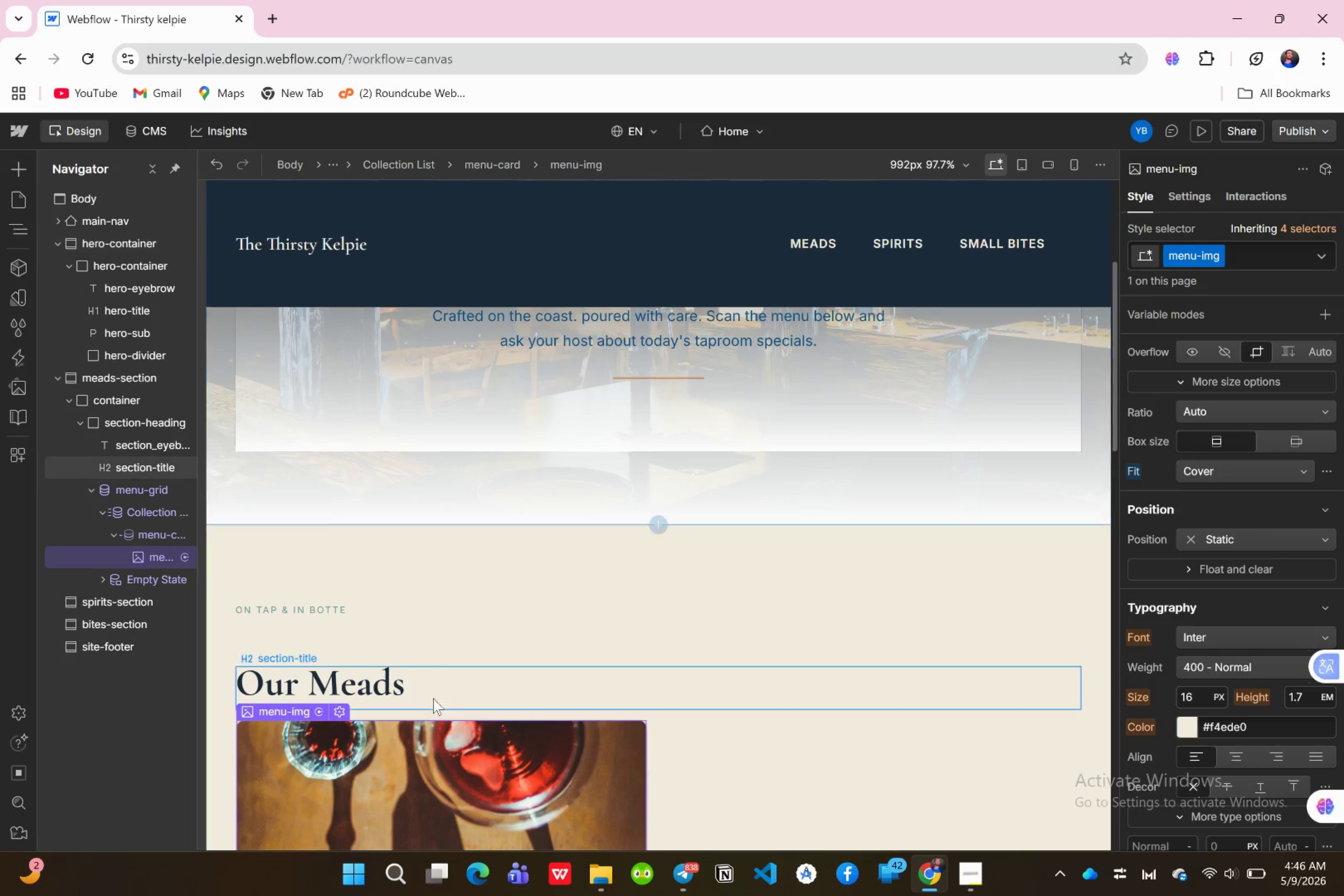 
scroll: coordinate [490, 638], scroll_direction: down, amount: 14.0
 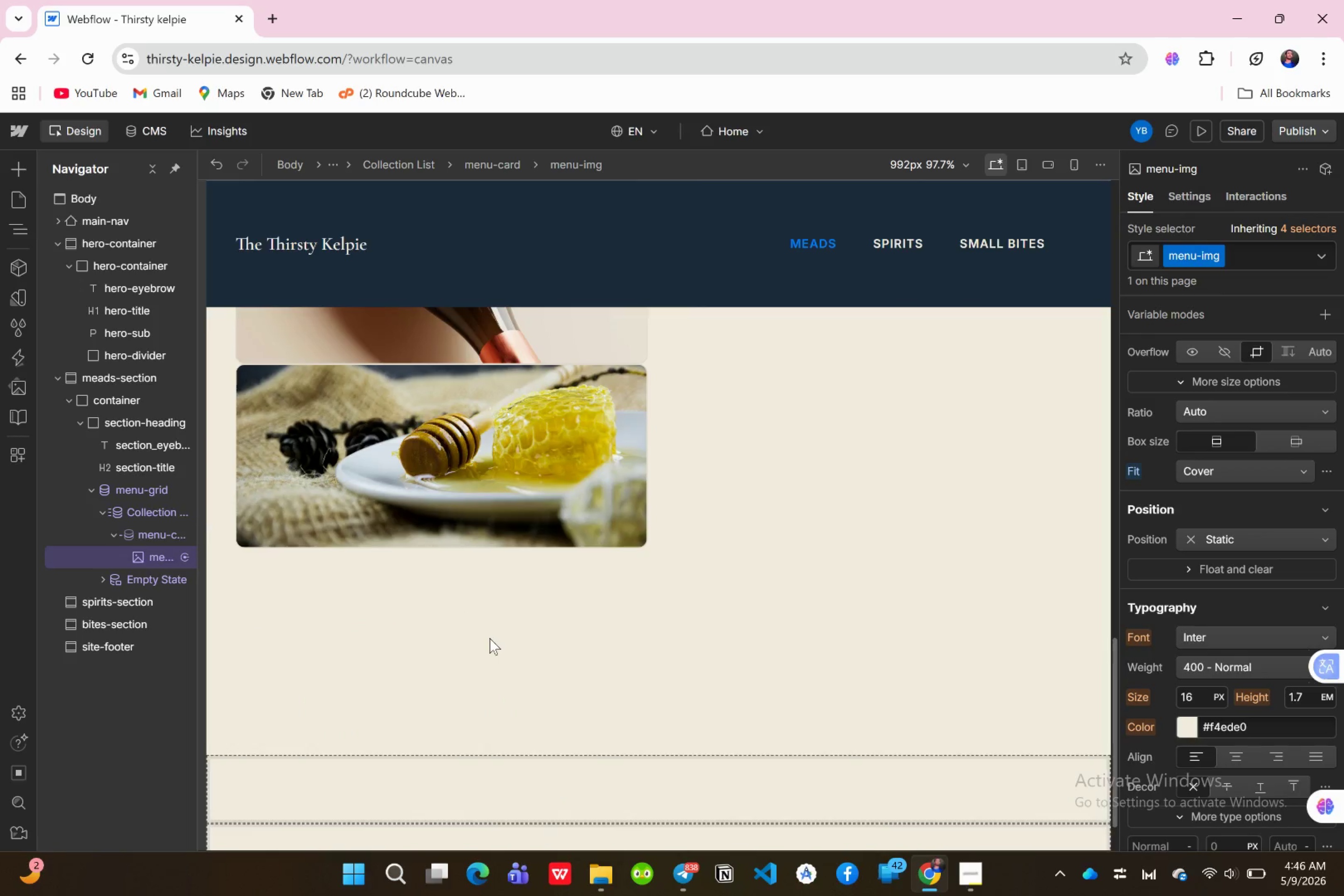 
scroll: coordinate [489, 639], scroll_direction: up, amount: 23.0
 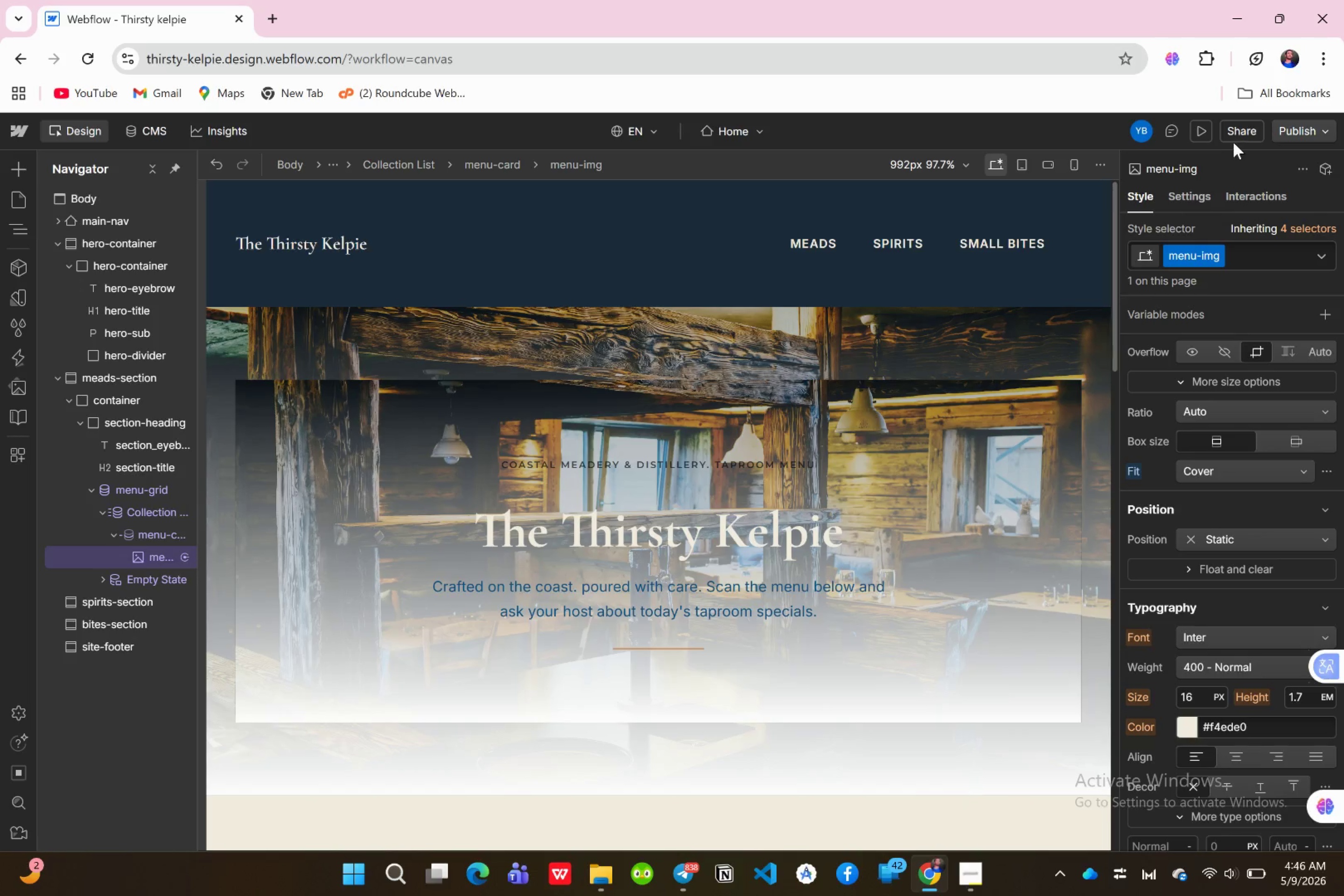 
left_click([1197, 133])
 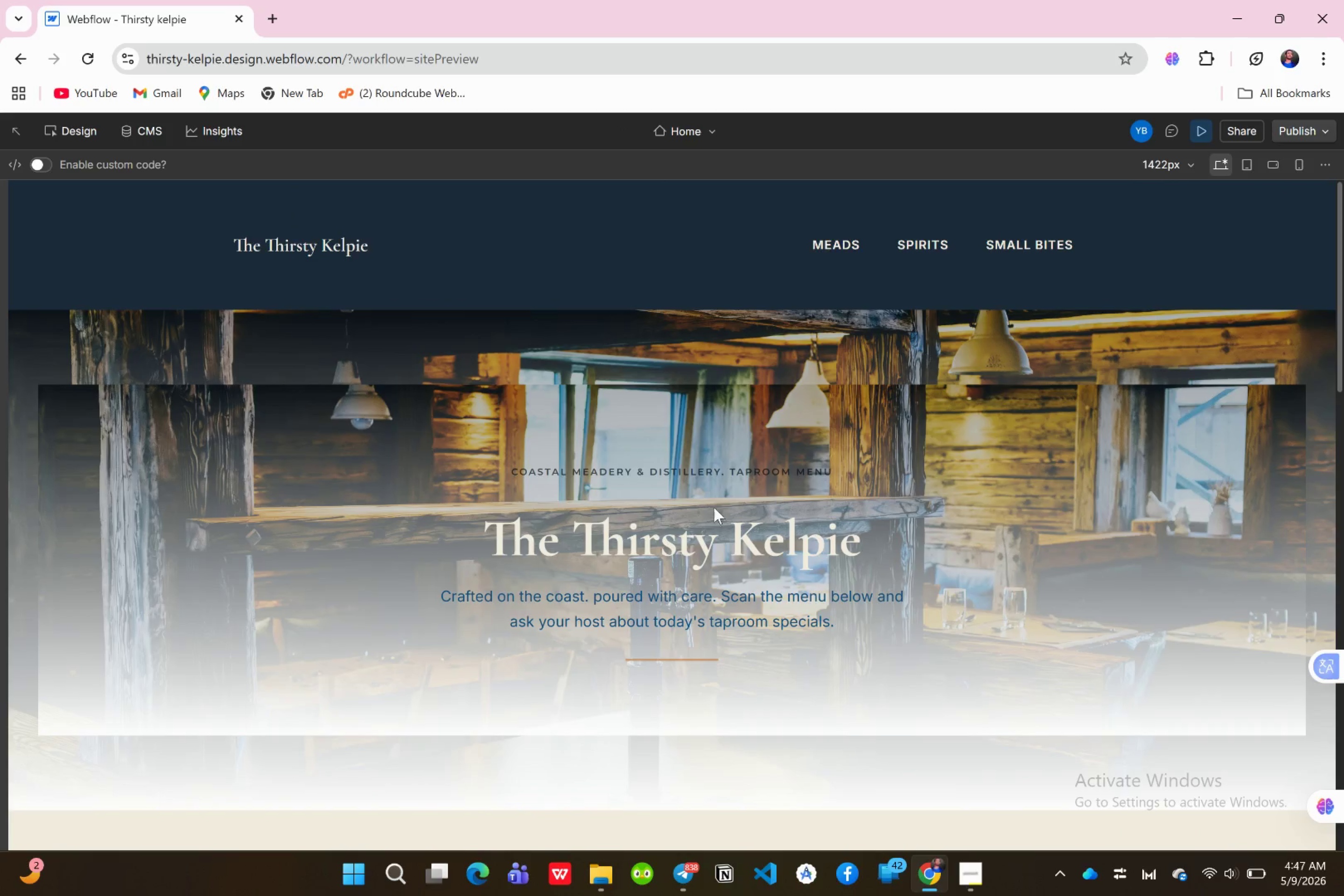 
scroll: coordinate [688, 516], scroll_direction: down, amount: 6.0
 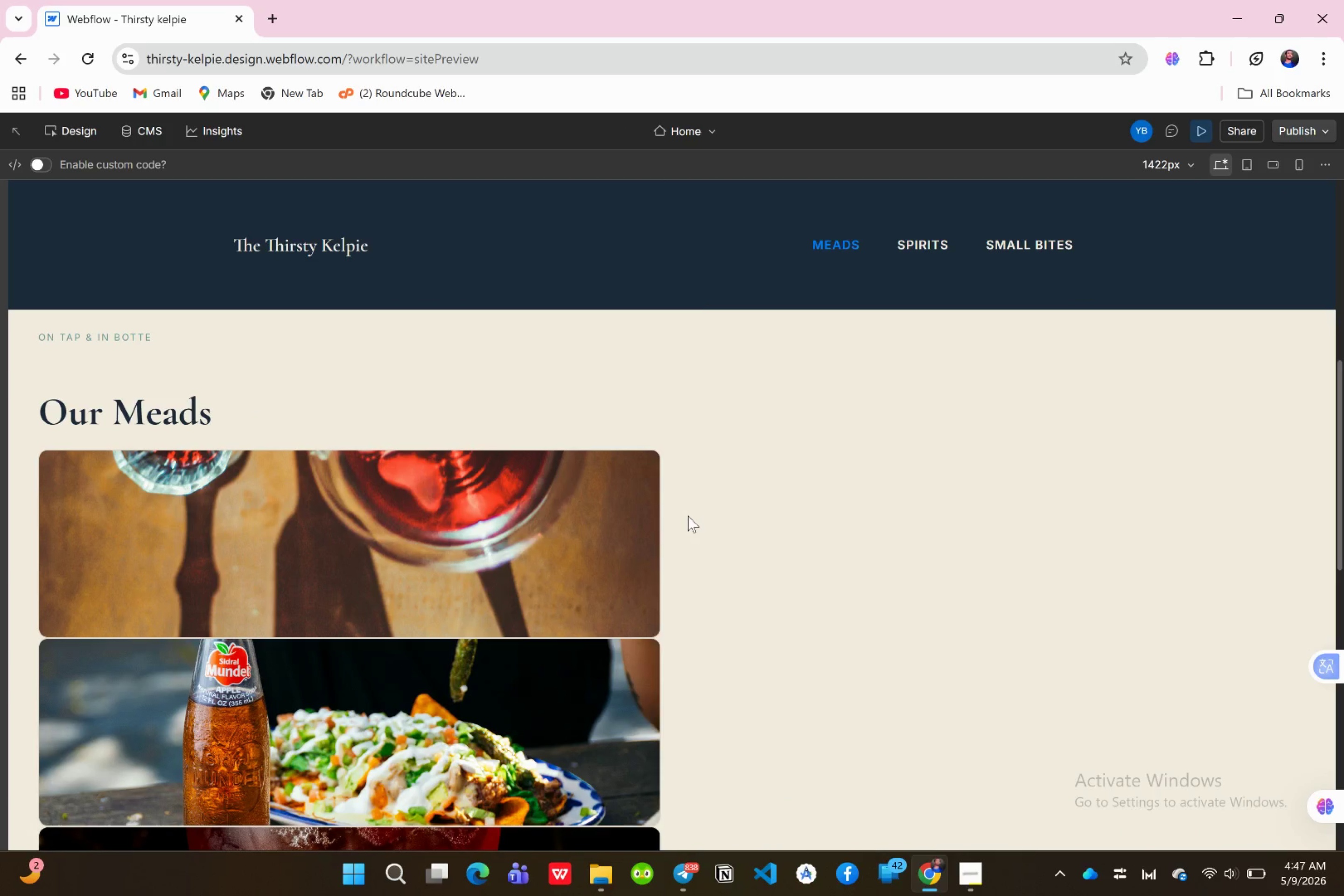 
scroll: coordinate [688, 516], scroll_direction: up, amount: 2.0
 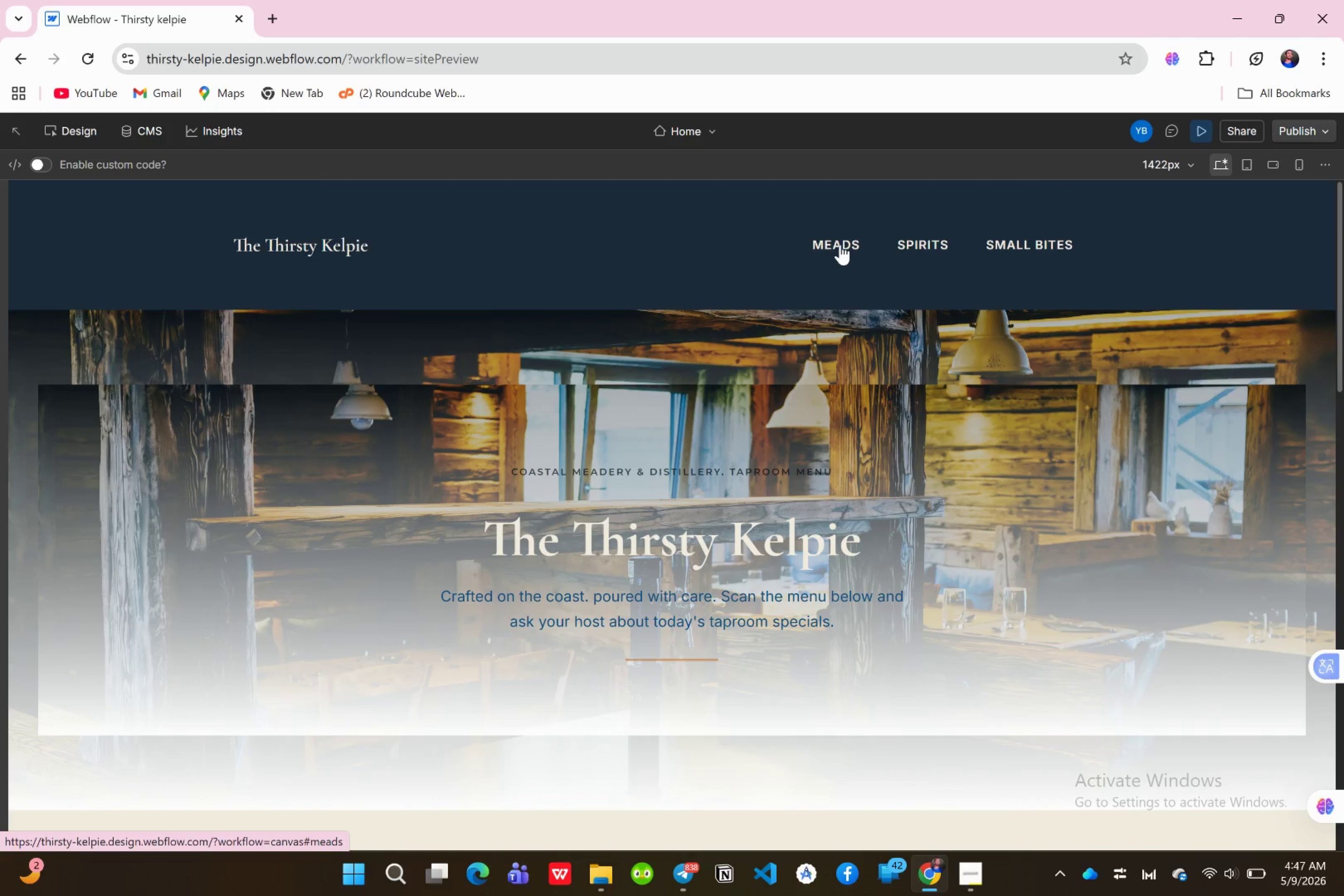 
wait(5.84)
 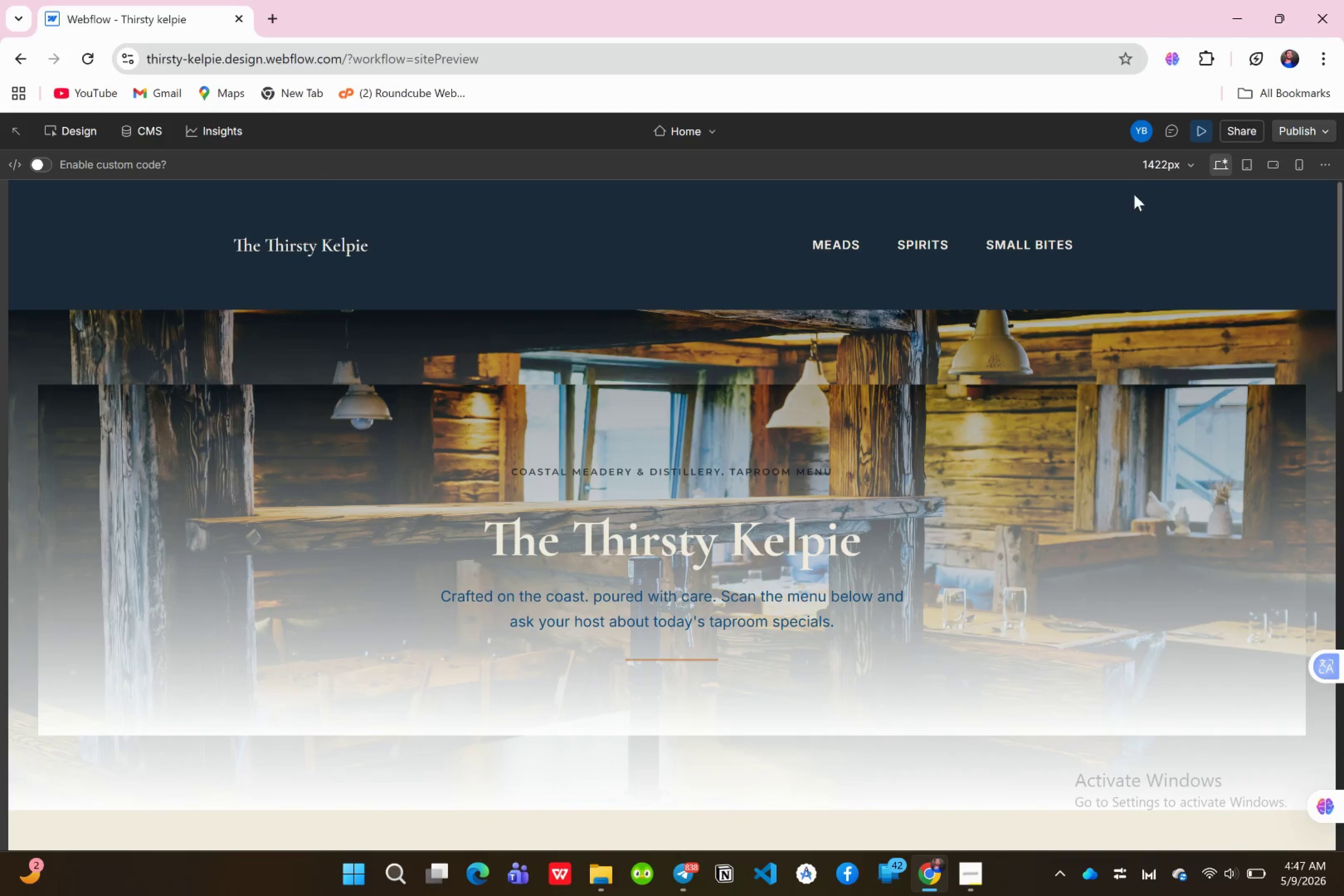 
left_click([829, 243])
 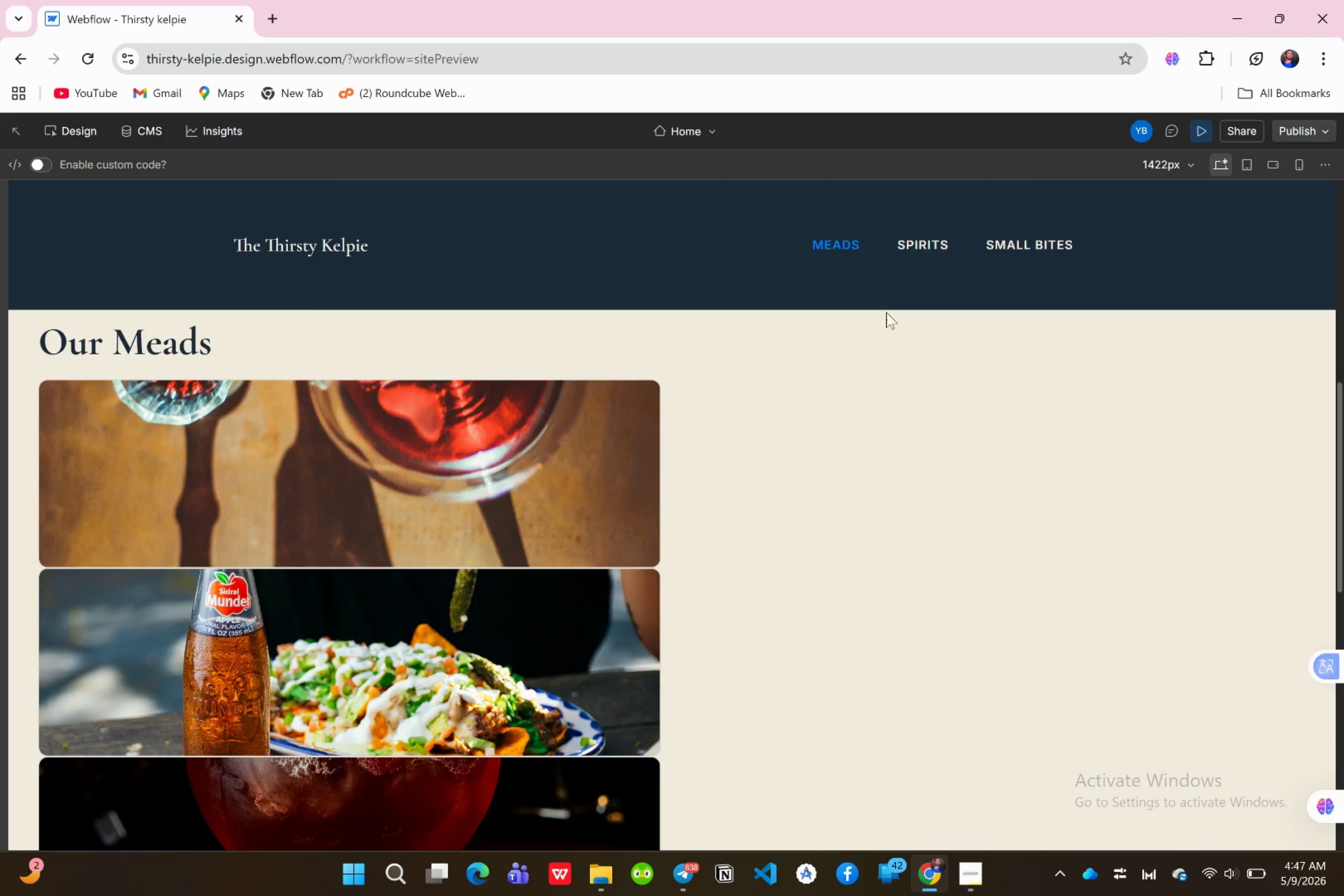 
left_click([911, 243])
 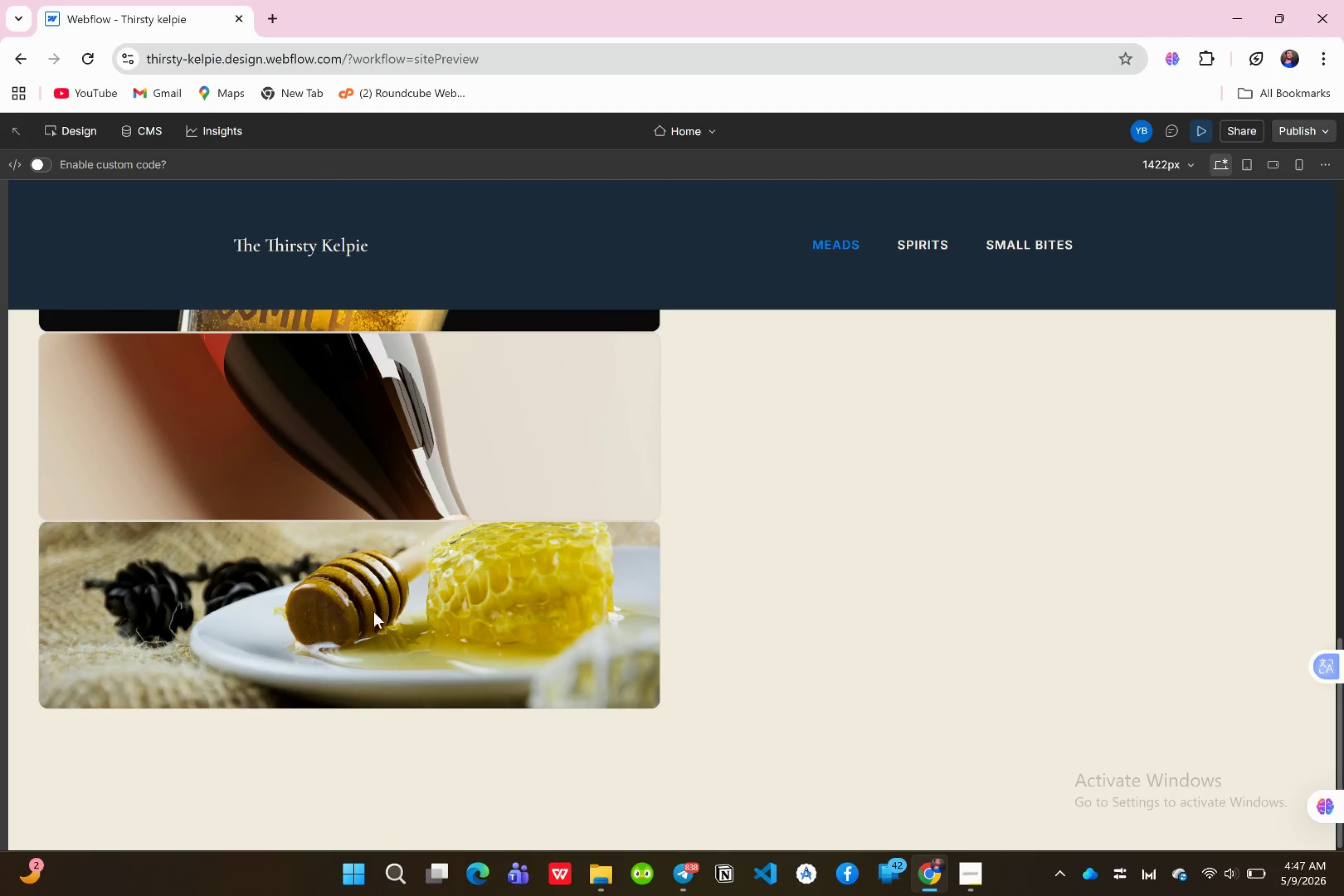 
scroll: coordinate [690, 478], scroll_direction: up, amount: 29.0
 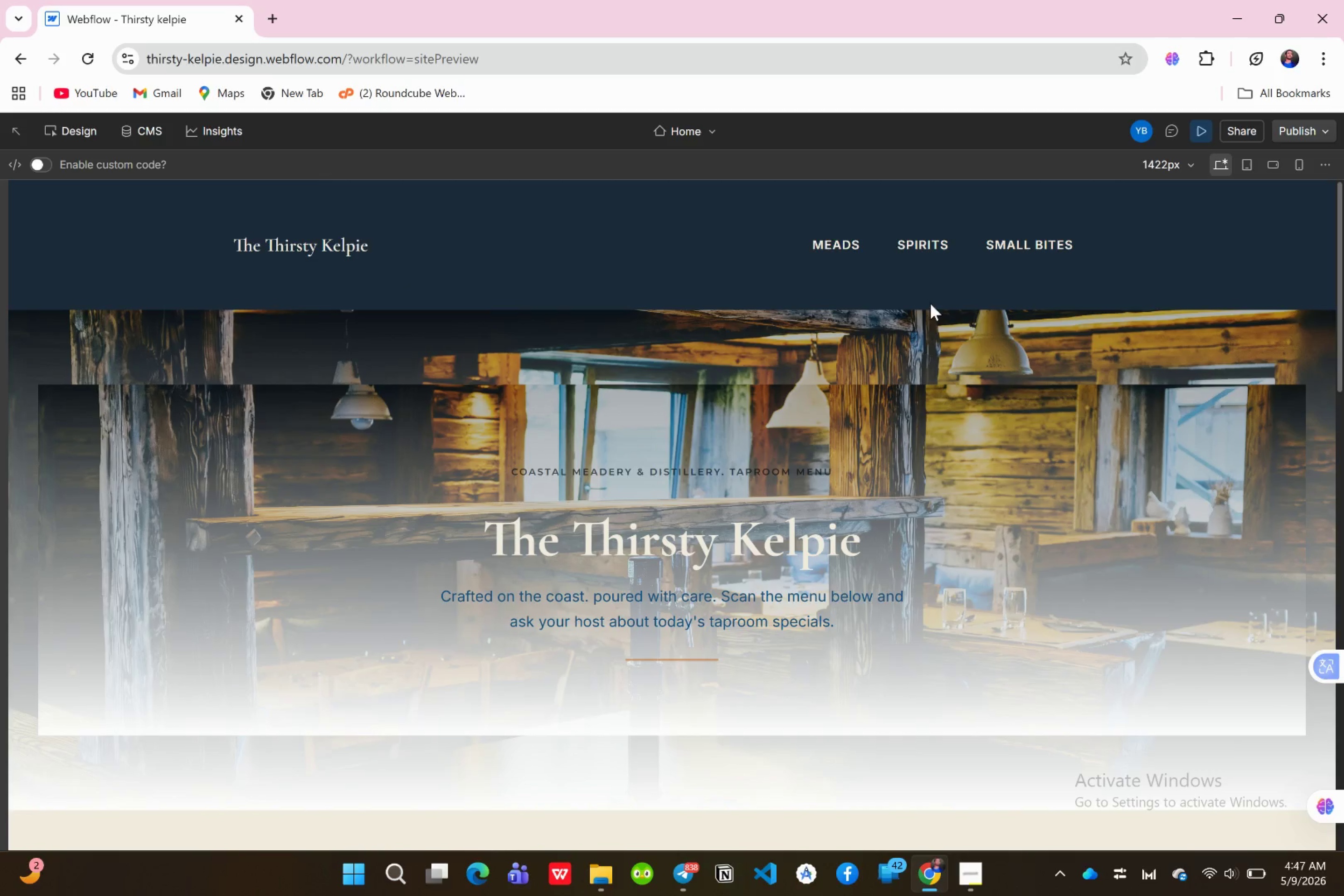 
left_click([917, 252])
 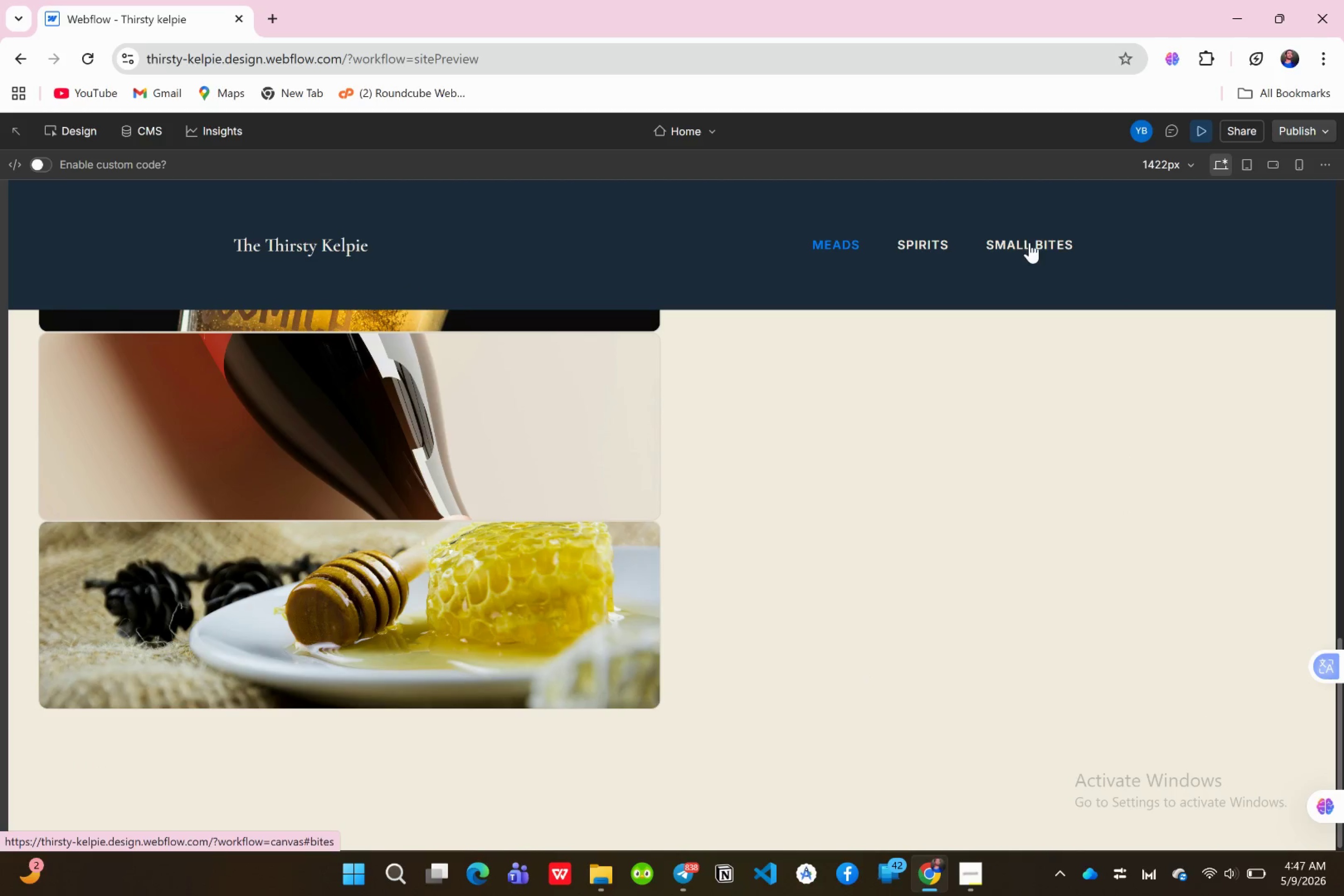 
wait(5.01)
 